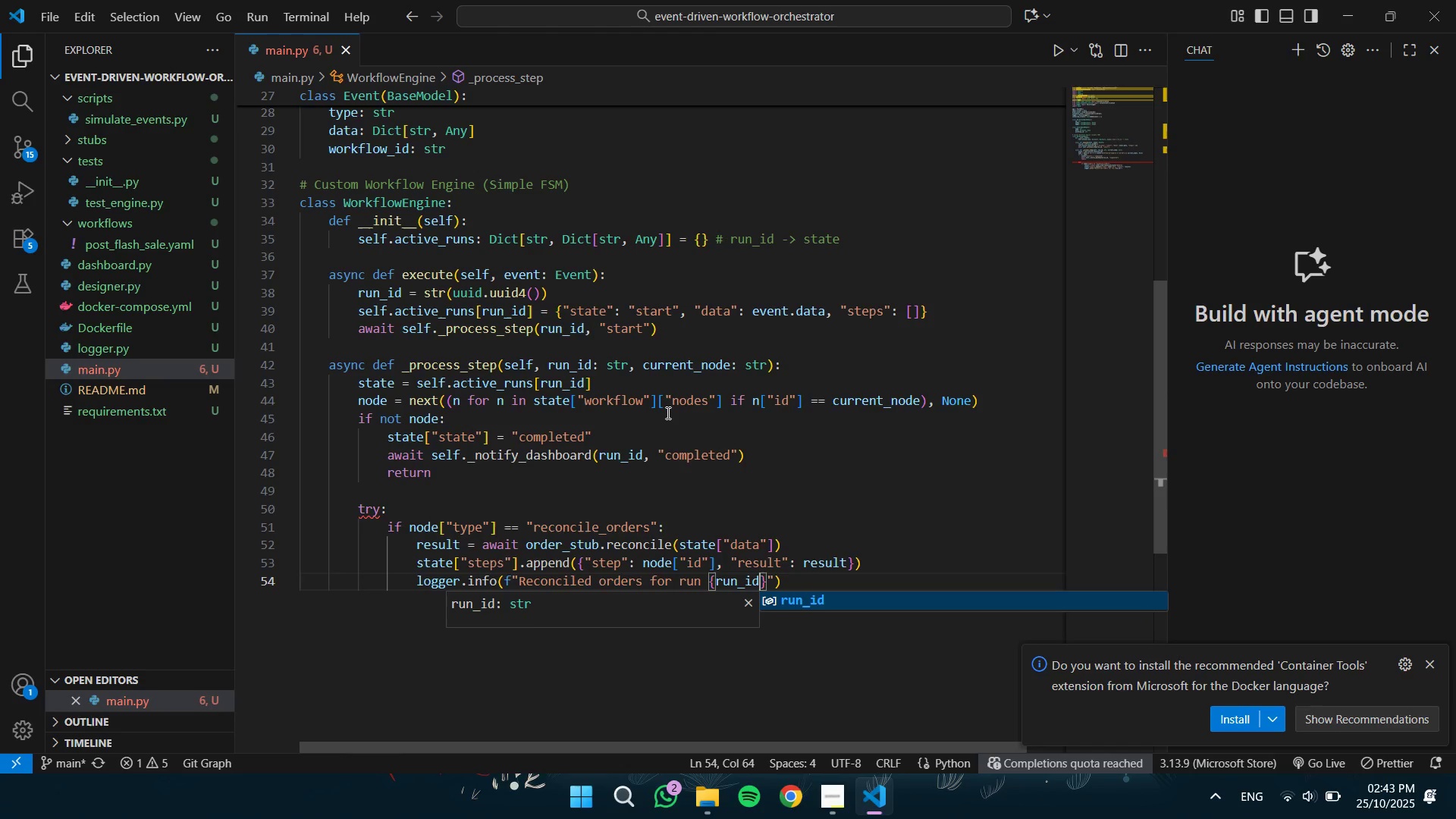 
key(ArrowRight)
 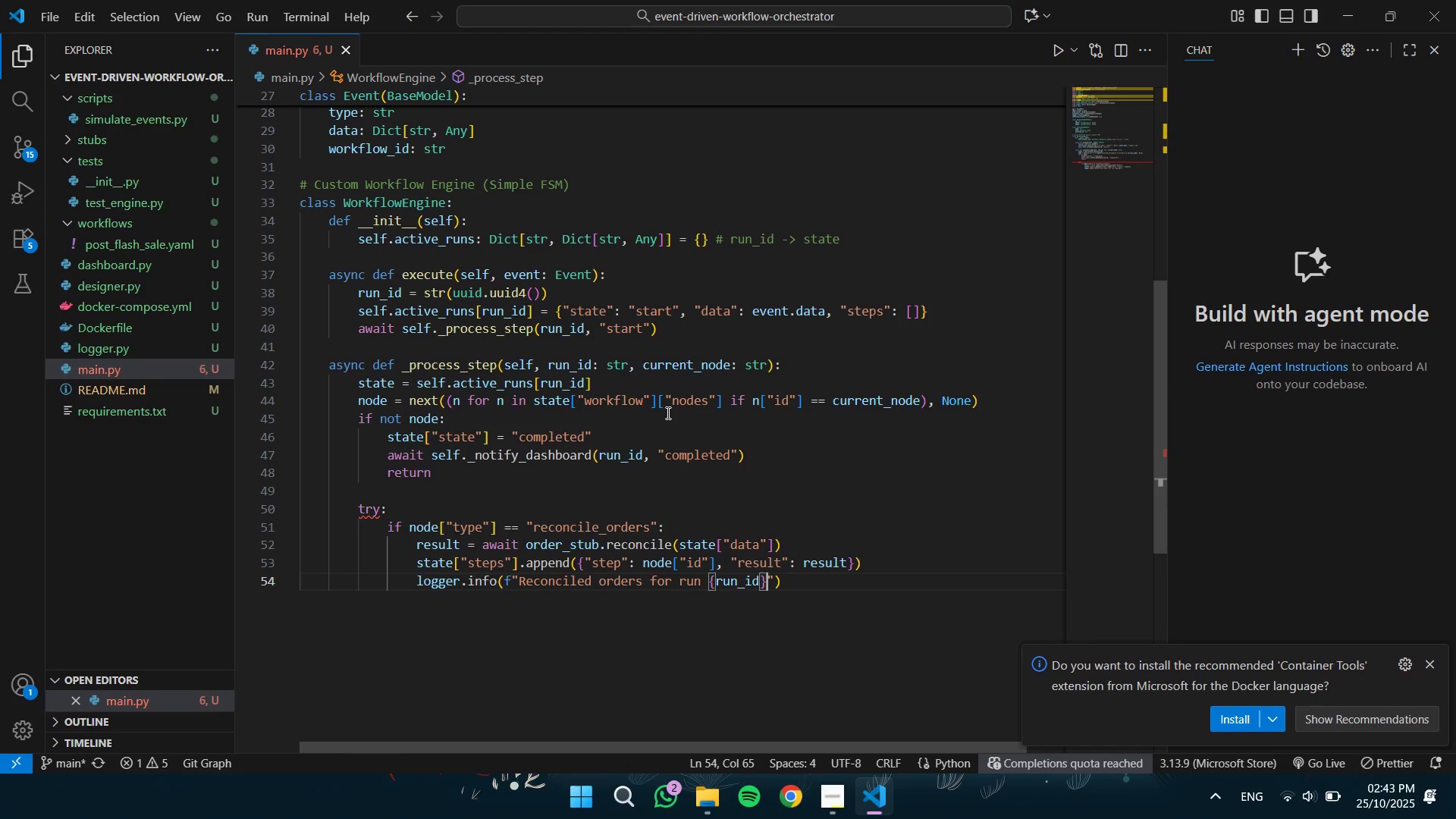 
key(ArrowRight)
 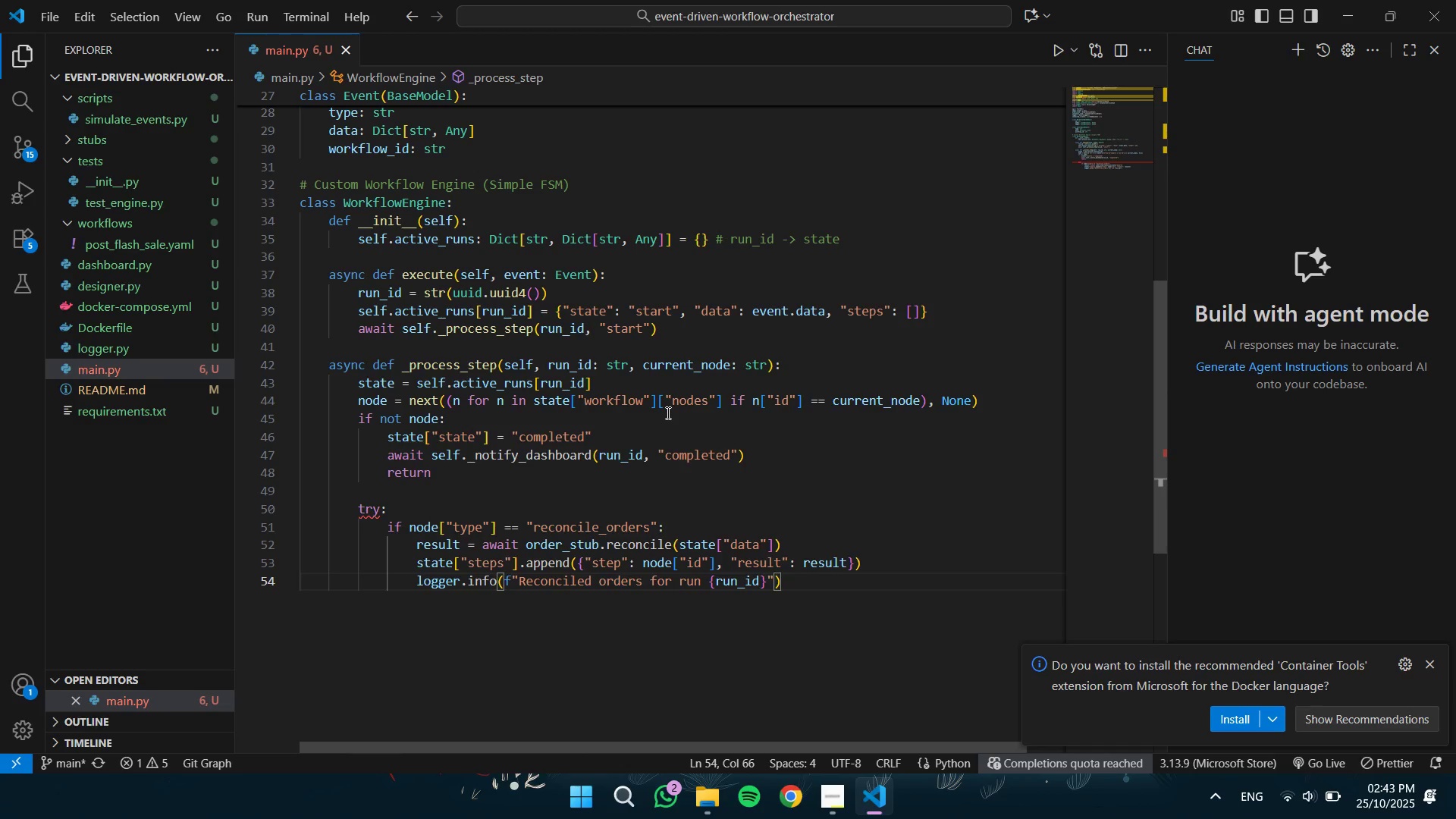 
type(, extra={"run_id)
 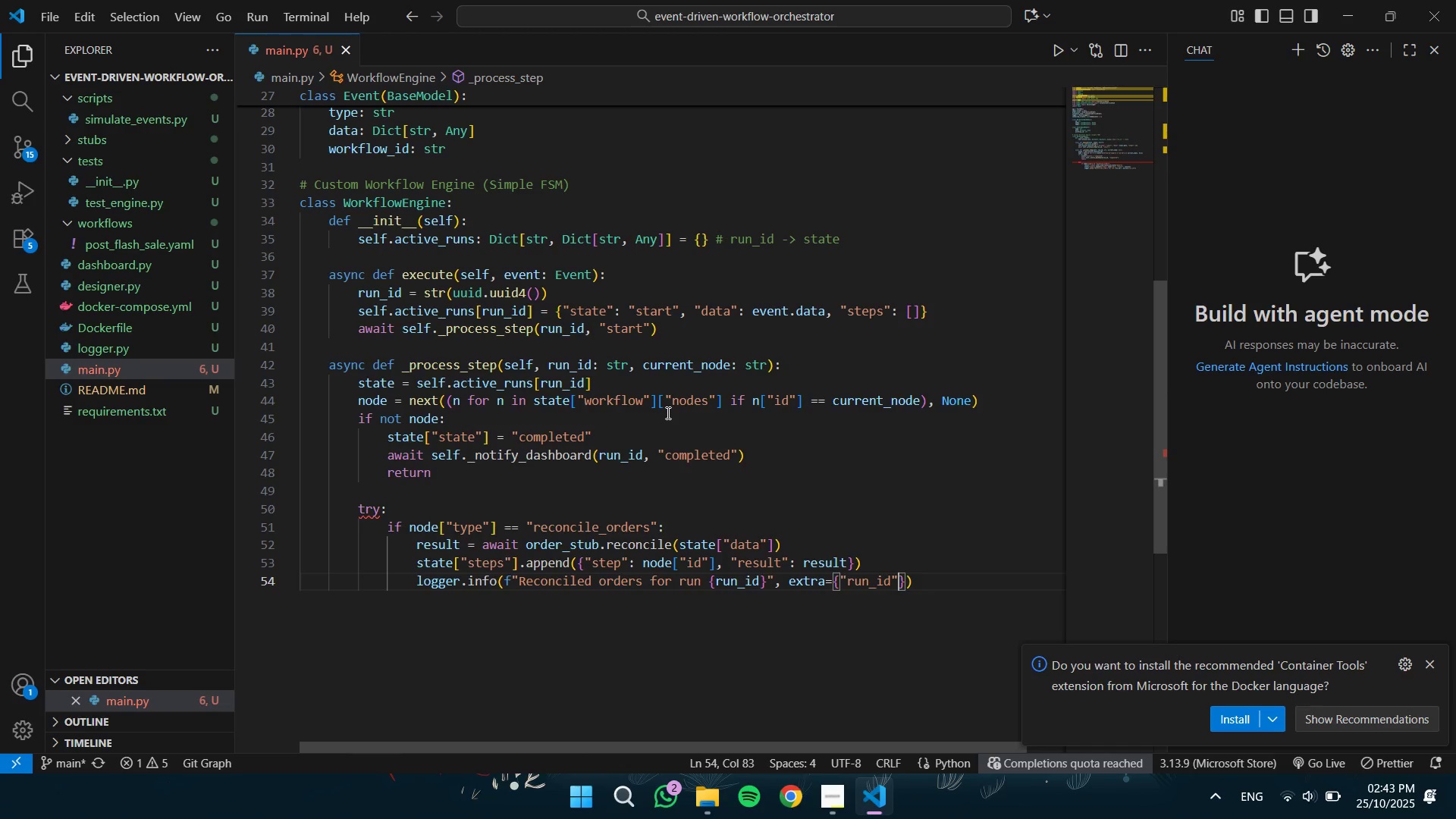 
 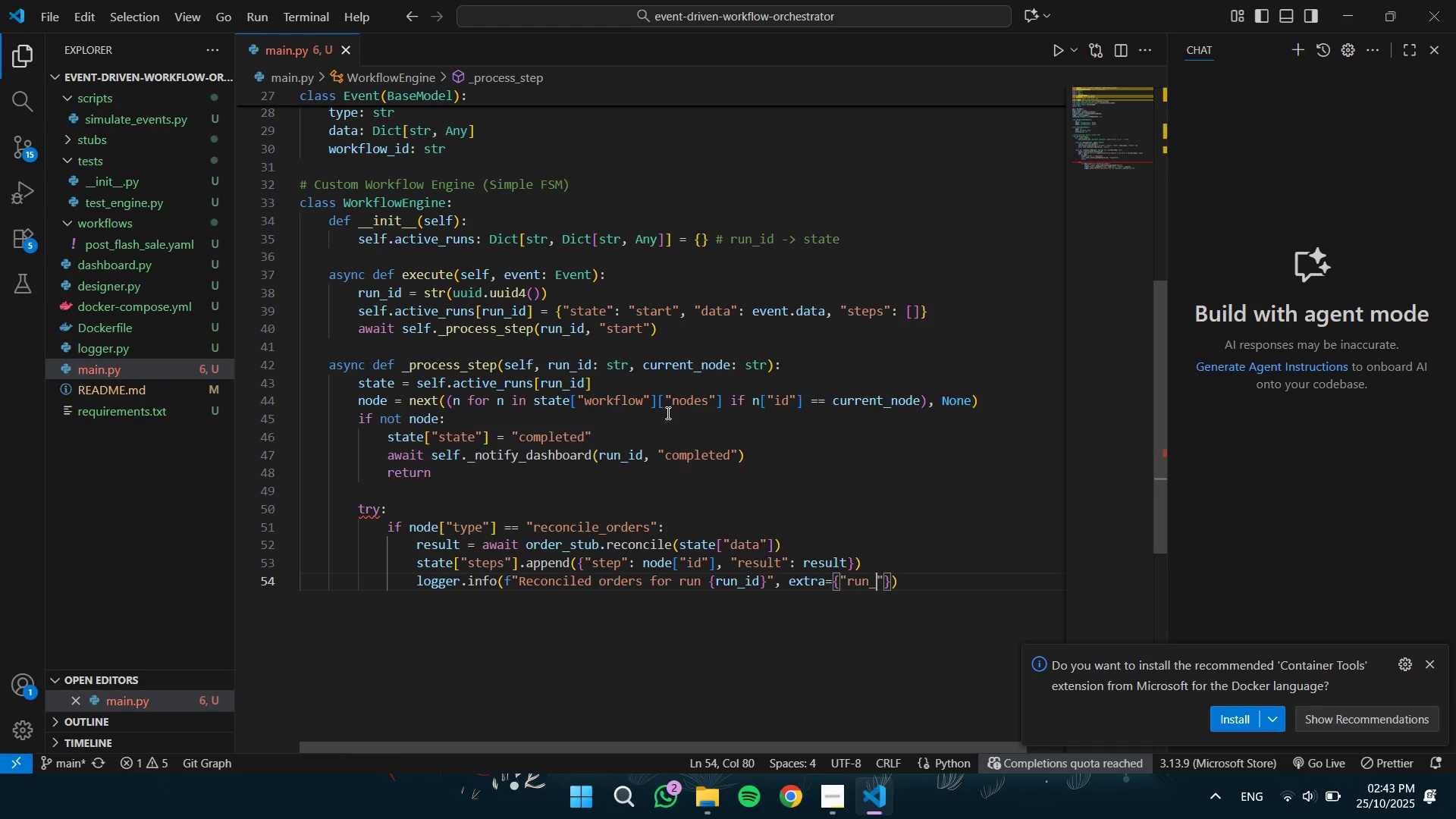 
key(ArrowRight)
 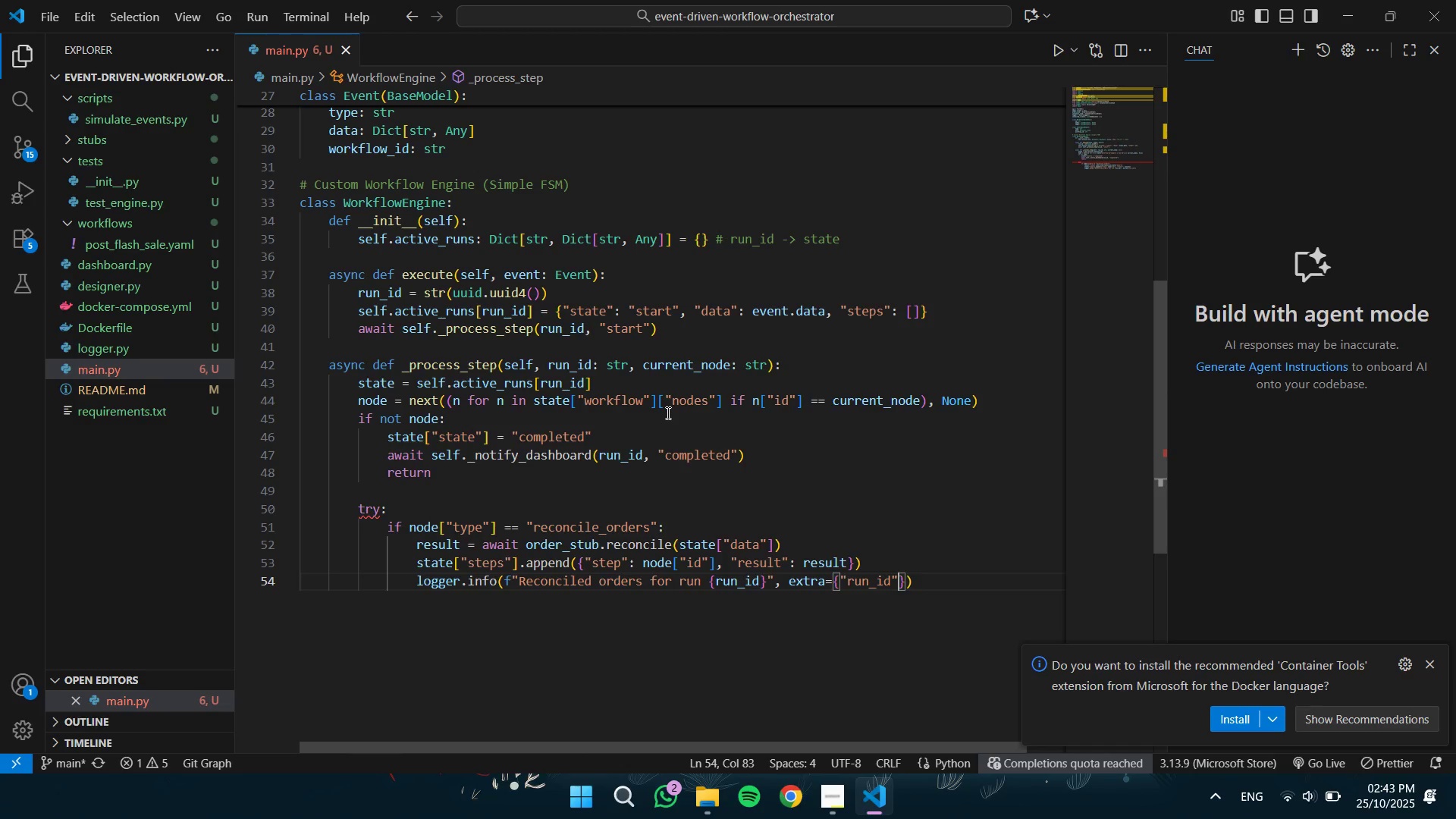 
type(: run)
 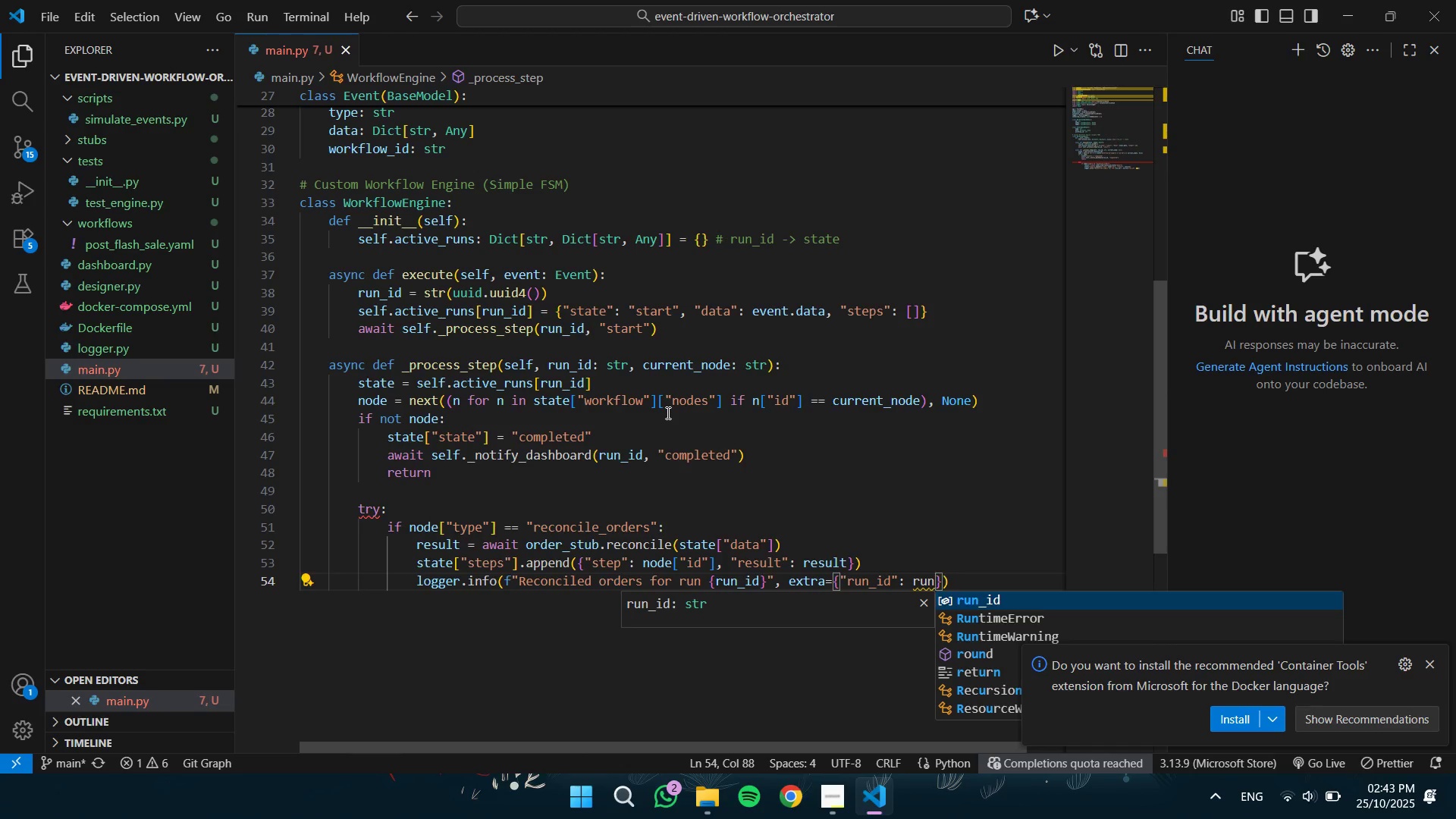 
key(Enter)
 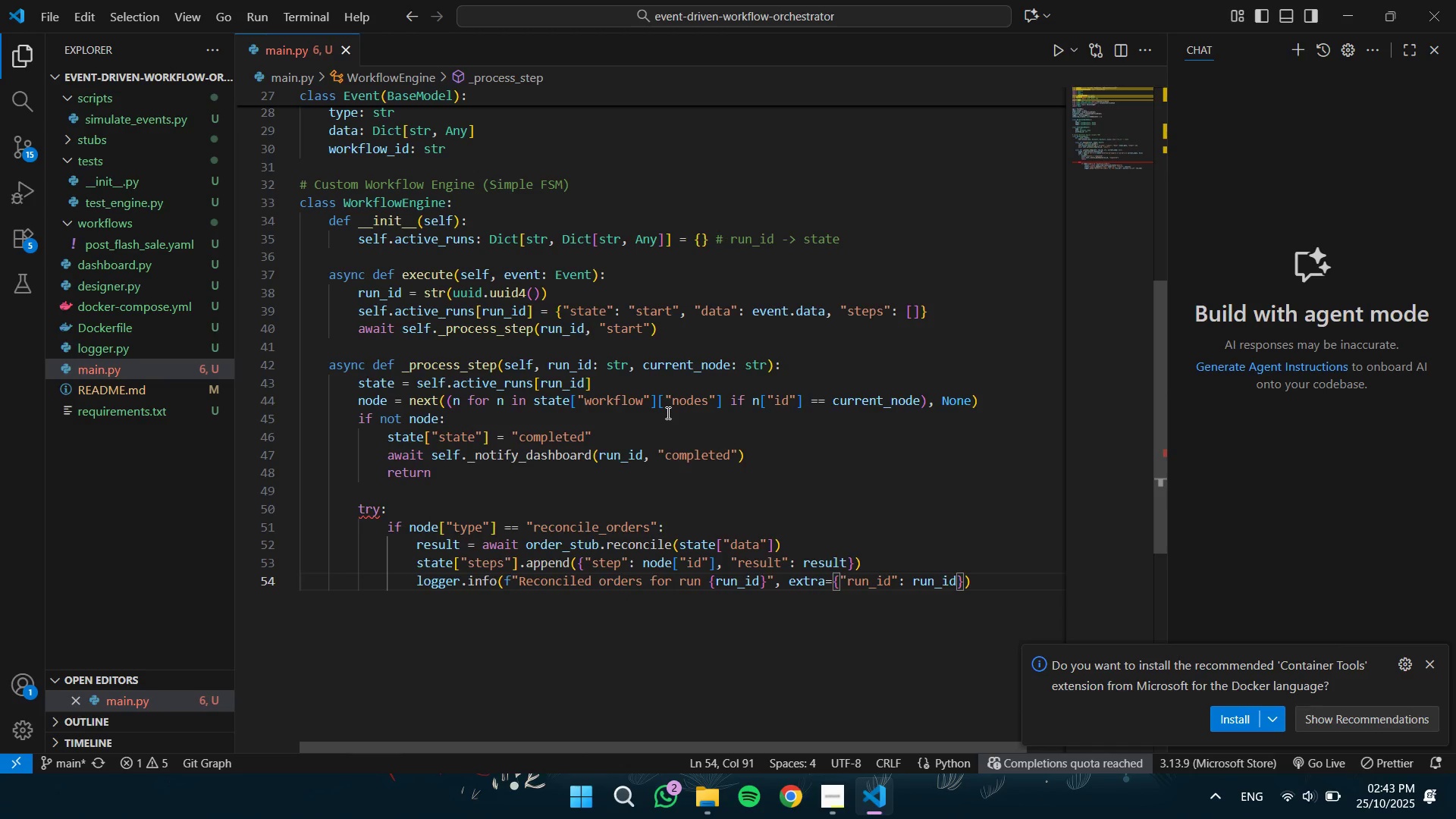 
key(Comma)
 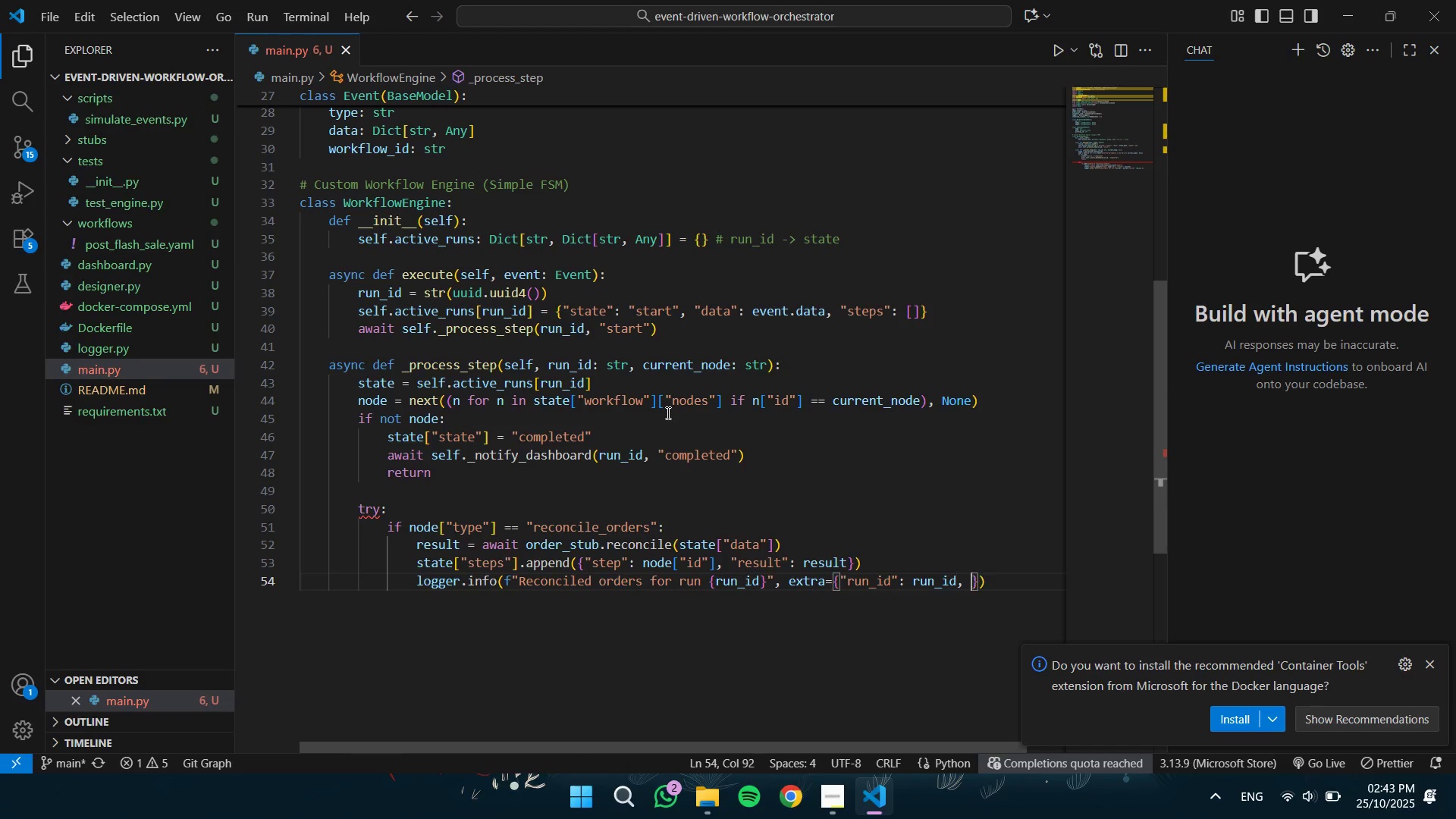 
key(Space)
 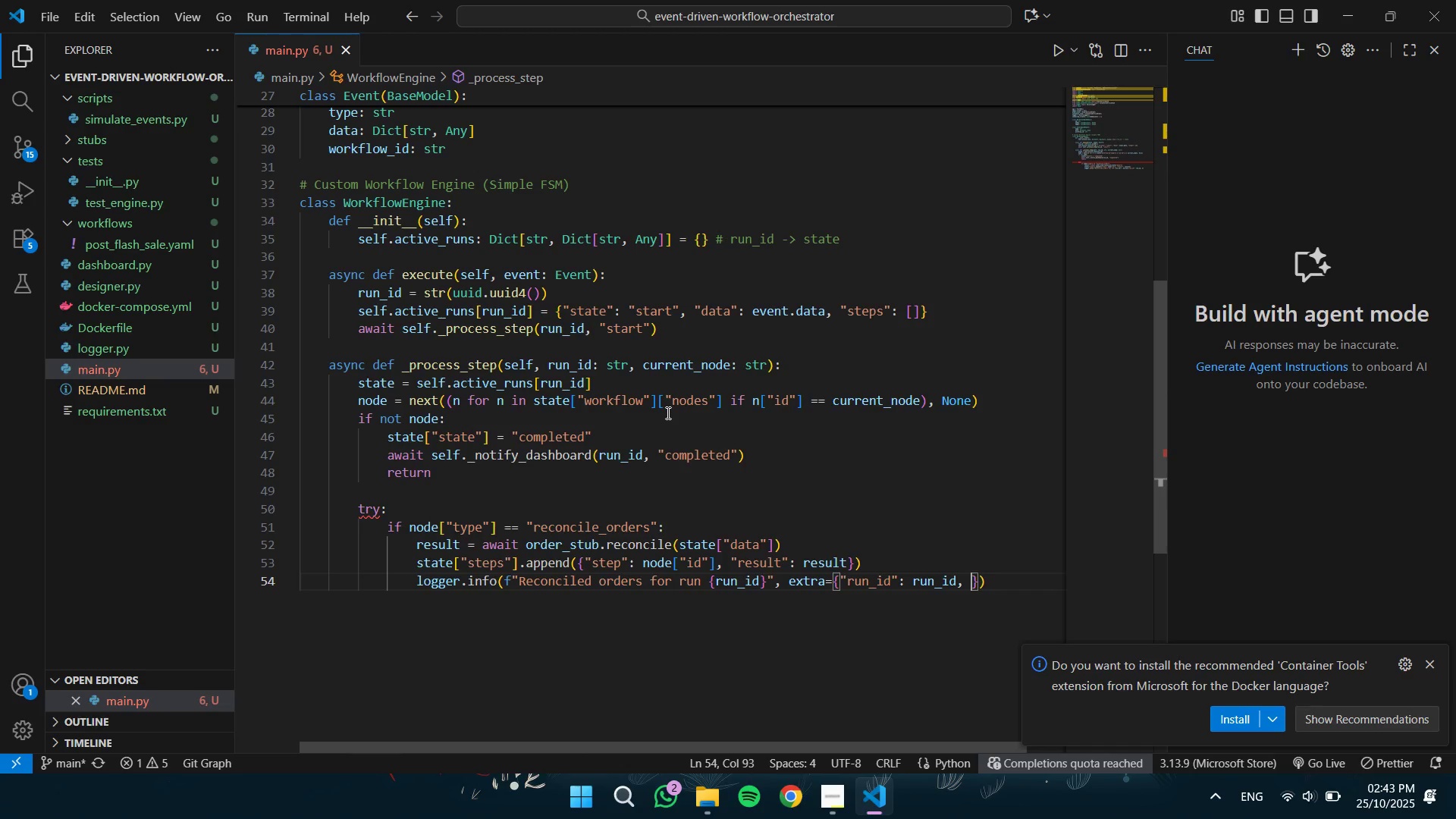 
type("step)
 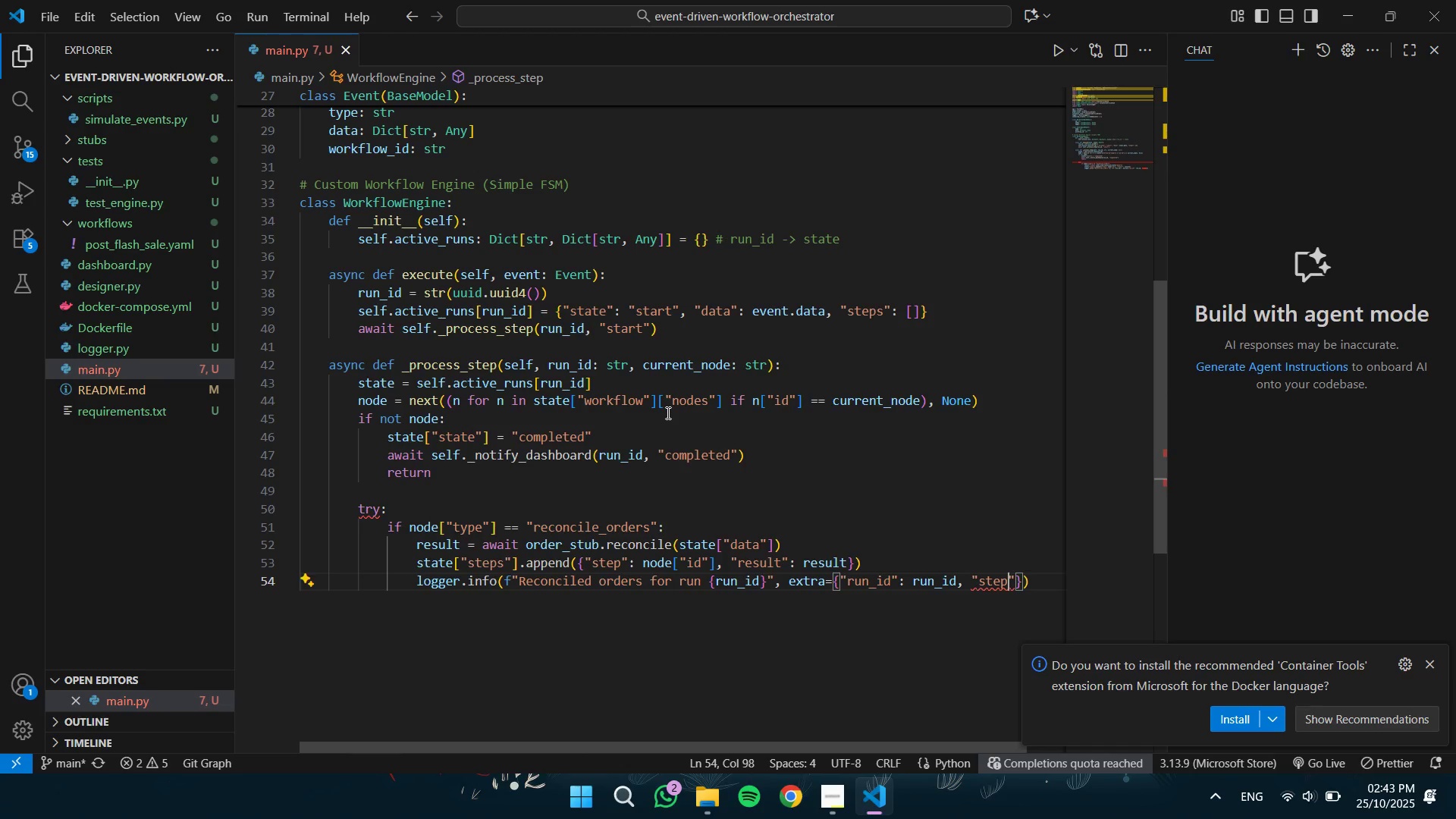 
key(ArrowRight)
 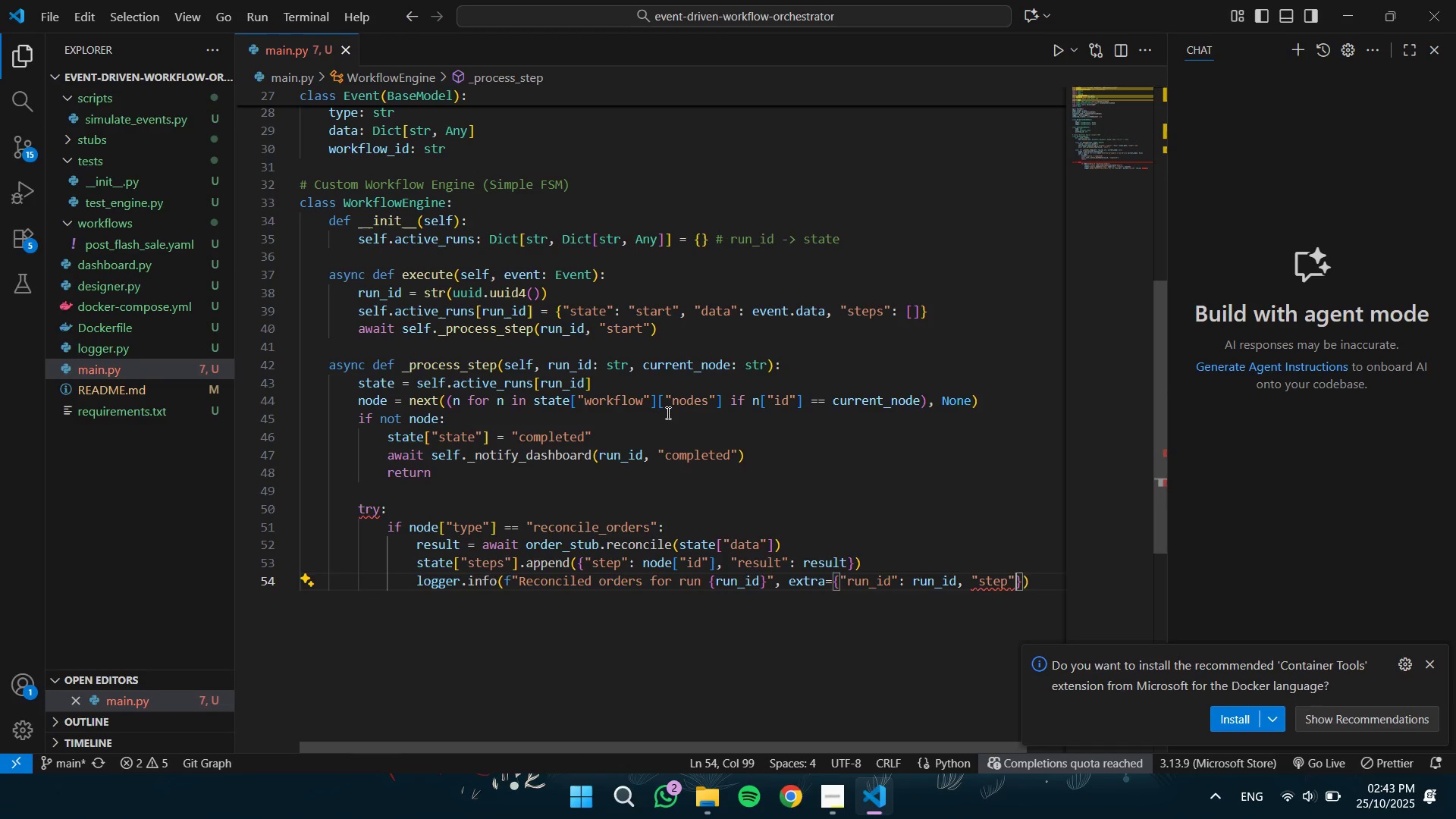 
type(: node)
 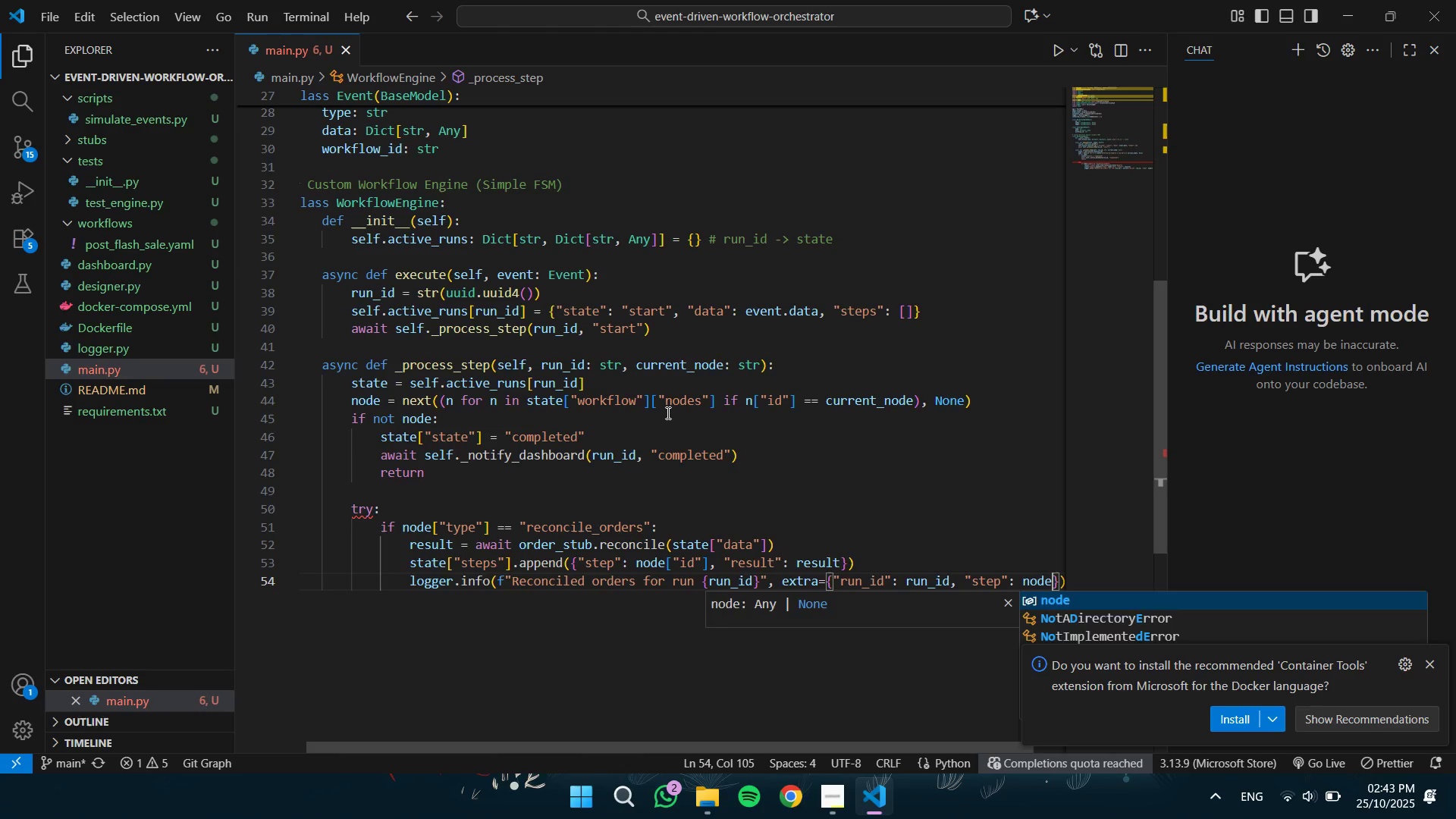 
key(Enter)
 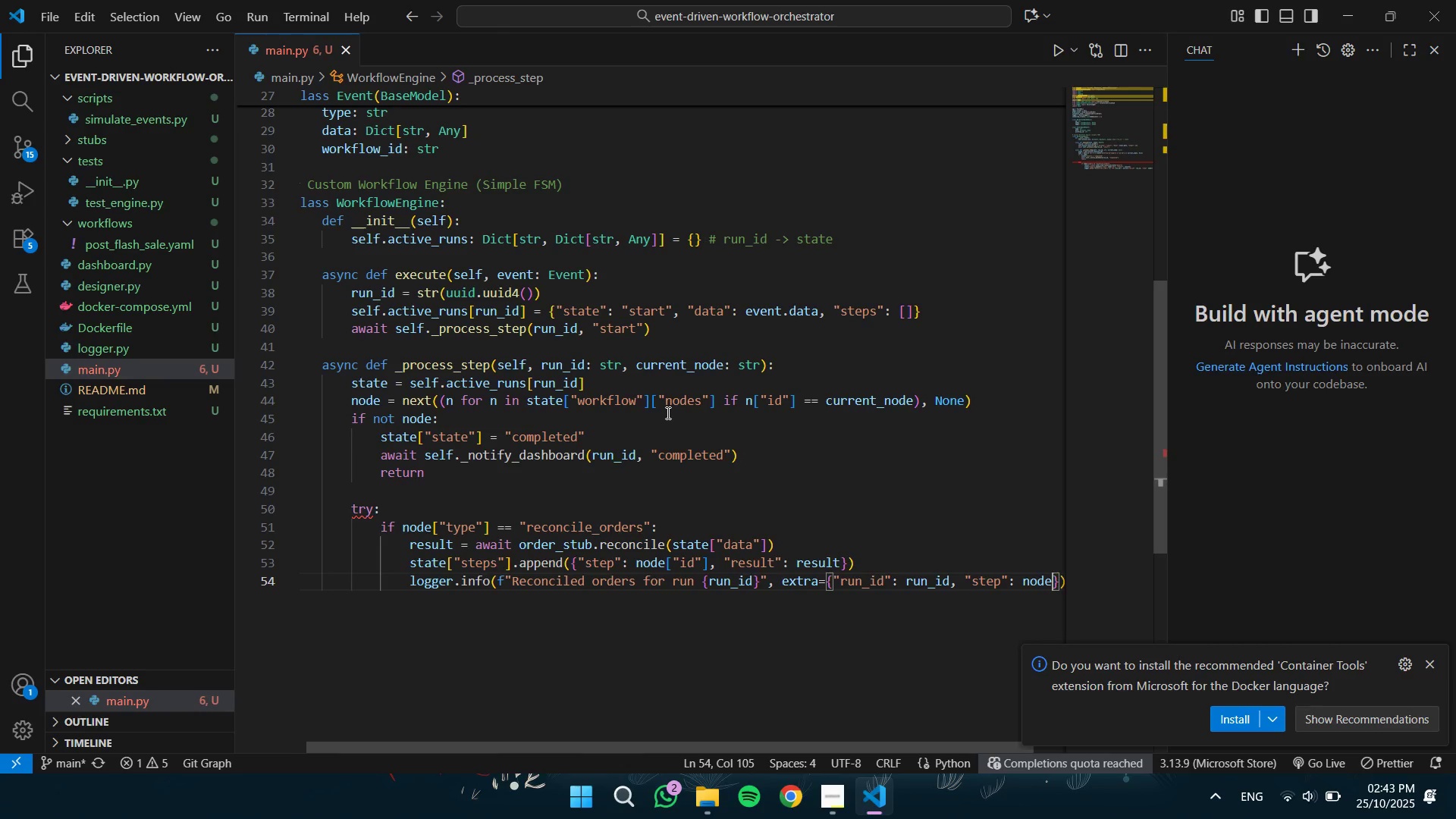 
type(["id)
 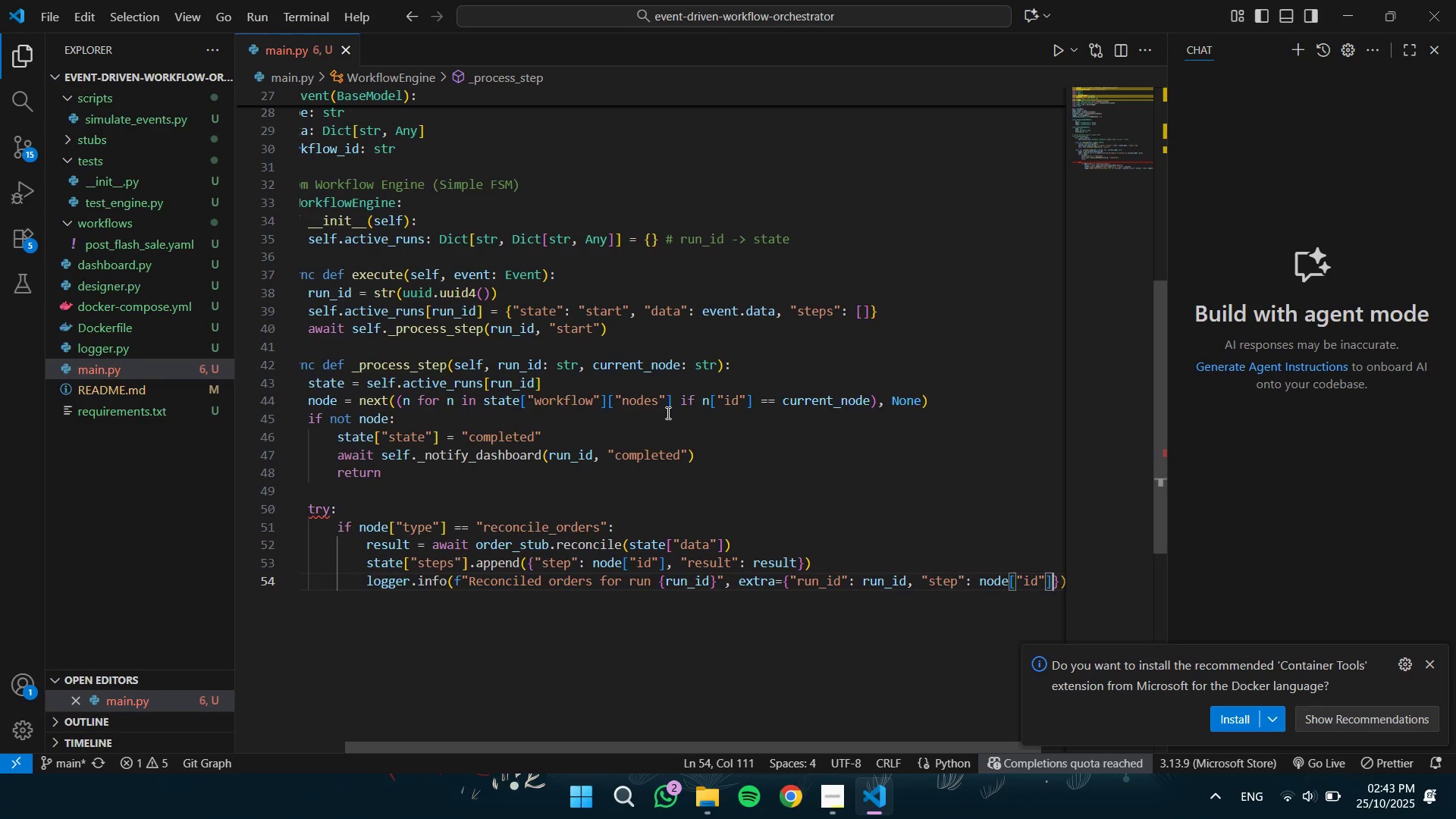 
 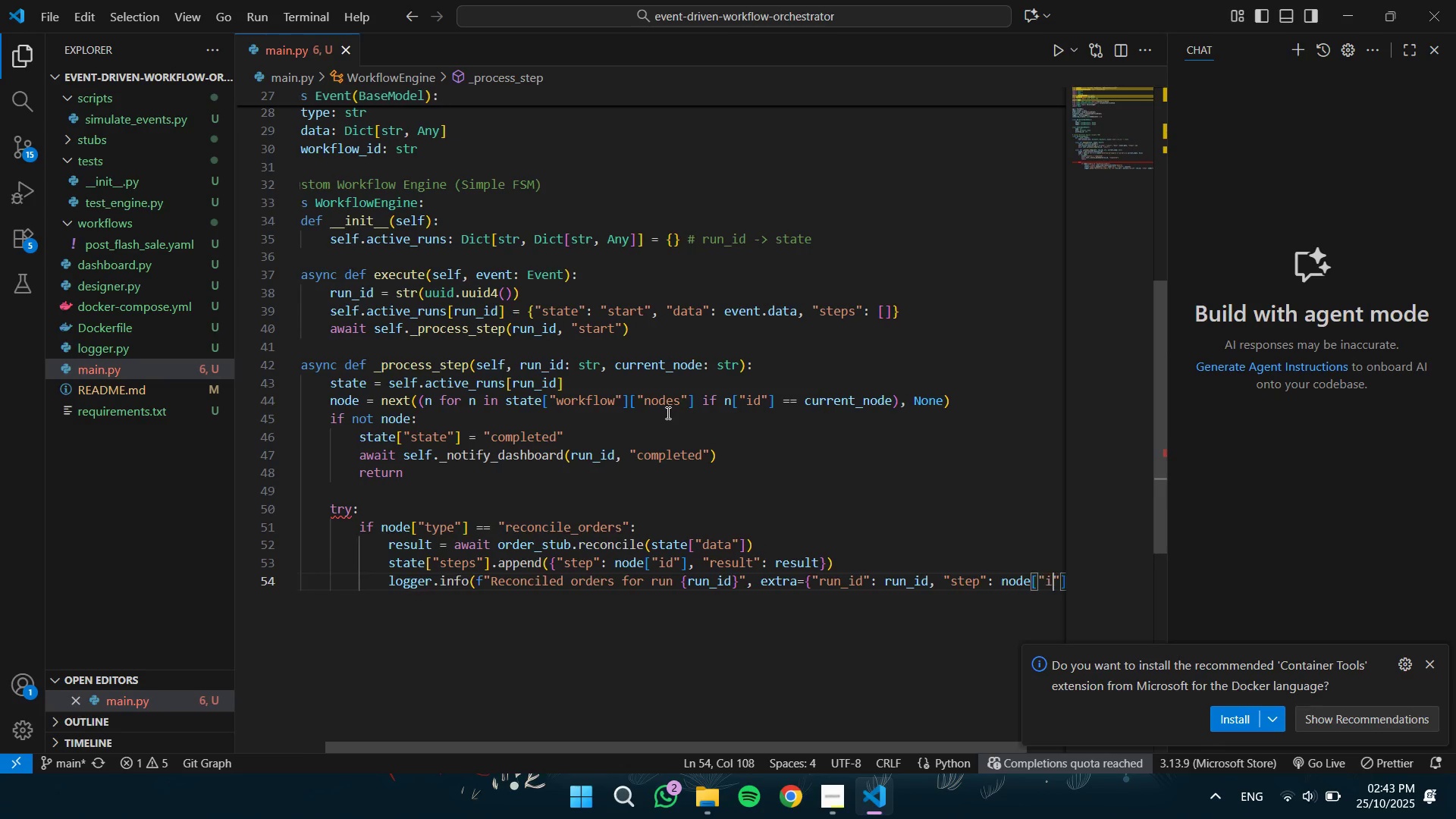 
key(ArrowRight)
 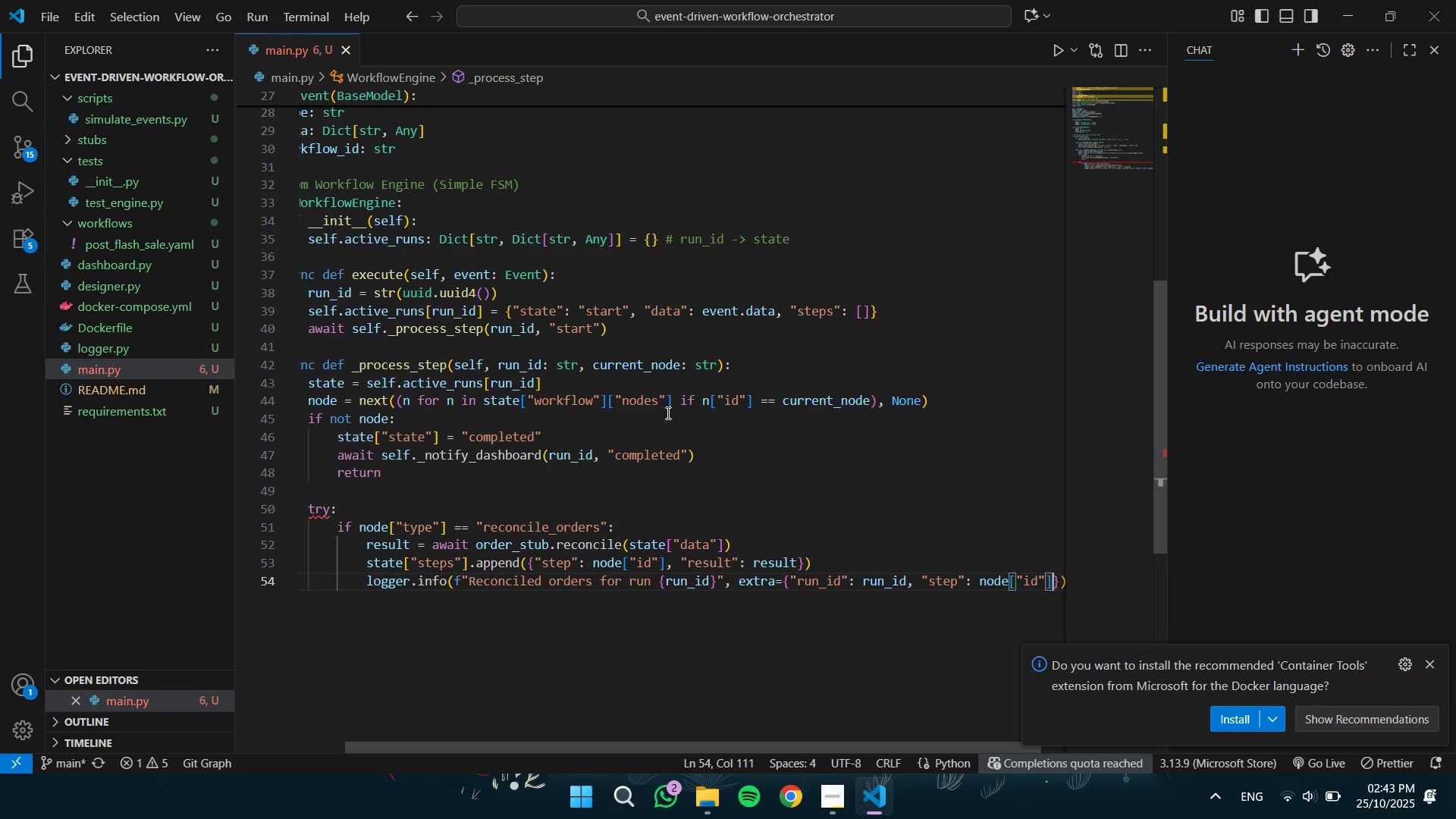 
key(ArrowRight)
 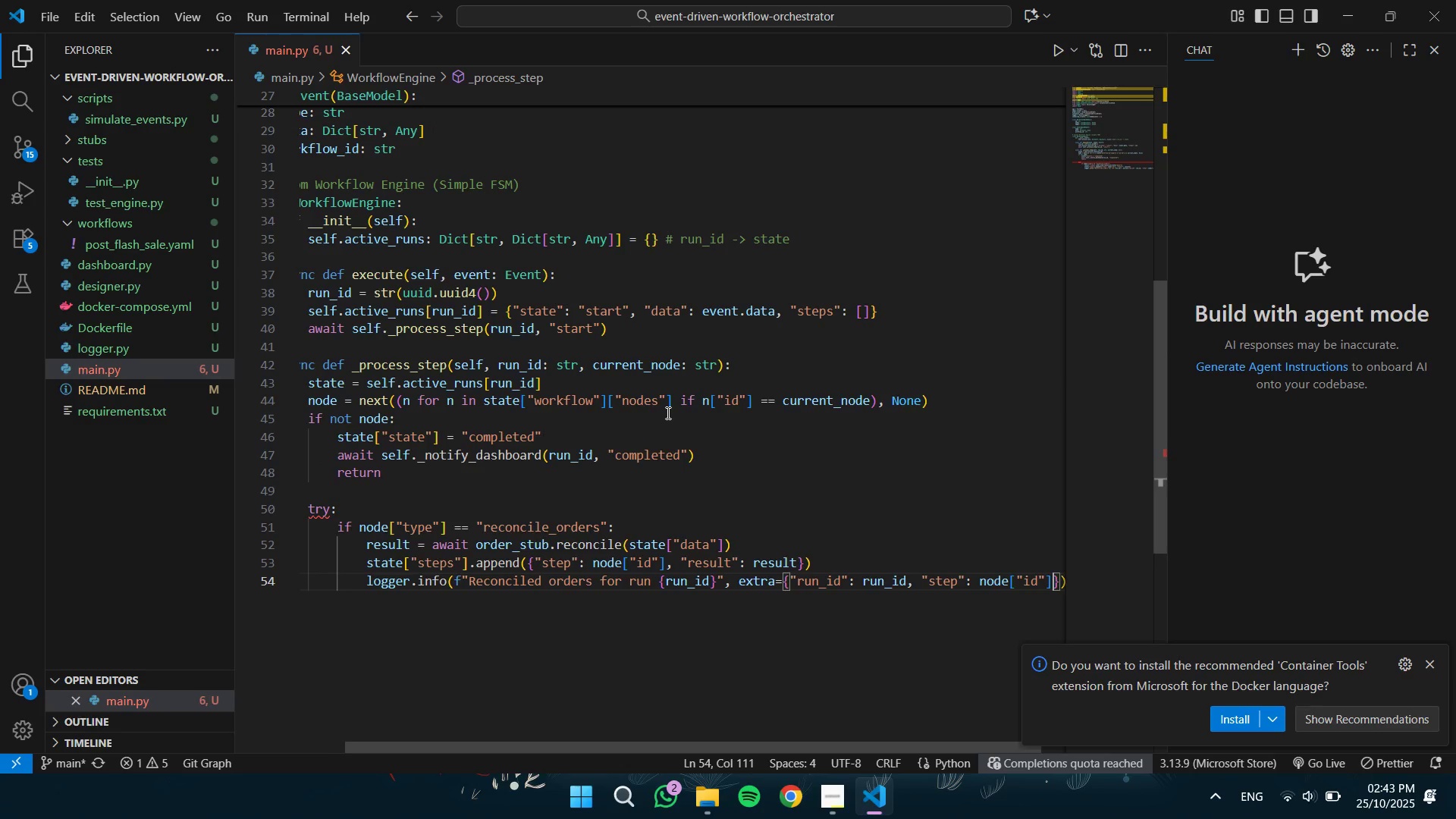 
key(ArrowRight)
 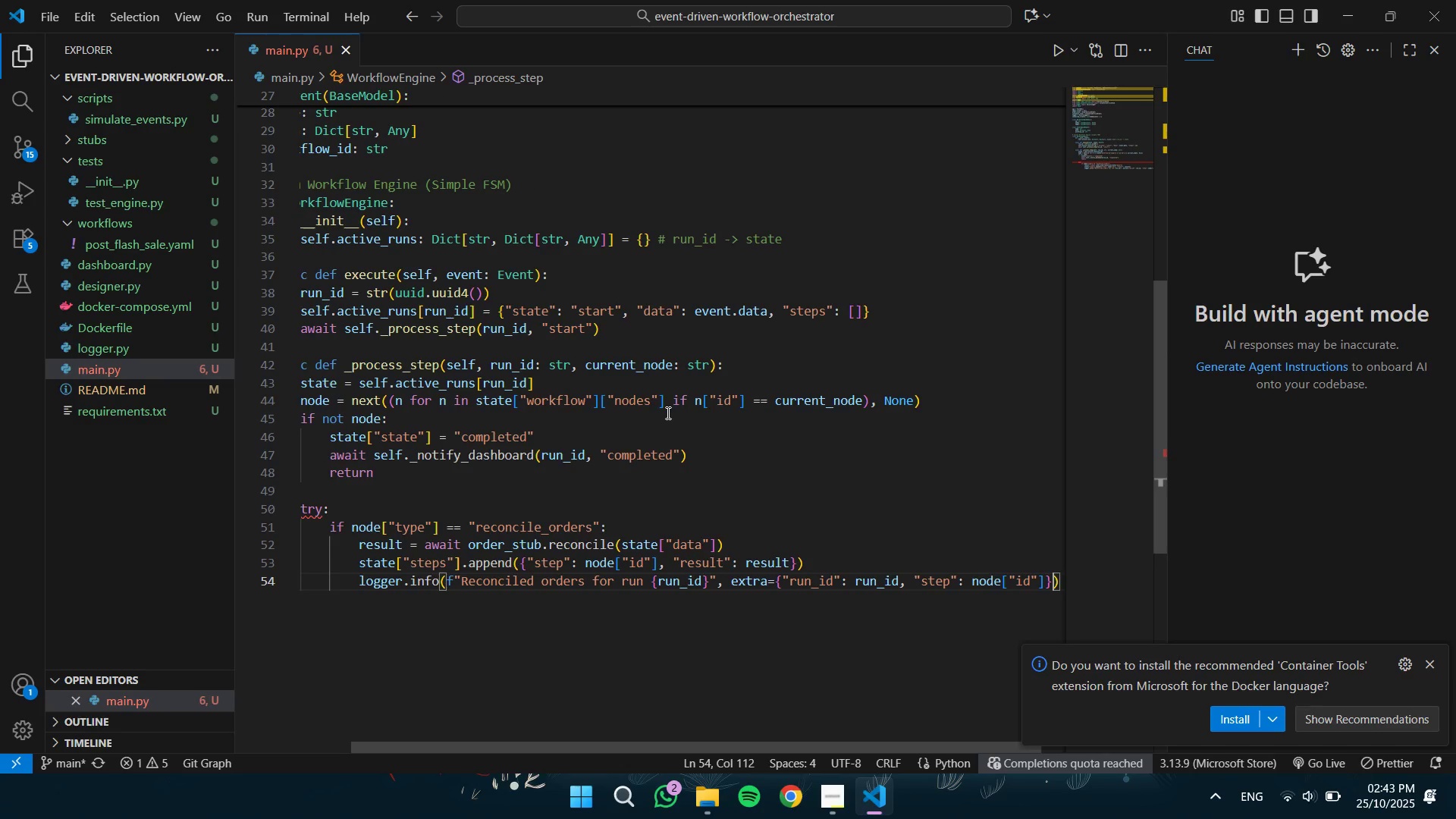 
key(ArrowRight)
 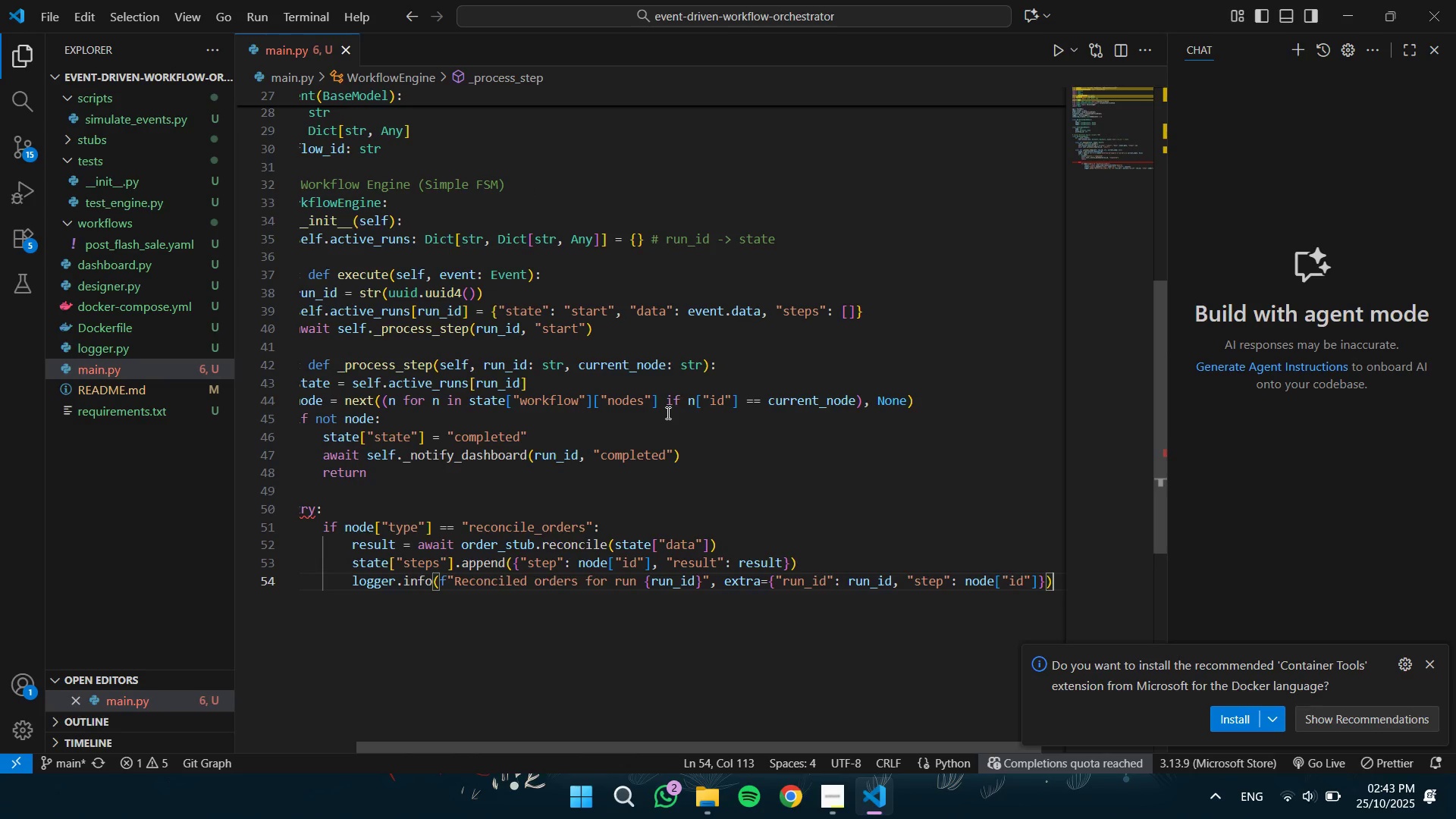 
key(Enter)
 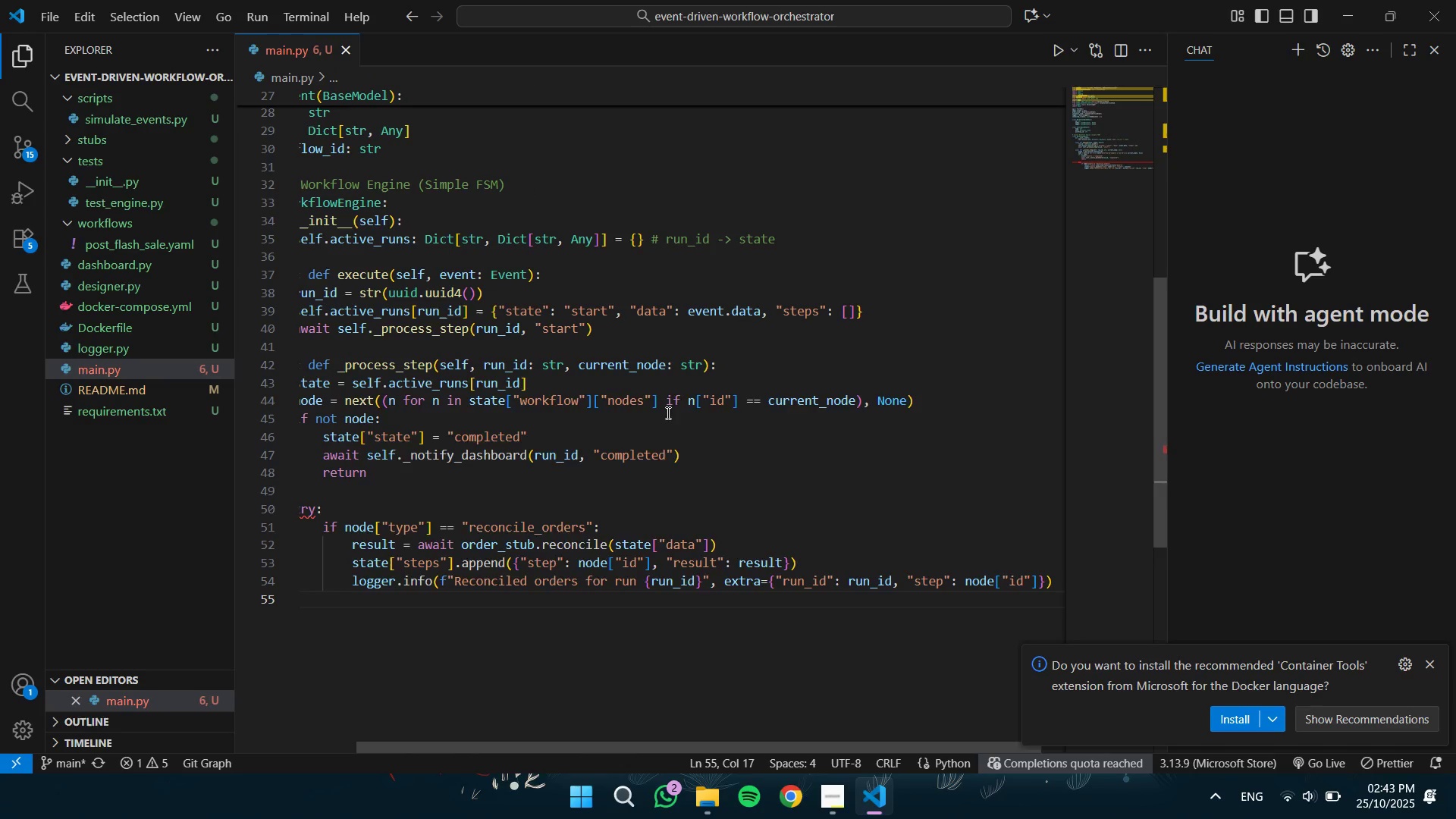 
type(next_noide)
key(Backspace)
key(Backspace)
key(Backspace)
type(de = self.get)
key(Backspace)
key(Backspace)
key(Backspace)
type(_get_next_node)
 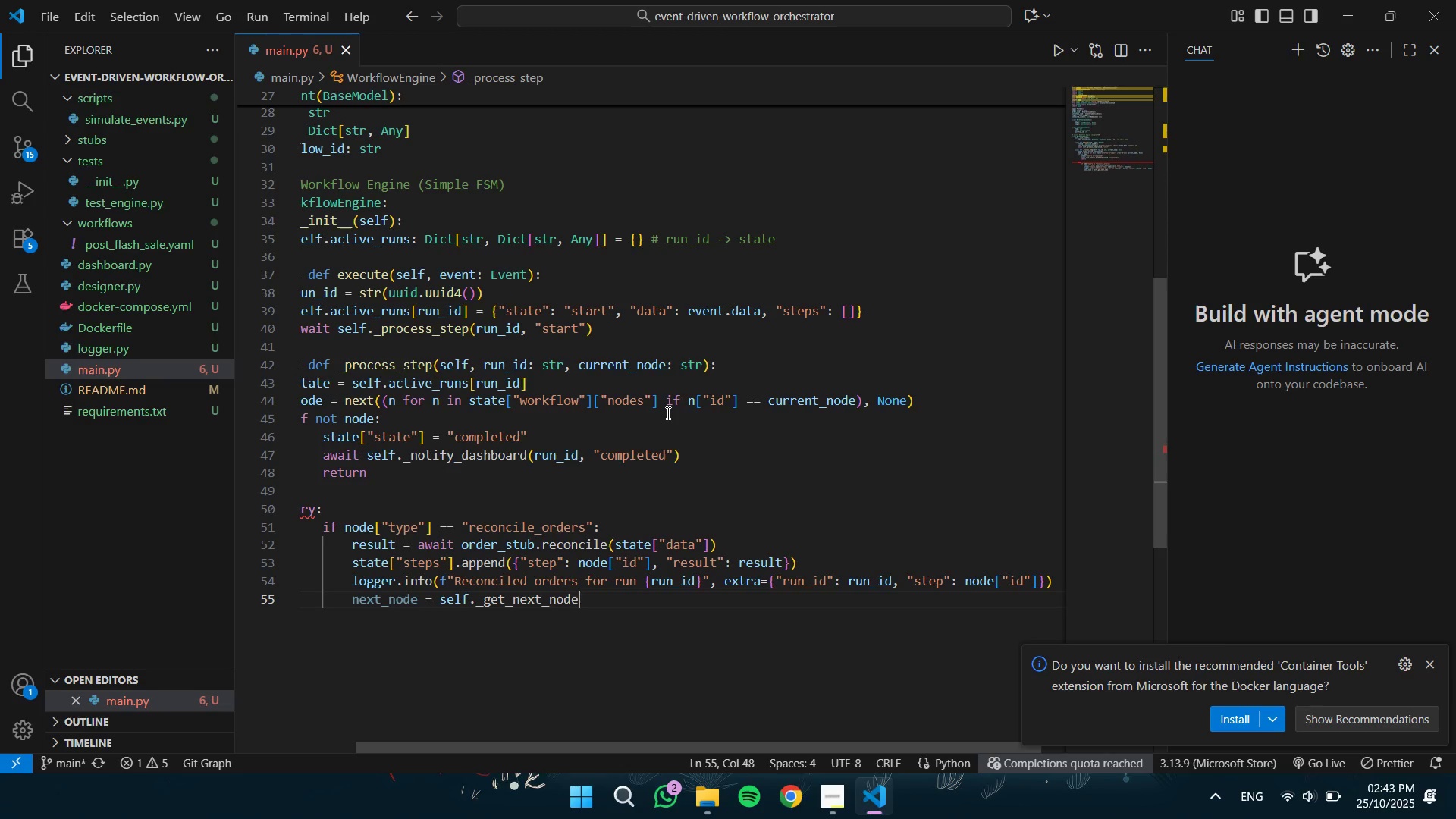 
type((state)
 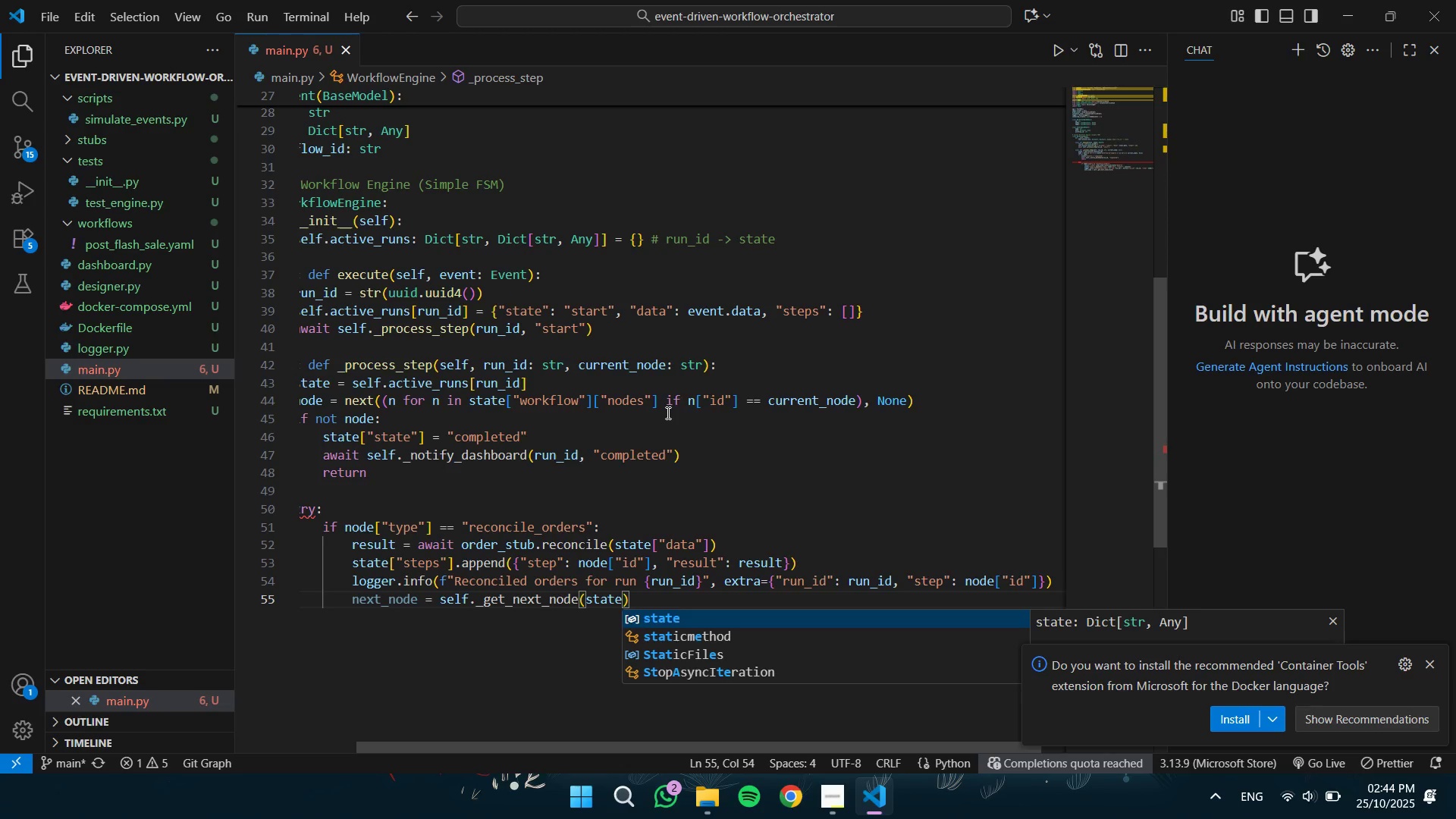 
wait(11.59)
 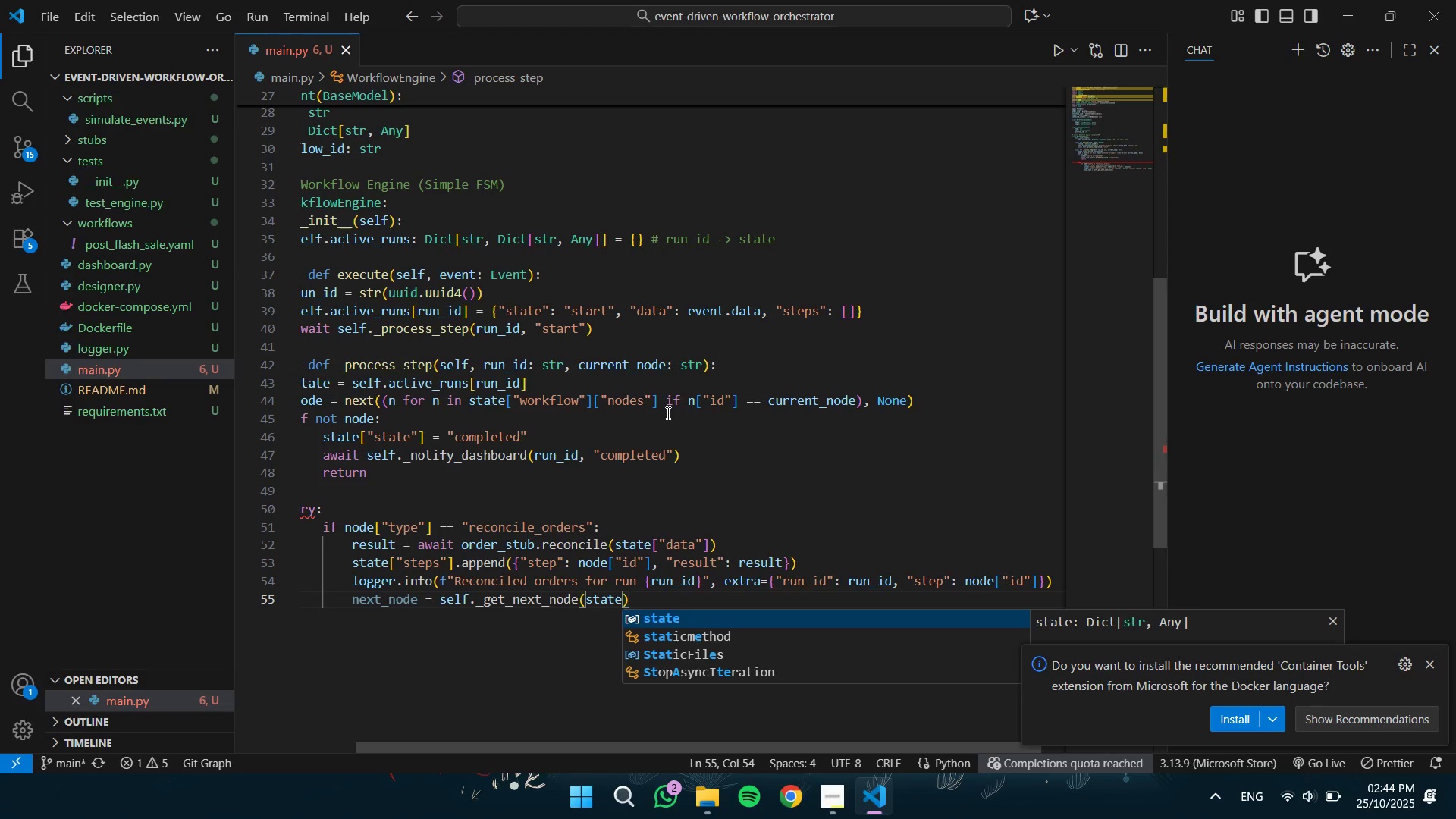 
type(["wor)
 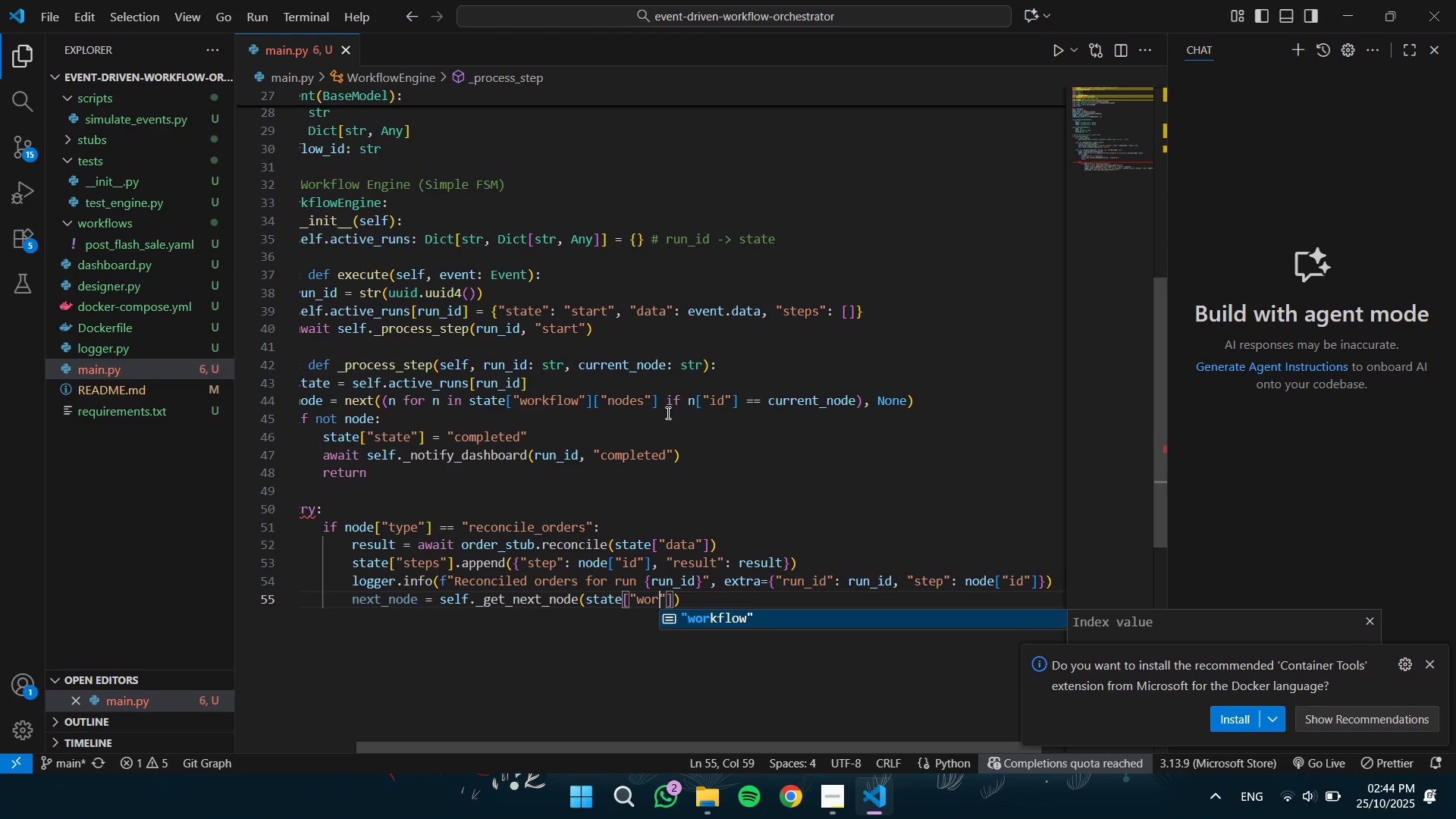 
key(Enter)
 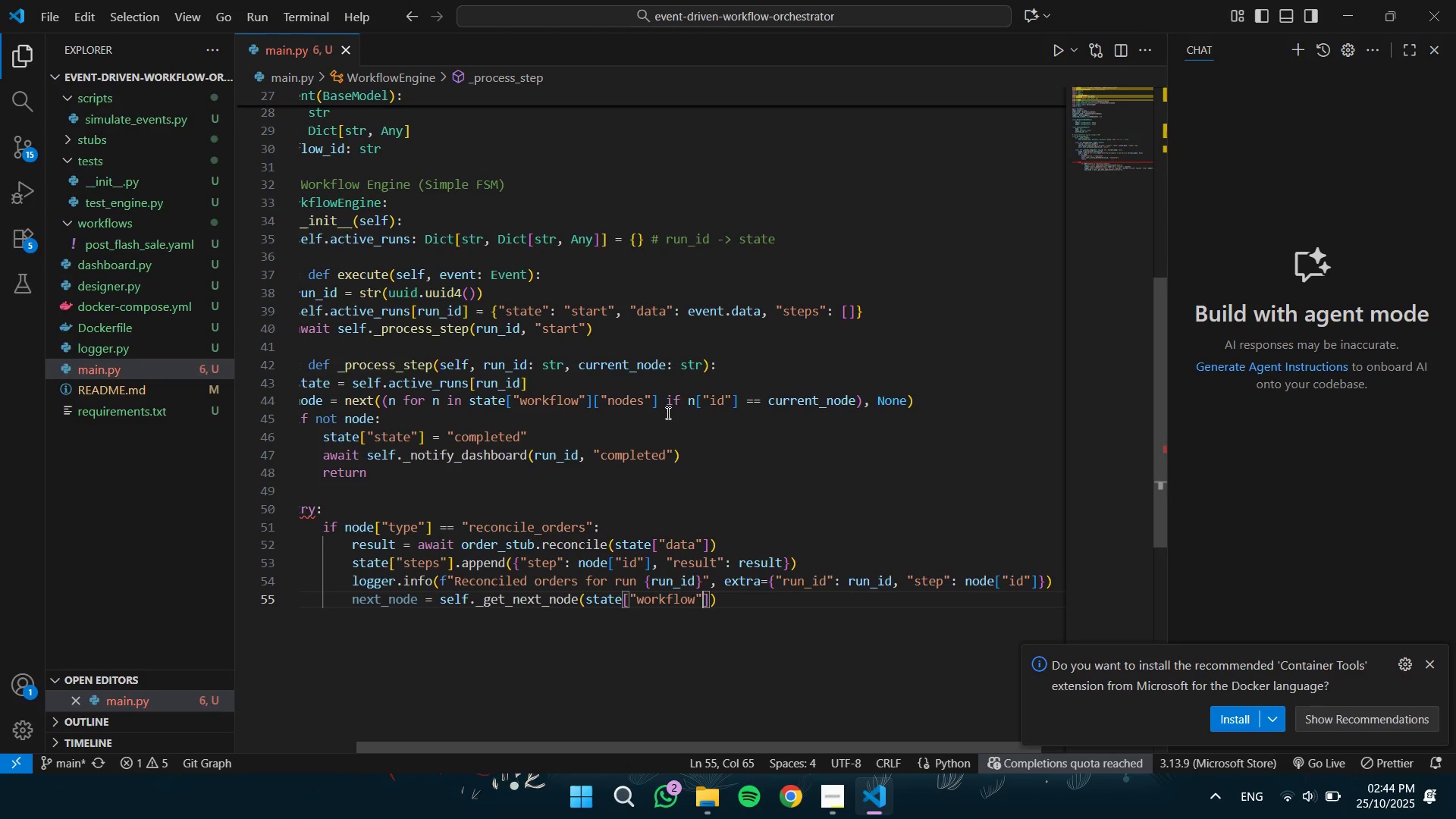 
key(ArrowRight)
 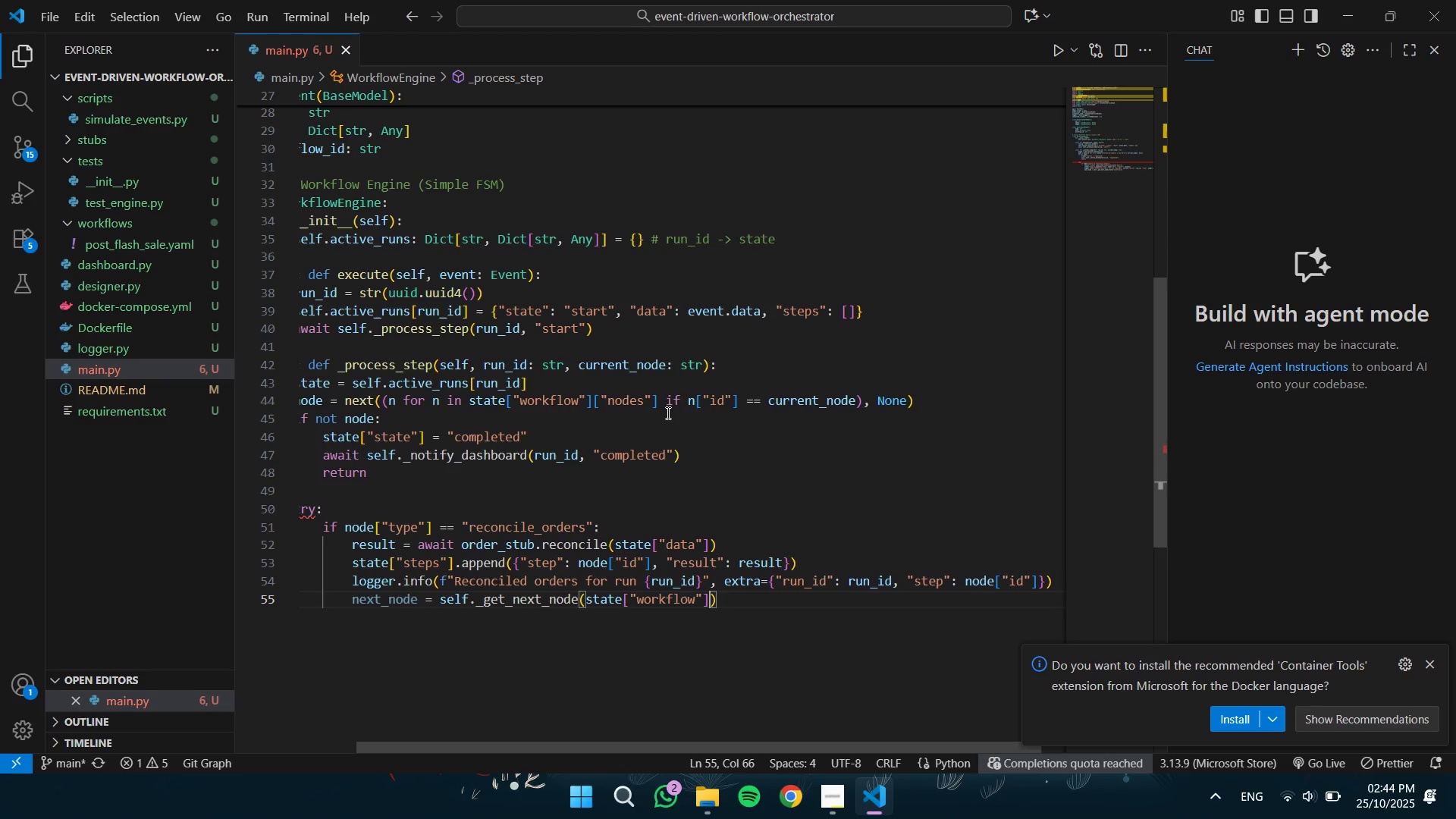 
type(["edges)
 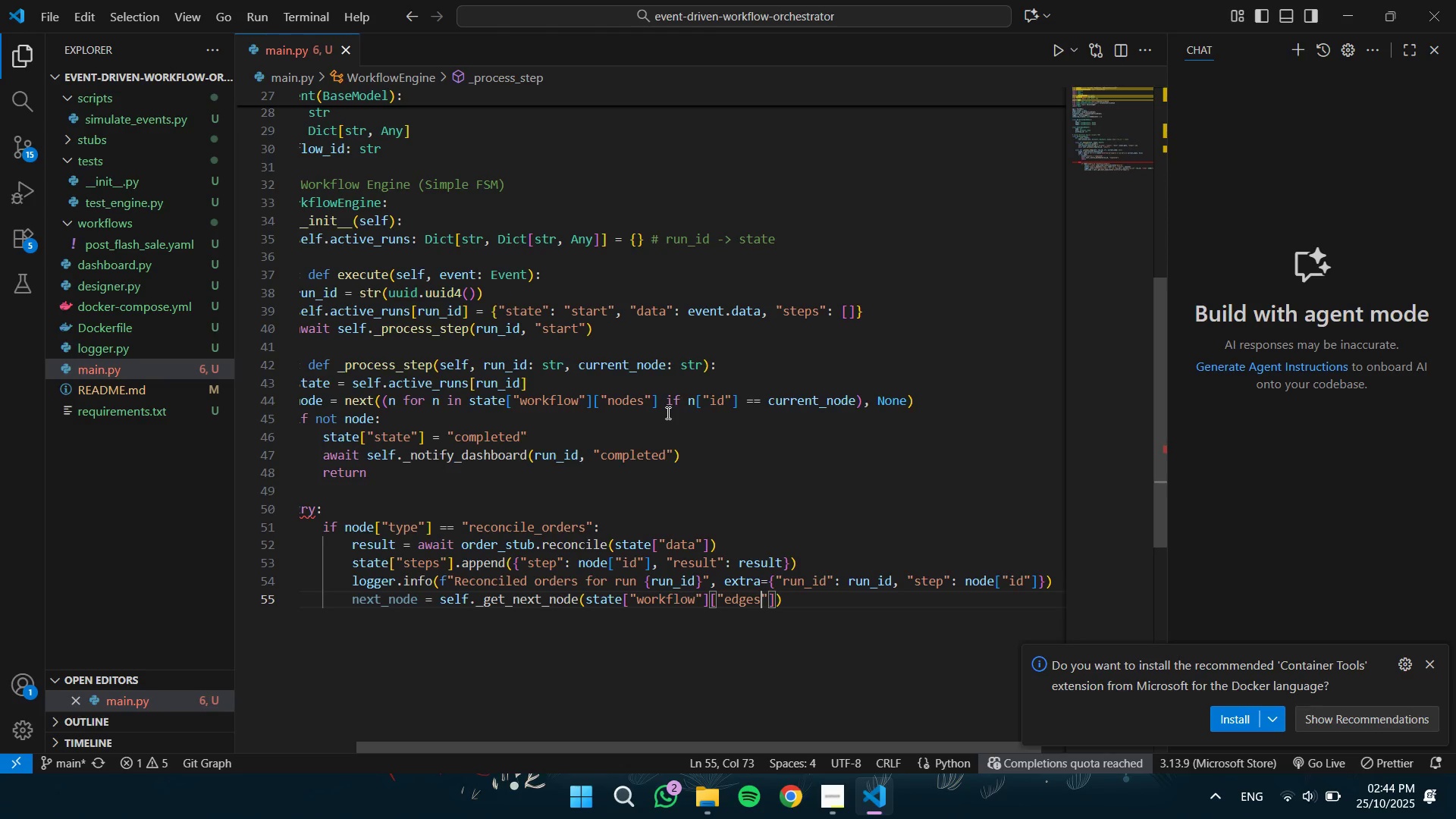 
key(ArrowRight)
 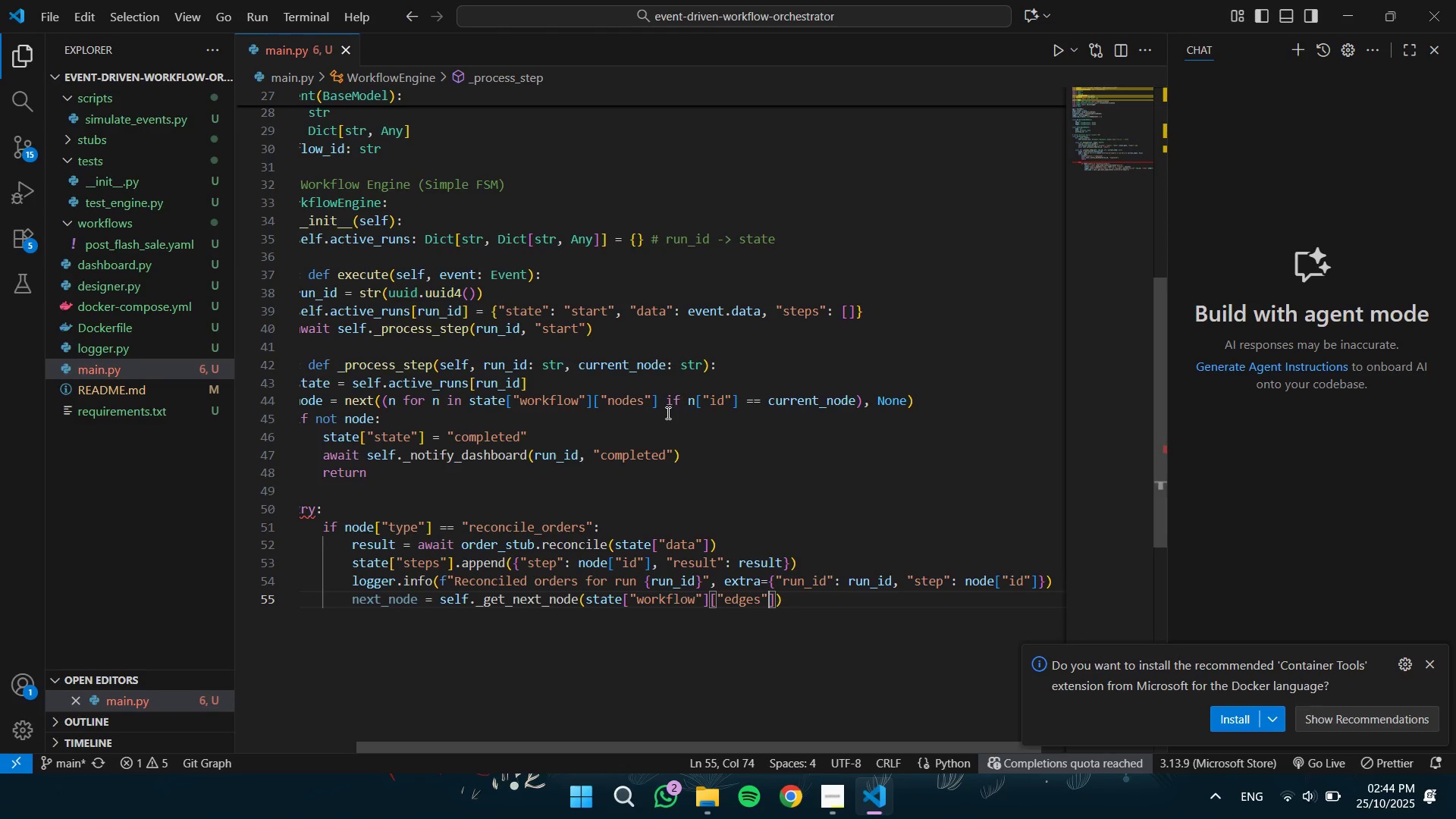 
key(ArrowRight)
 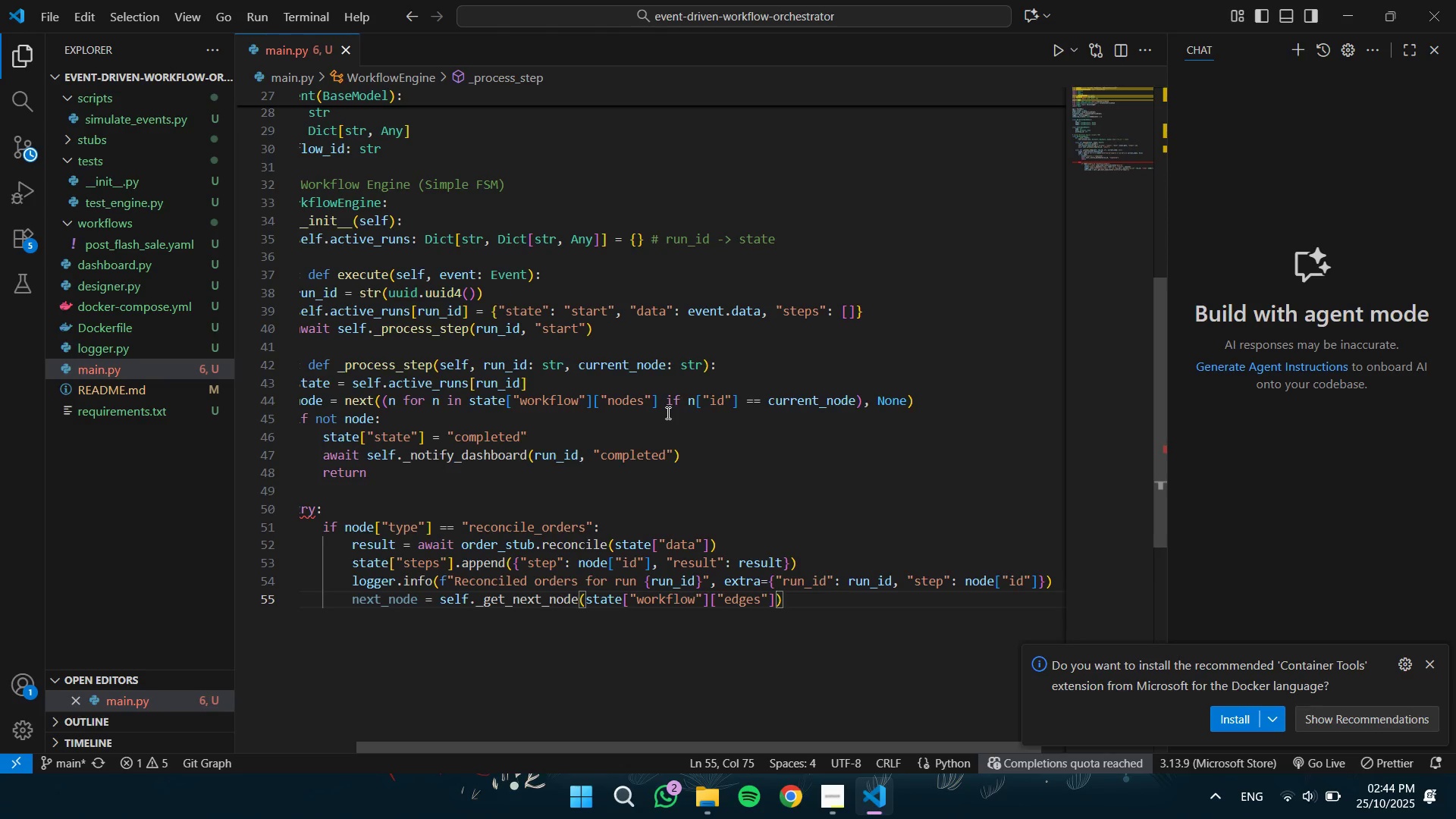 
type(, node)
 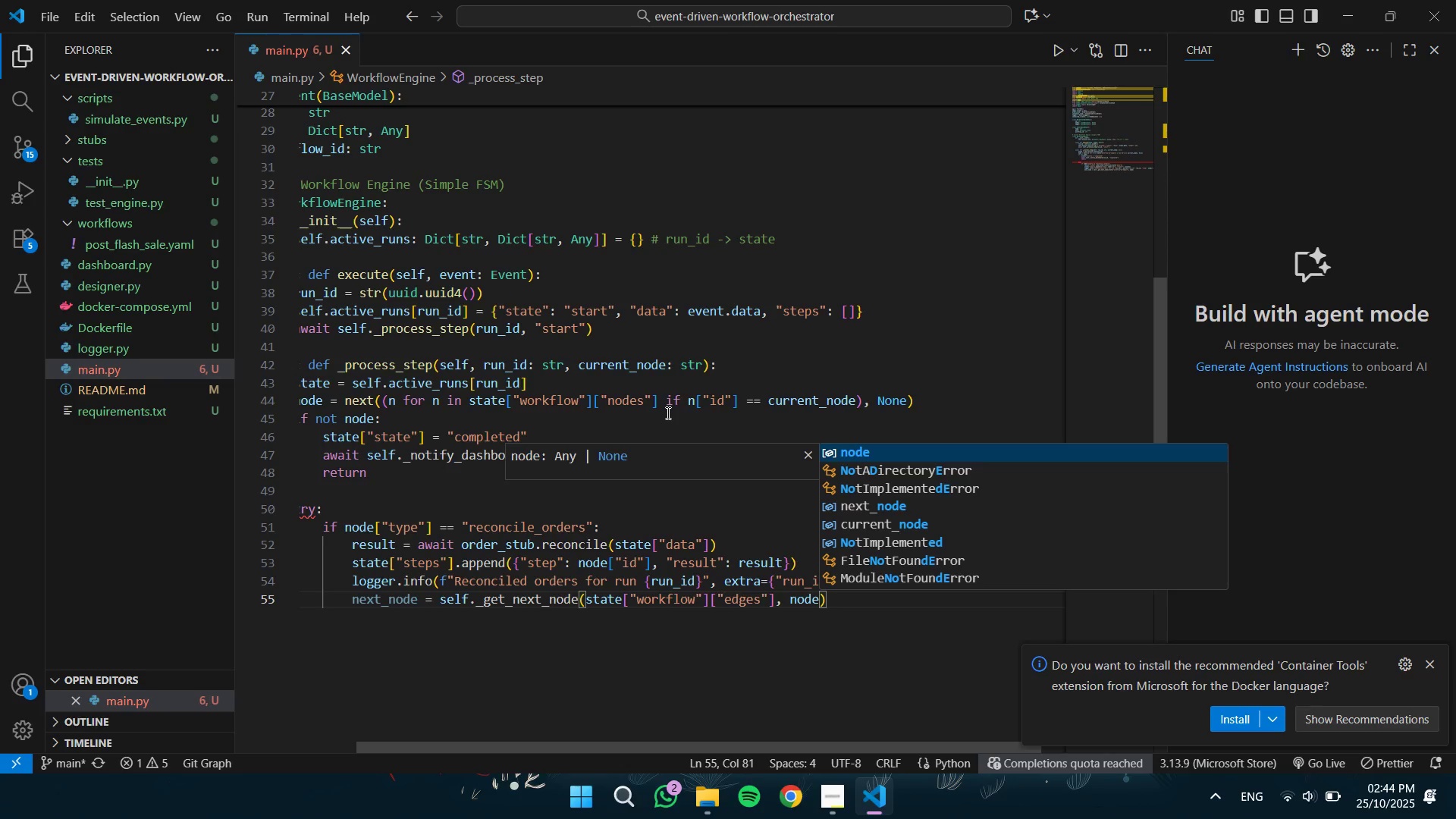 
key(Enter)
 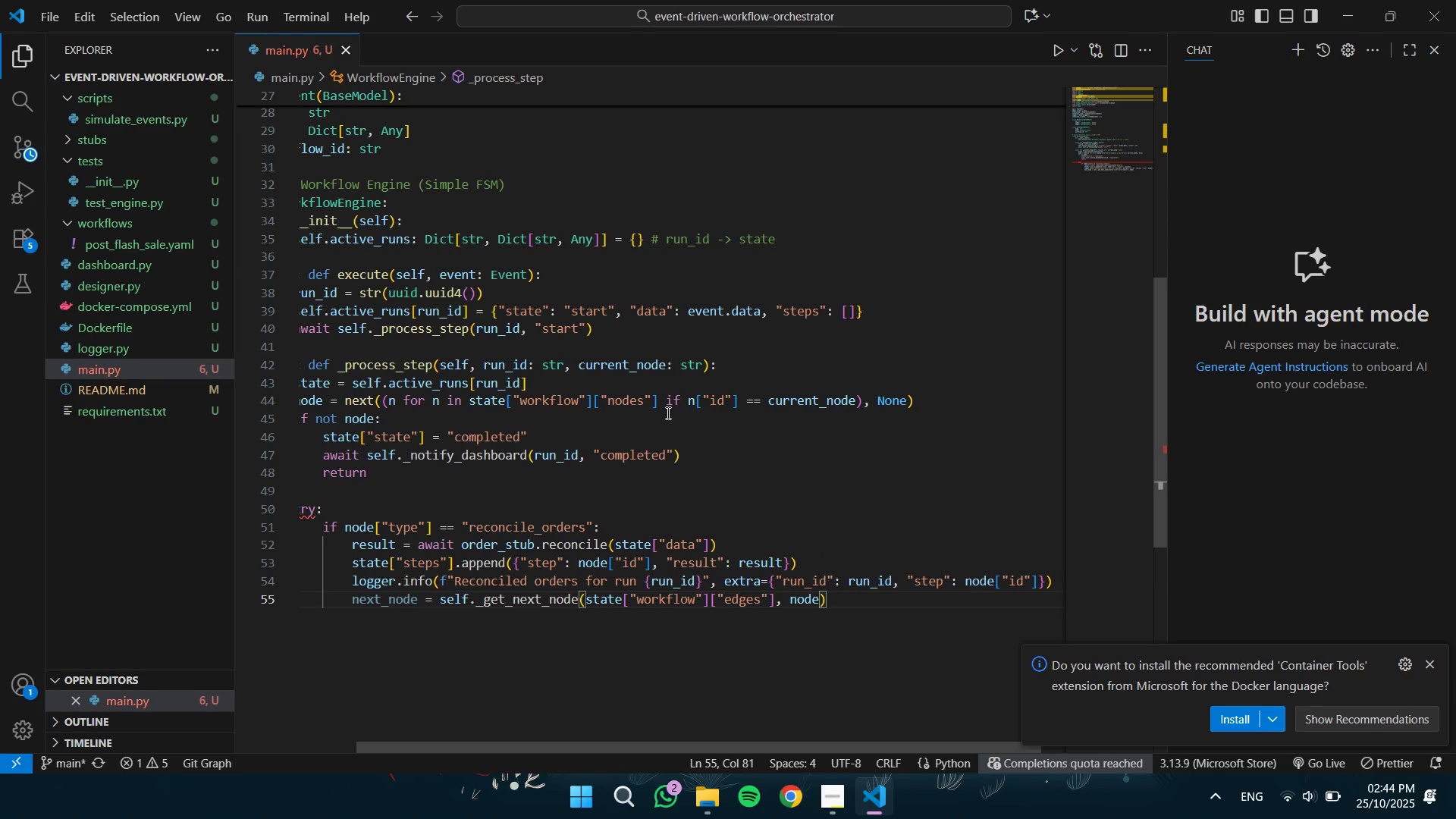 
type(["id)
 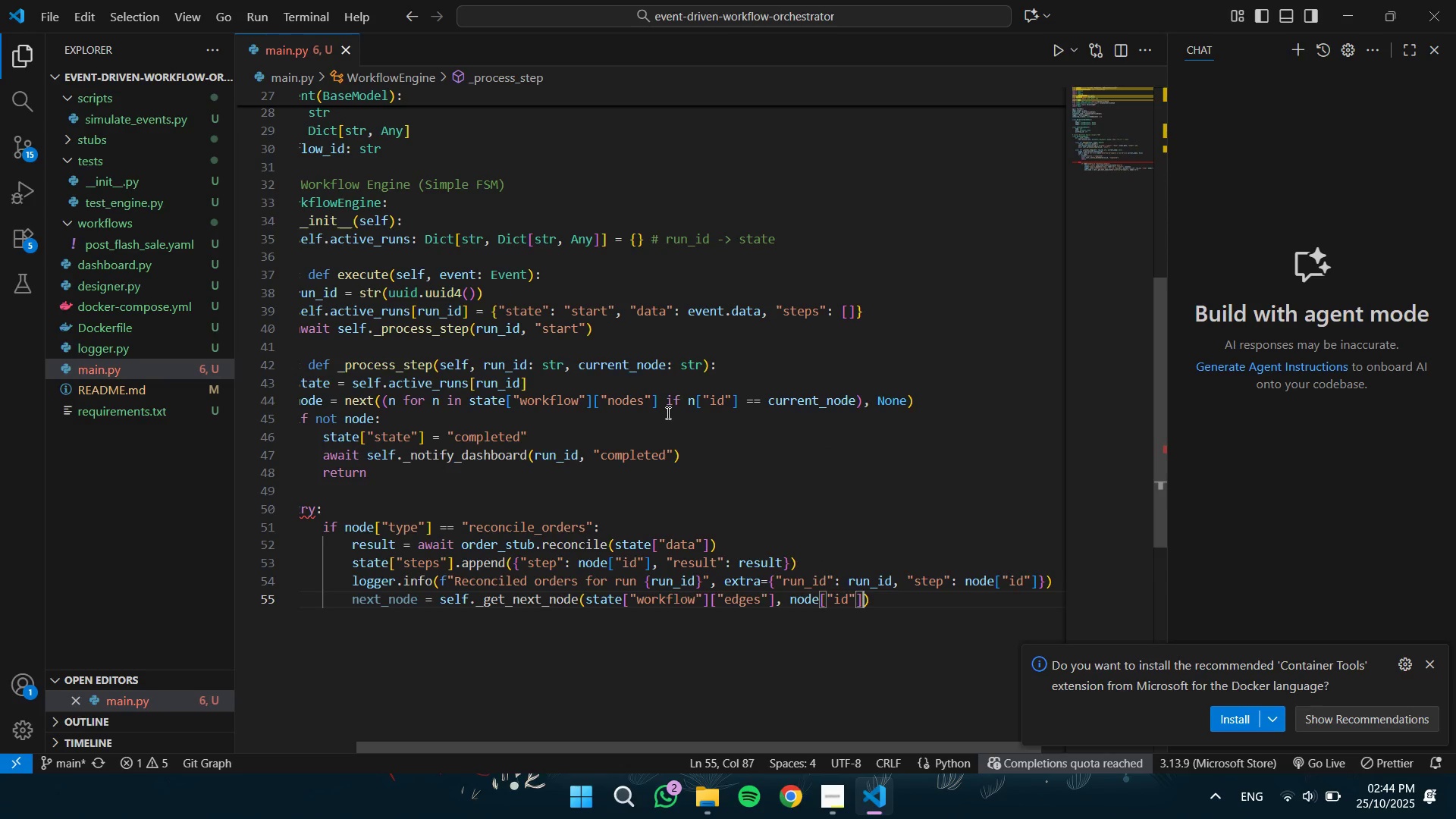 
 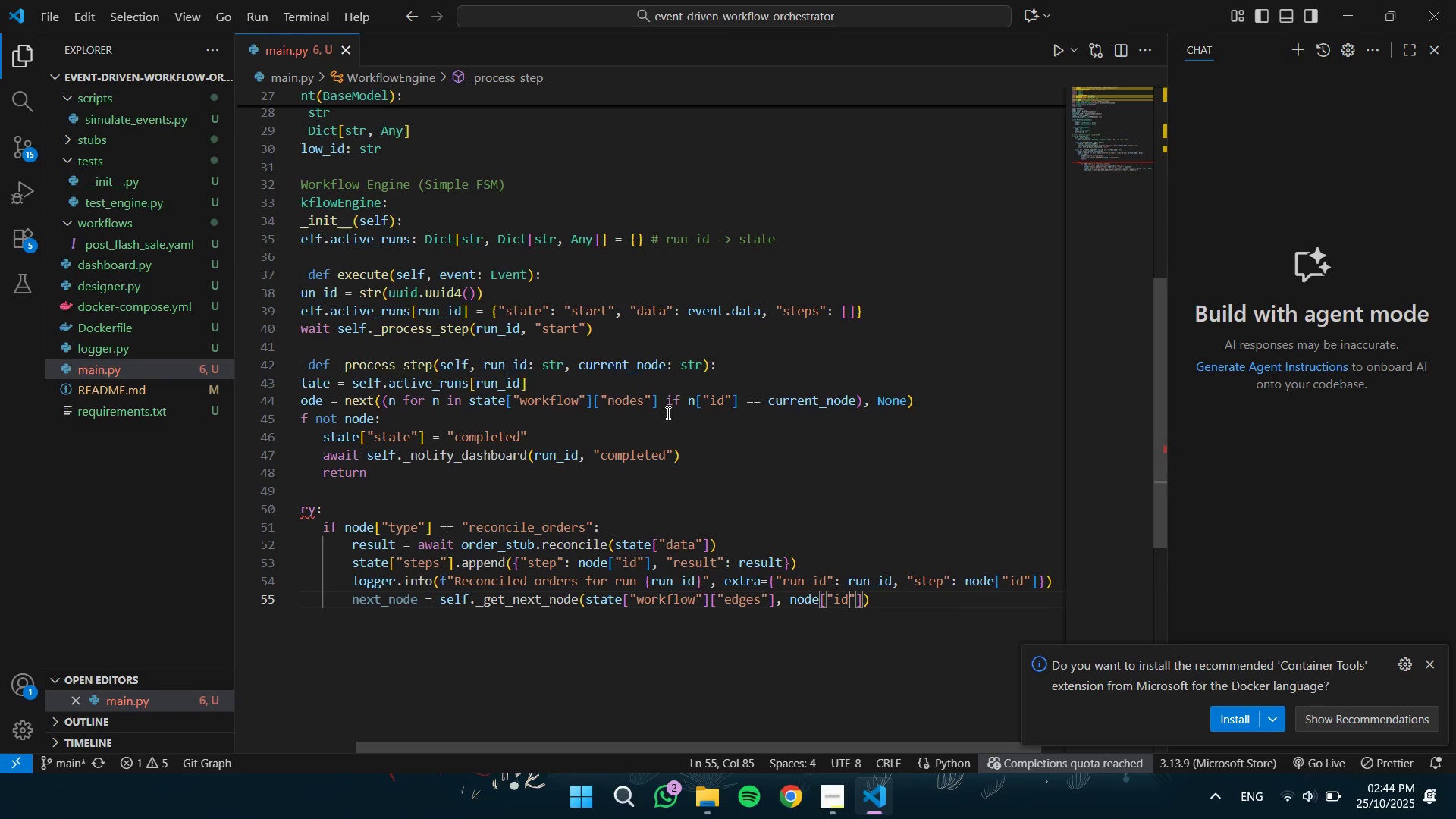 
key(ArrowRight)
 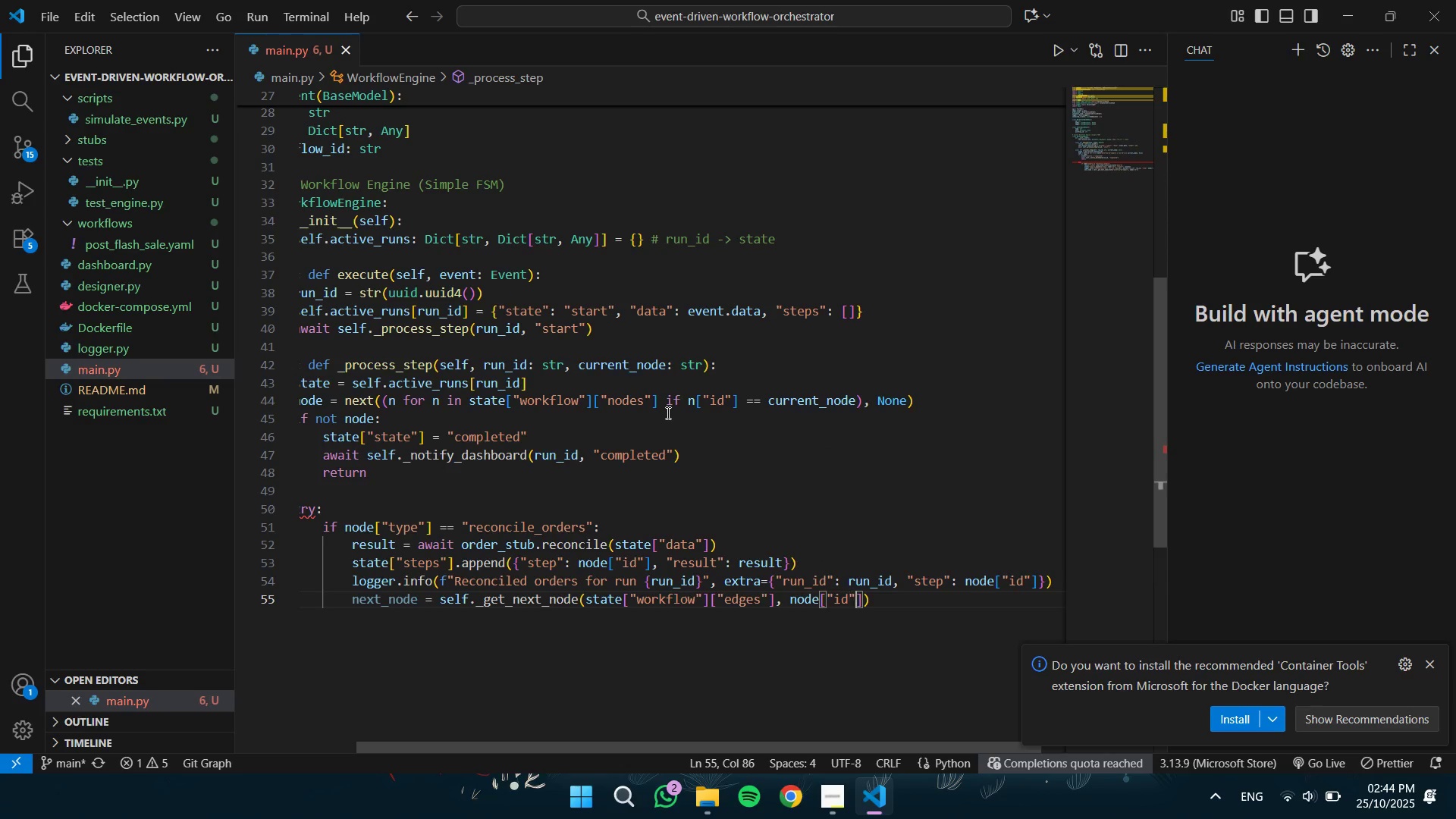 
key(ArrowRight)
 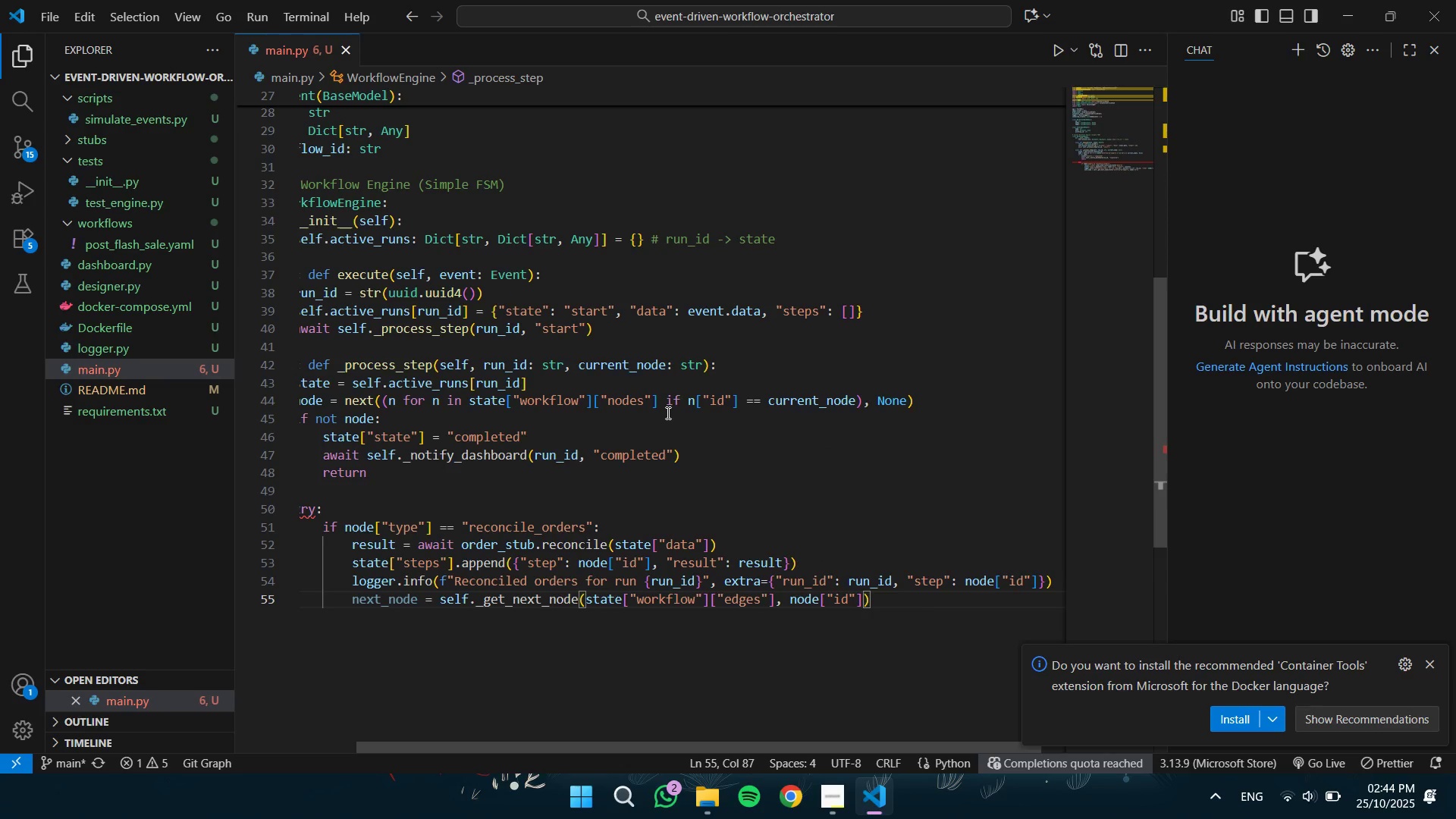 
key(ArrowRight)
 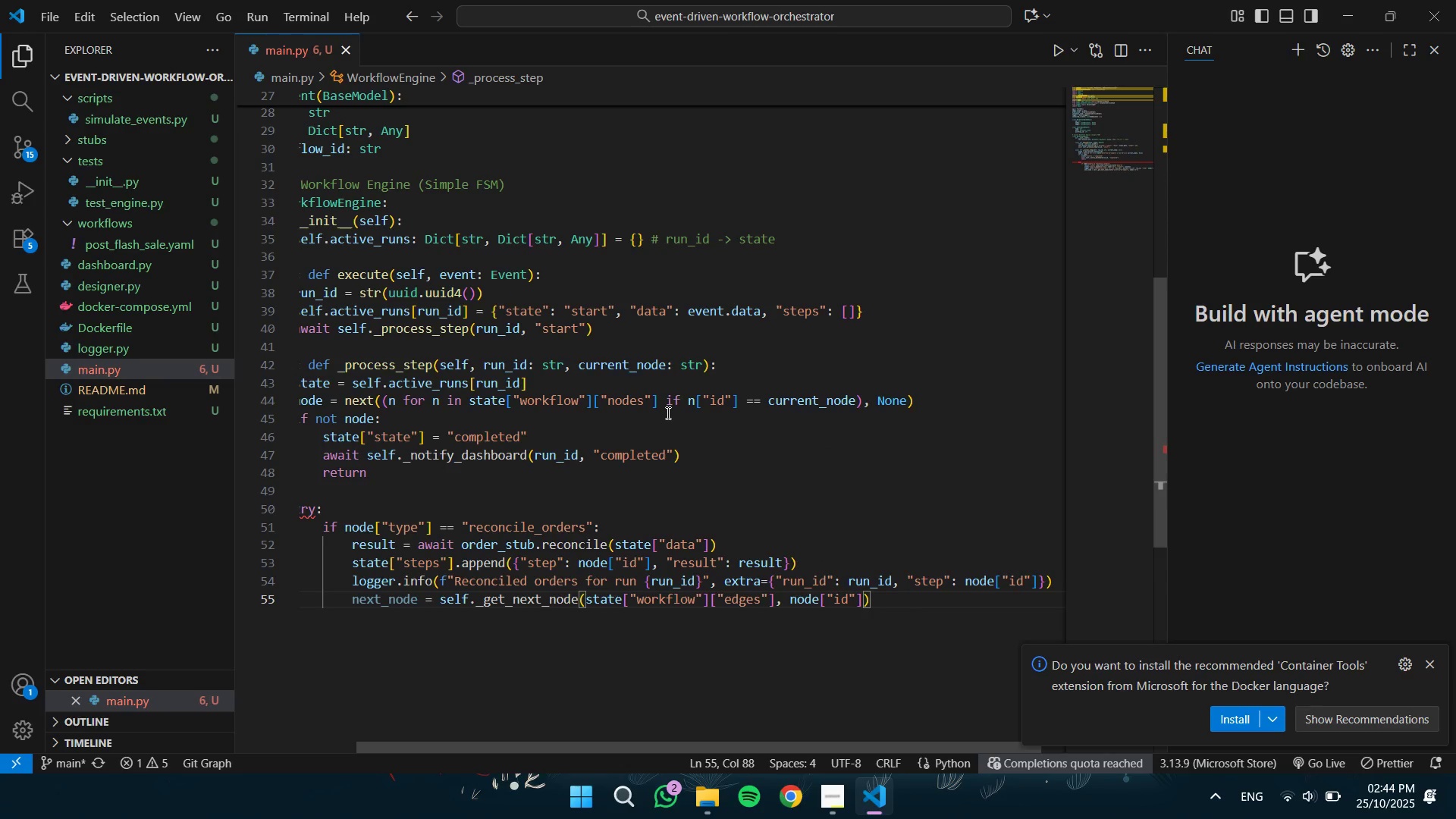 
wait(8.53)
 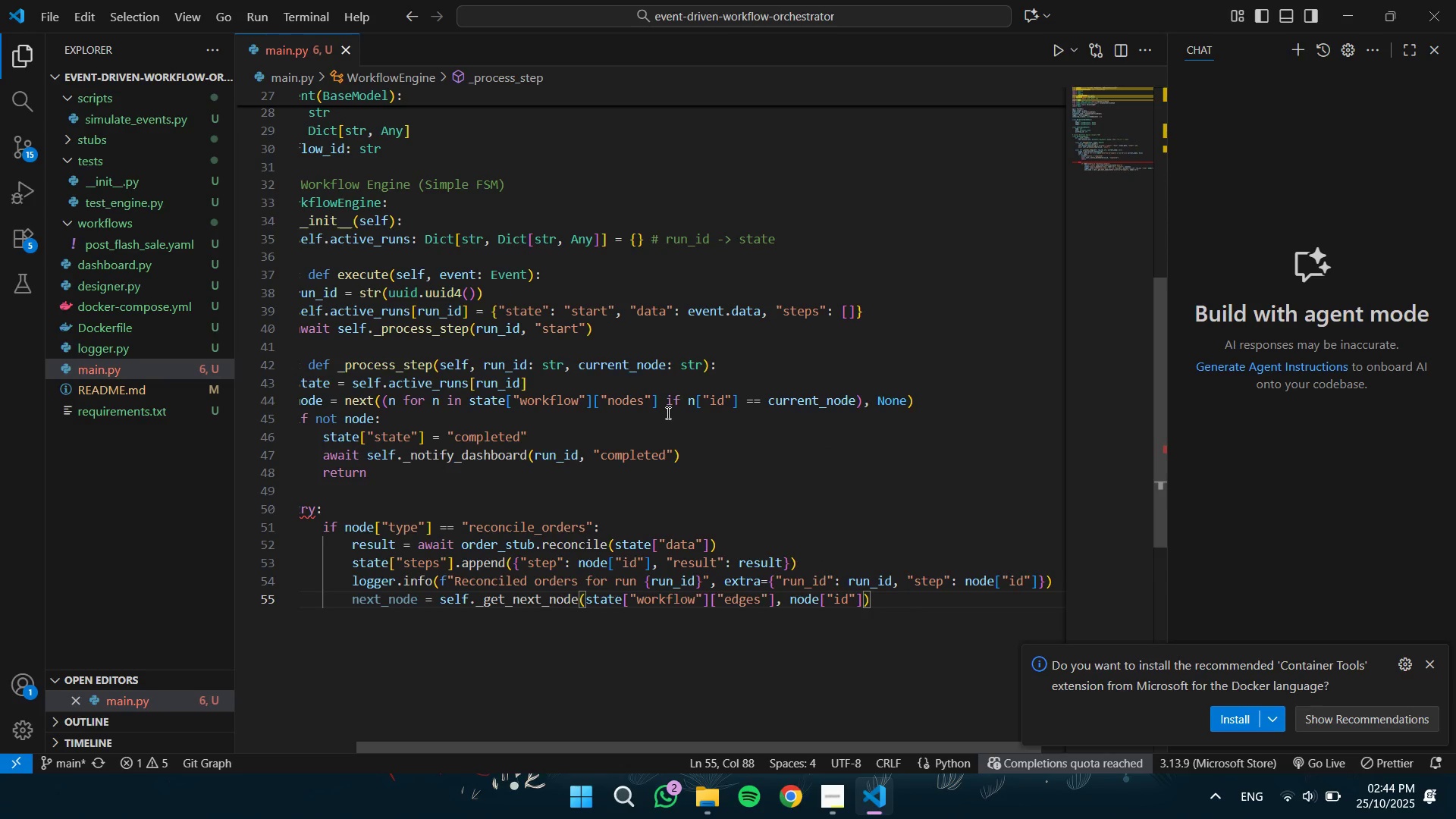 
key(Enter)
 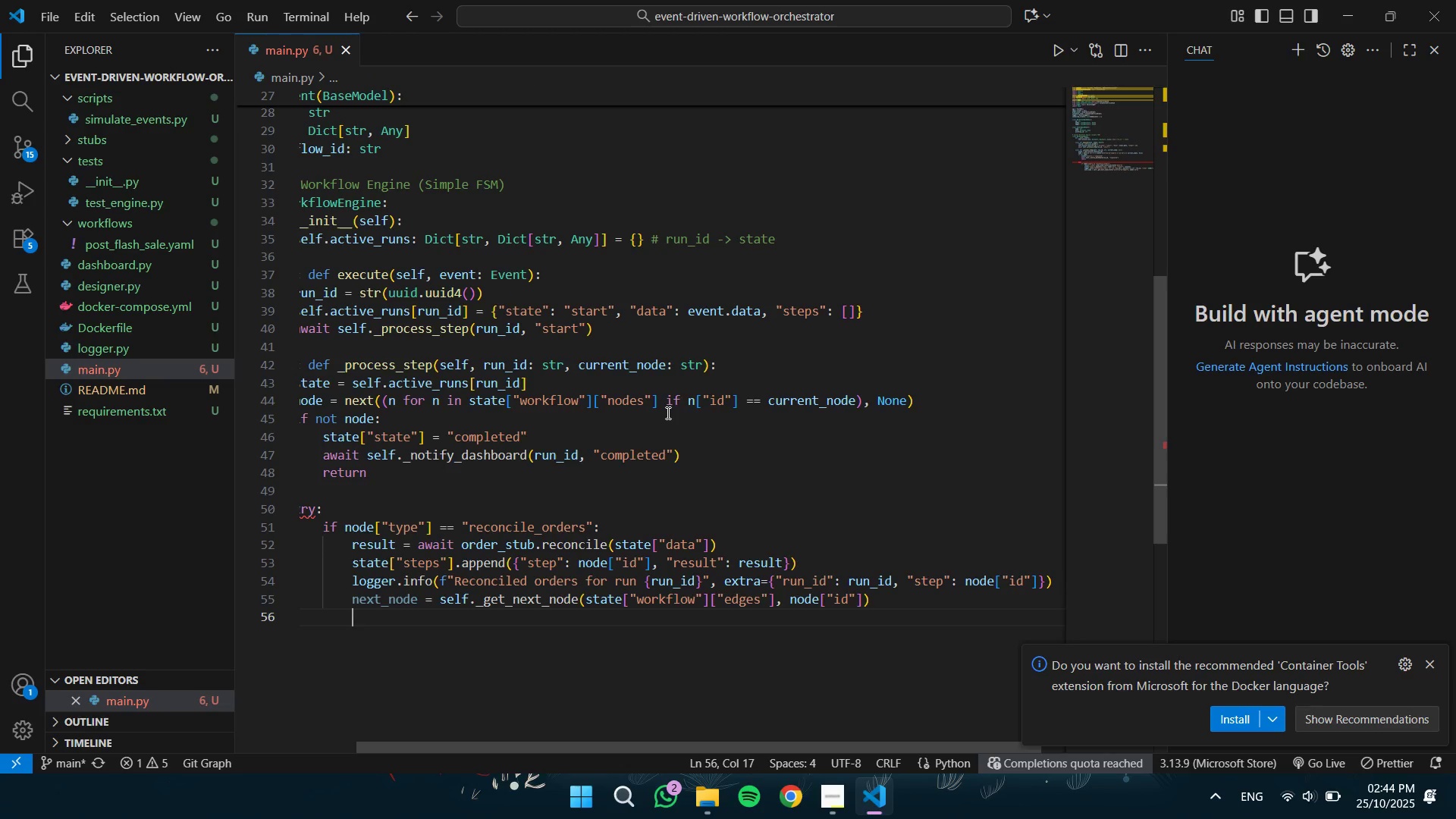 
type(await self._proc)
 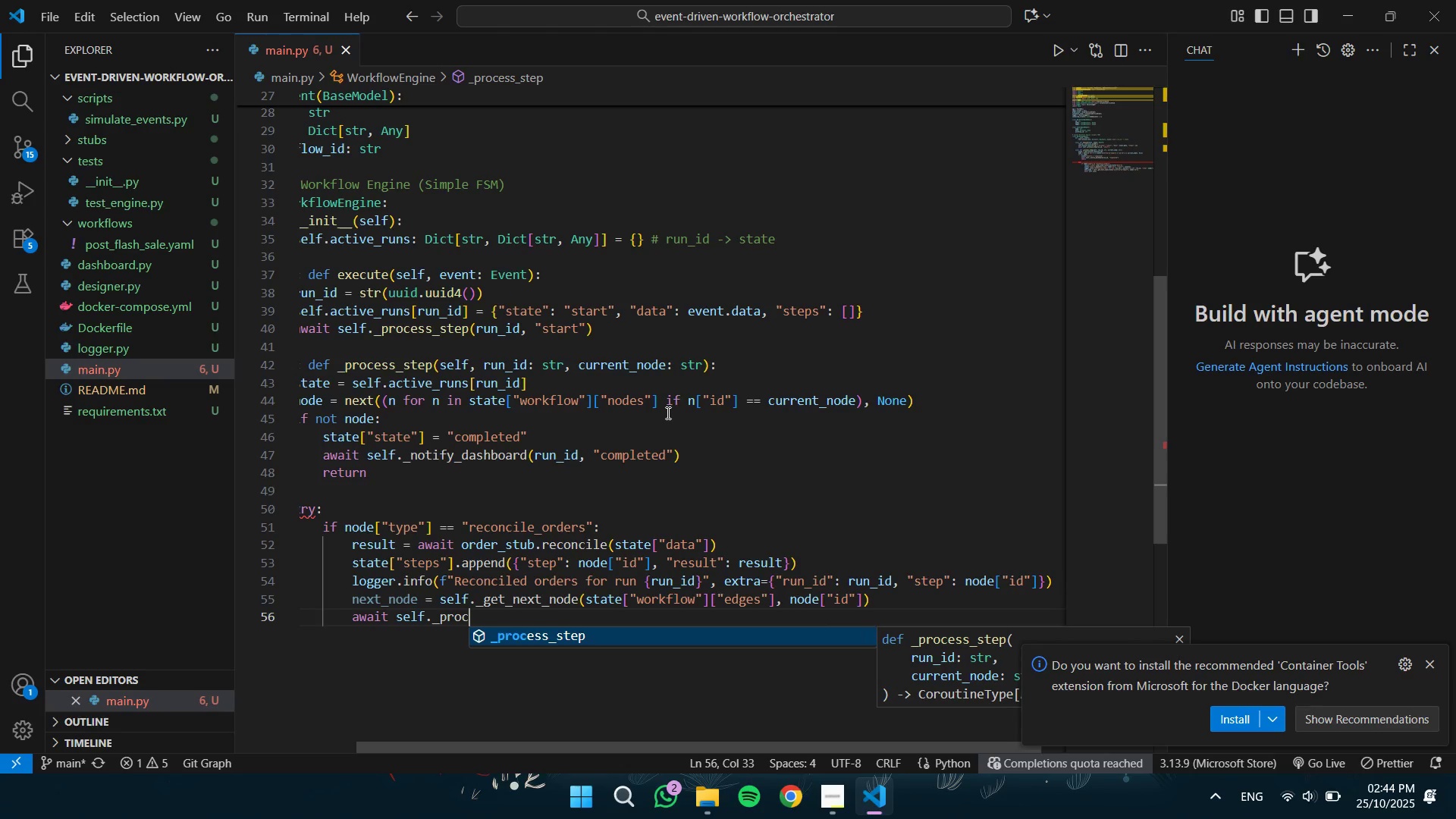 
key(Enter)
 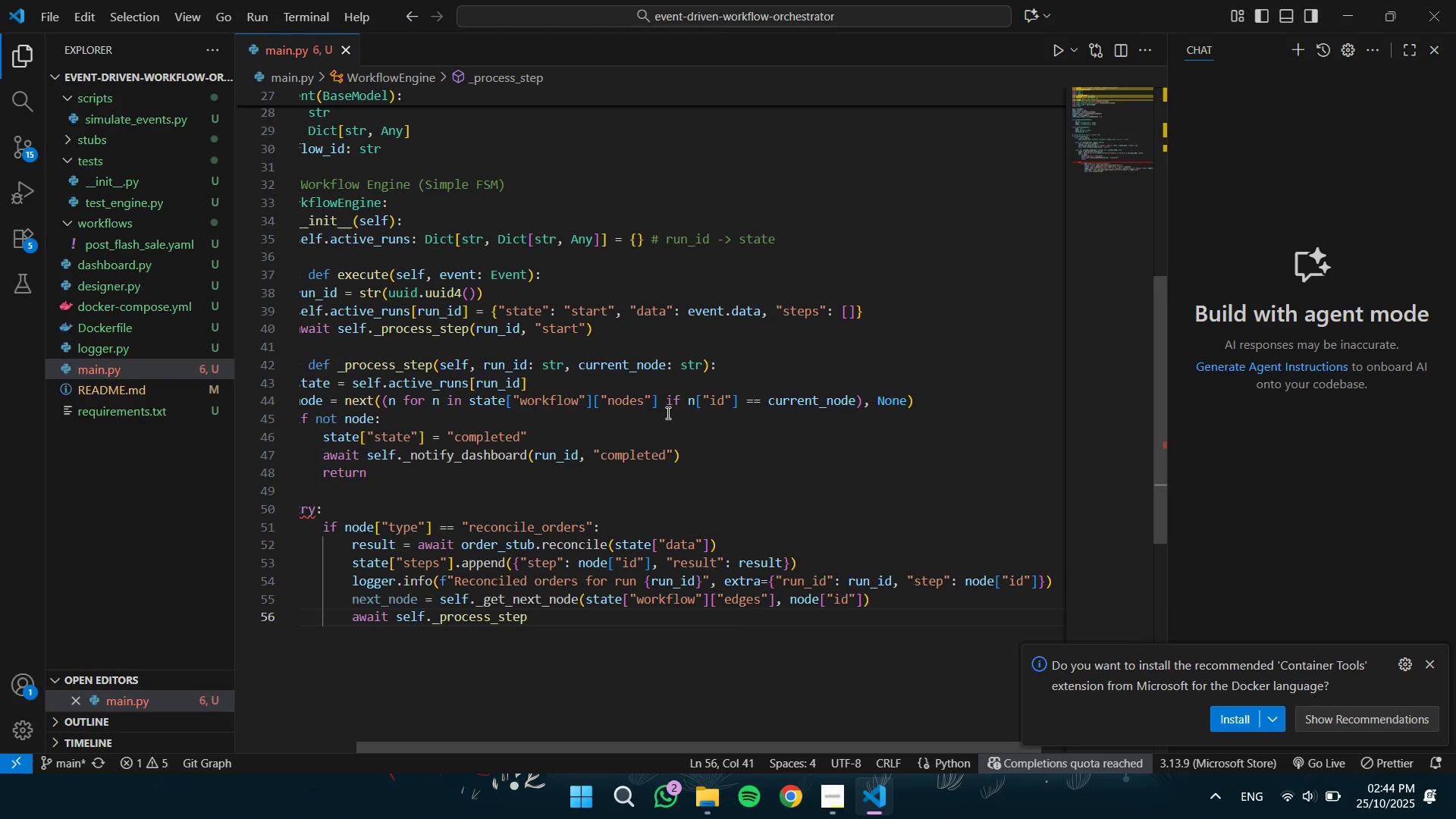 
type((run)
 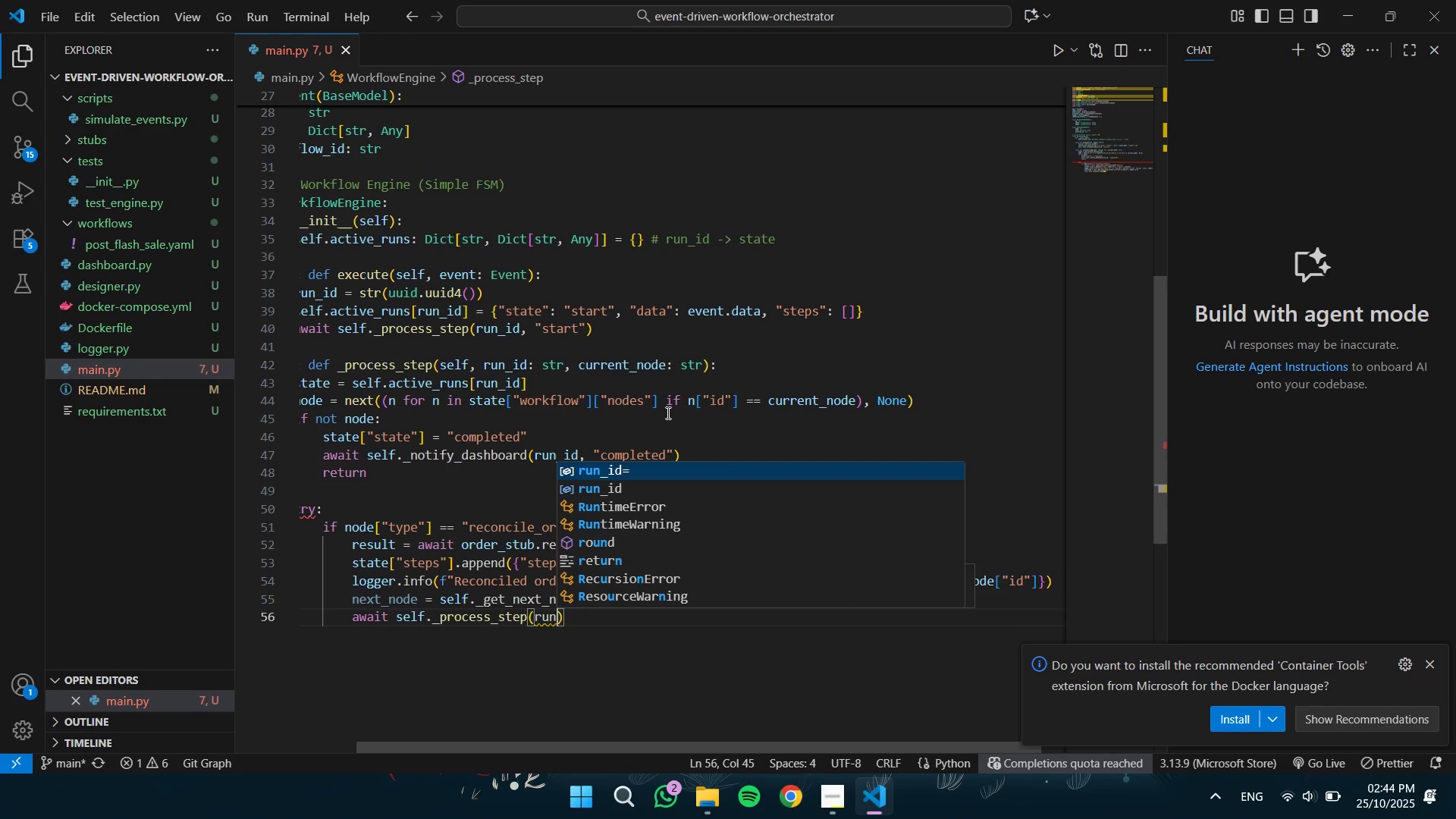 
key(Enter)
 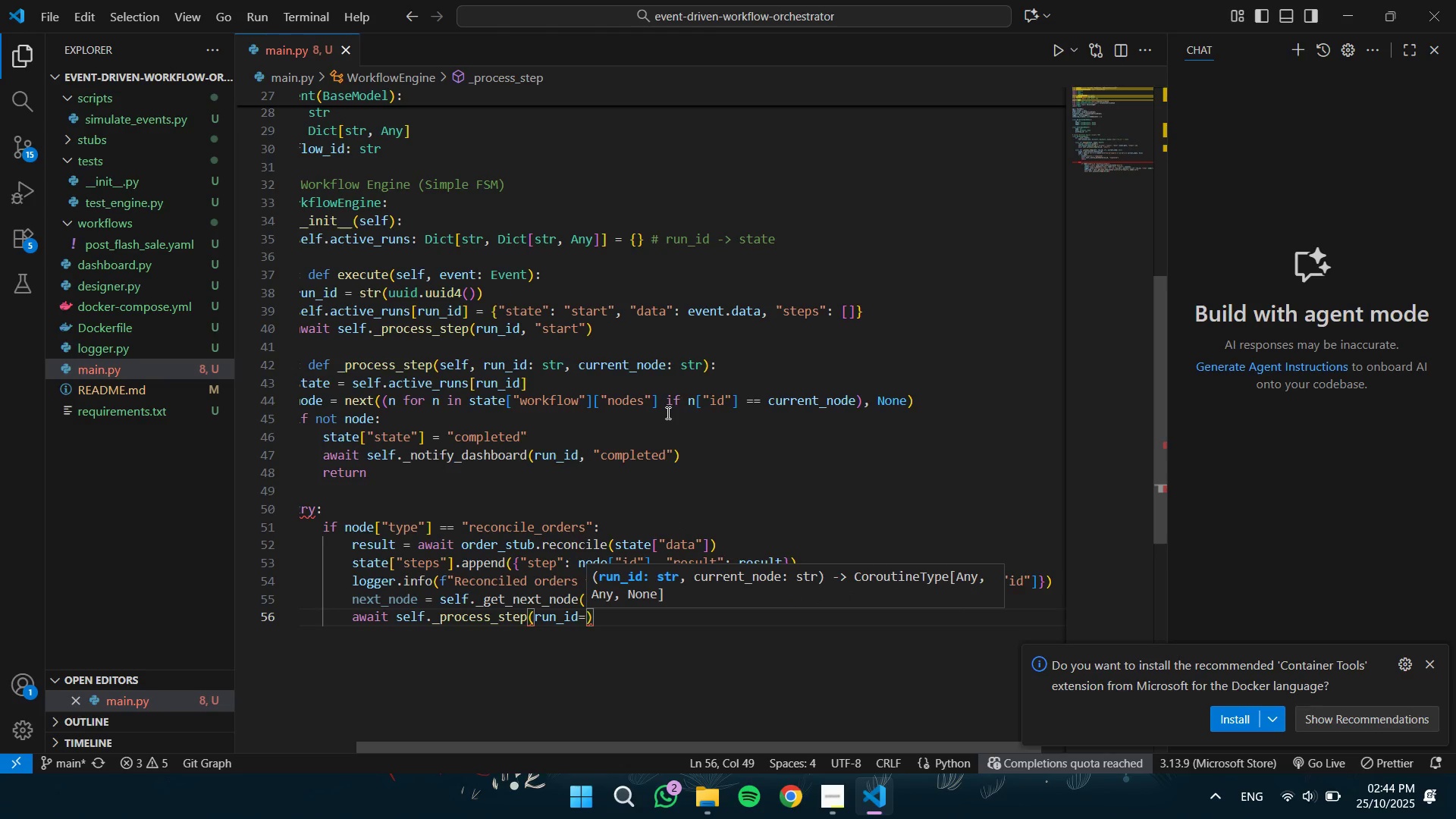 
key(Backspace)
type(, nex)
 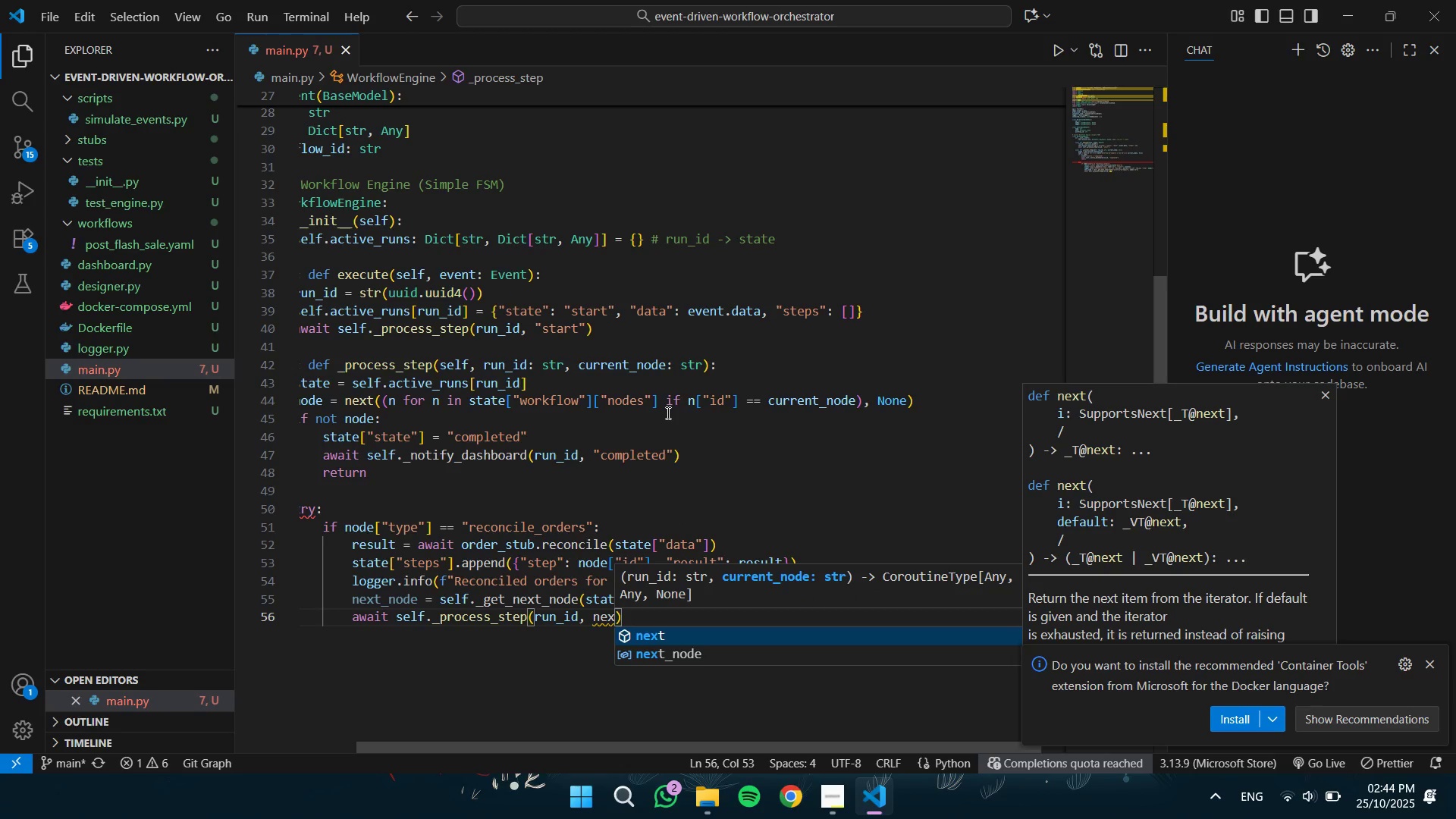 
key(ArrowDown)
 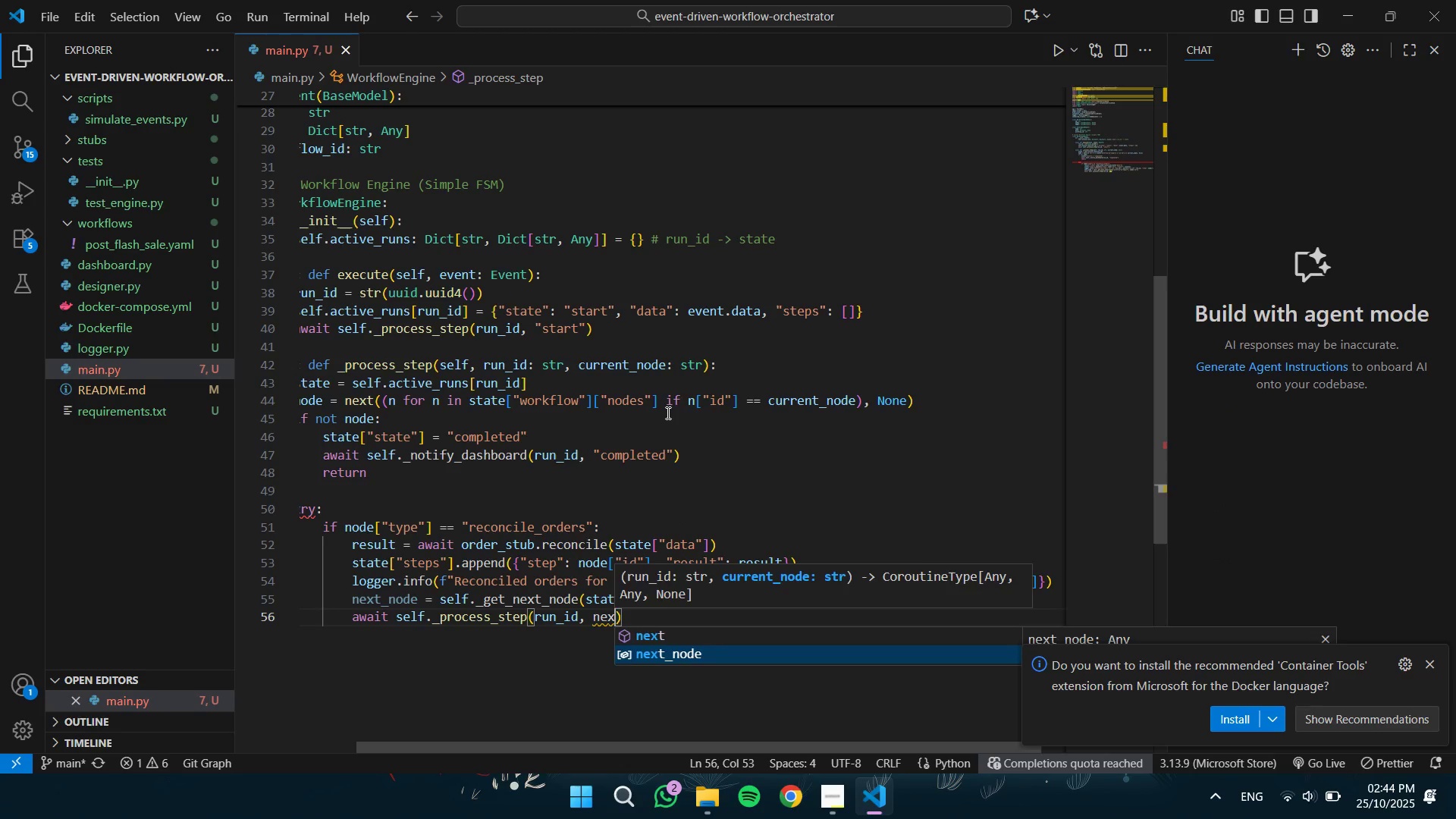 
key(Enter)
 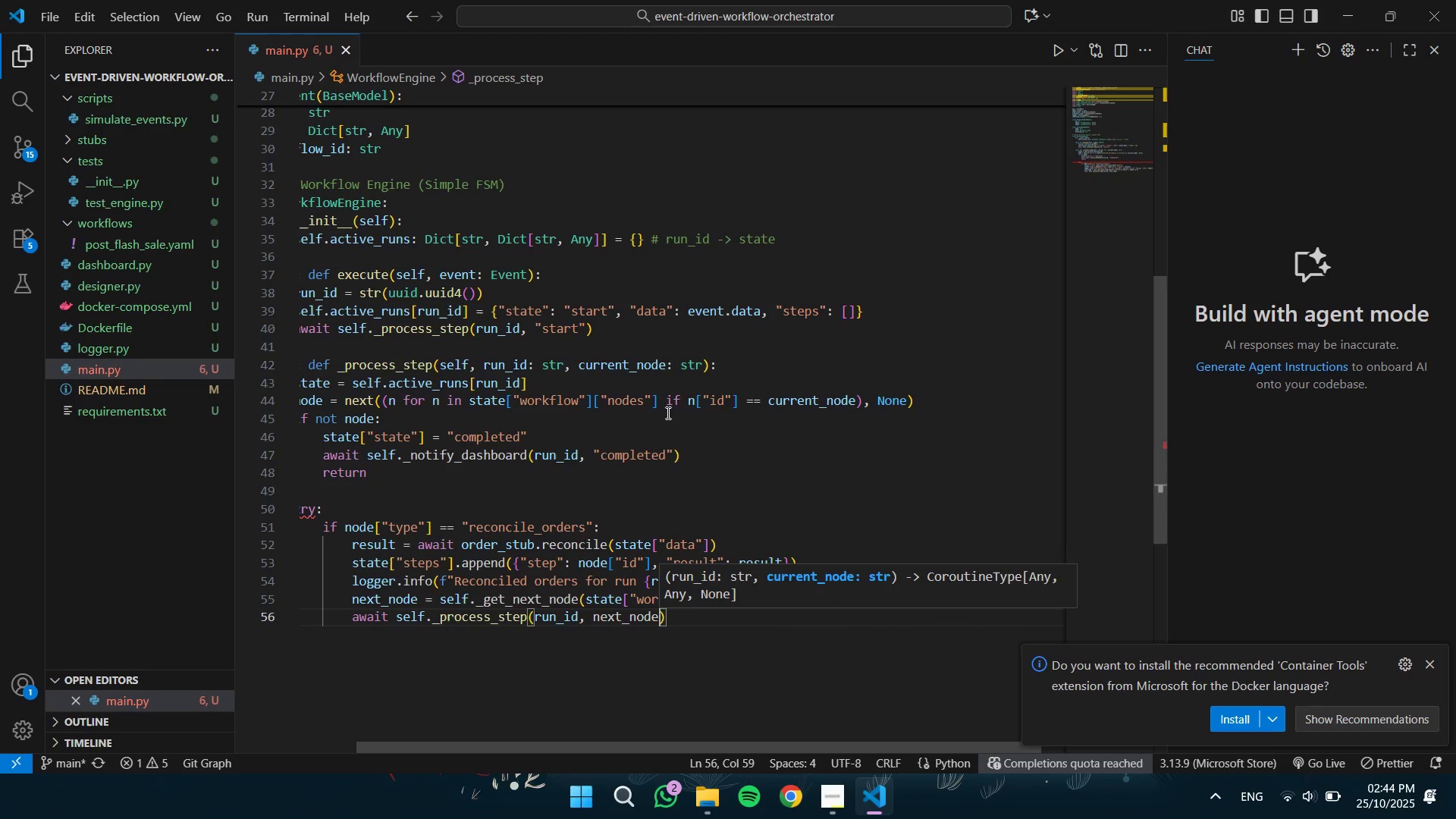 
key(ArrowRight)
 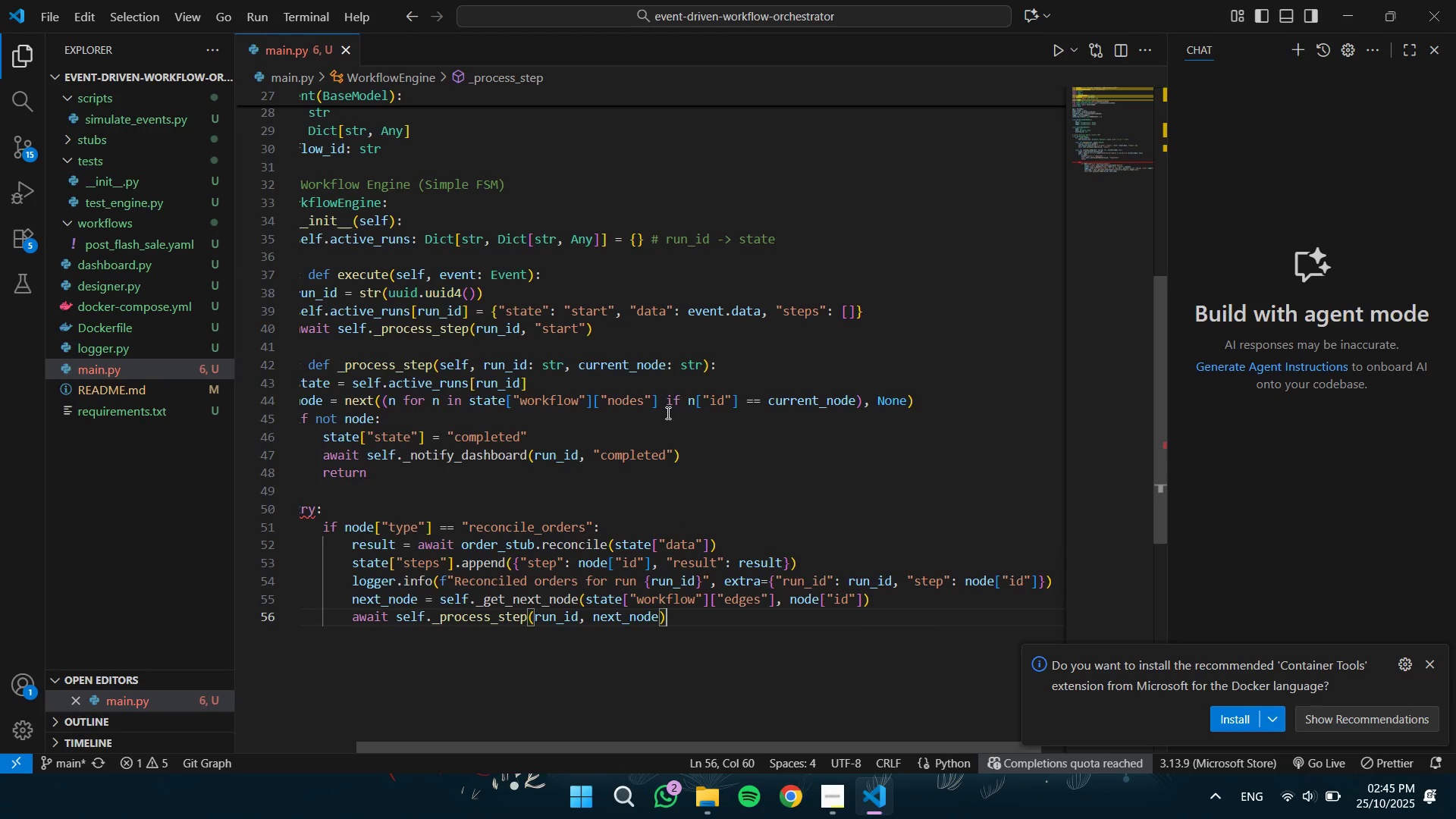 
key(Shift+ShiftLeft)
 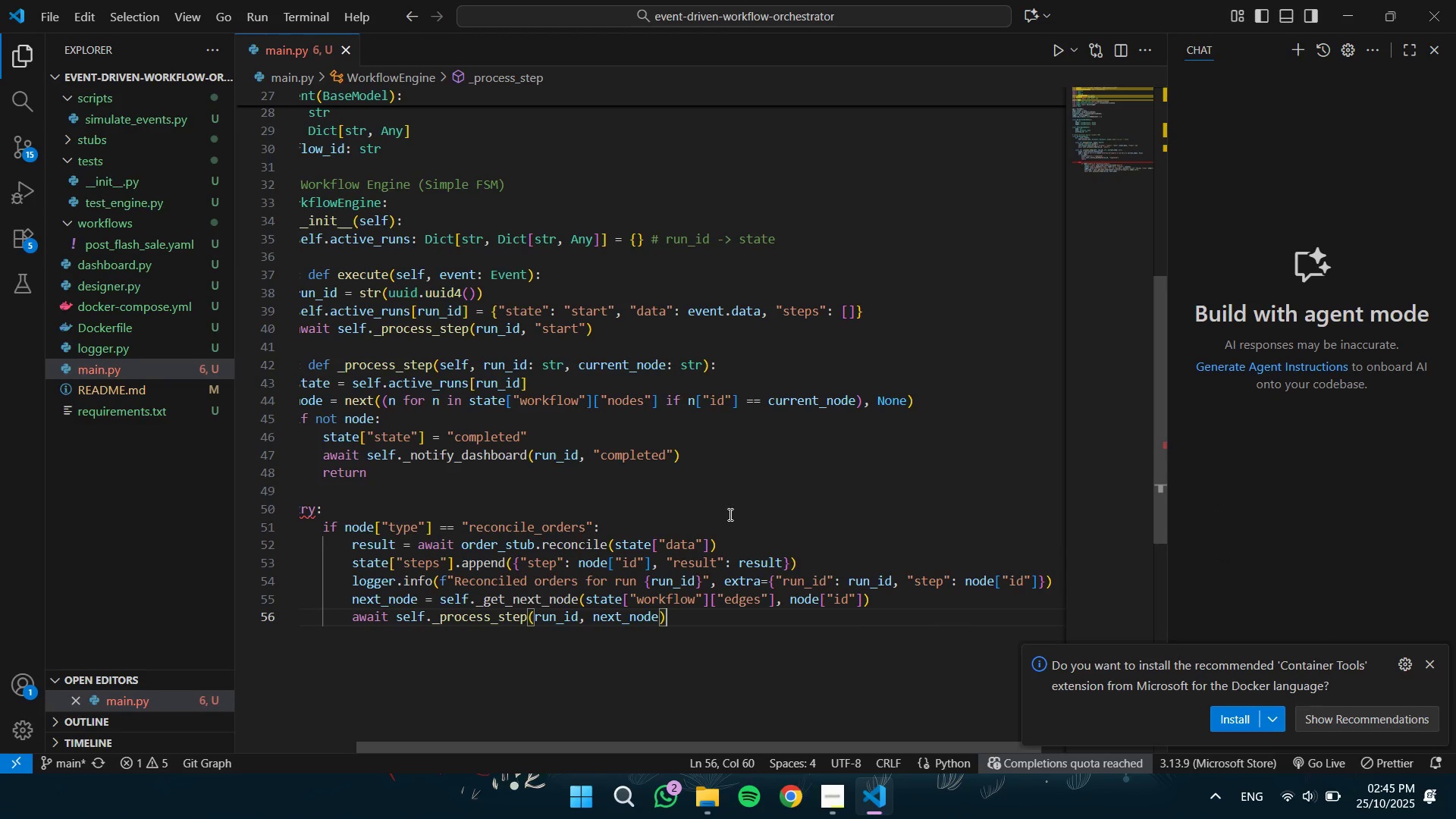 
hold_key(key=ShiftLeft, duration=0.43)
scroll: coordinate [751, 553], scroll_direction: up, amount: 4.0
 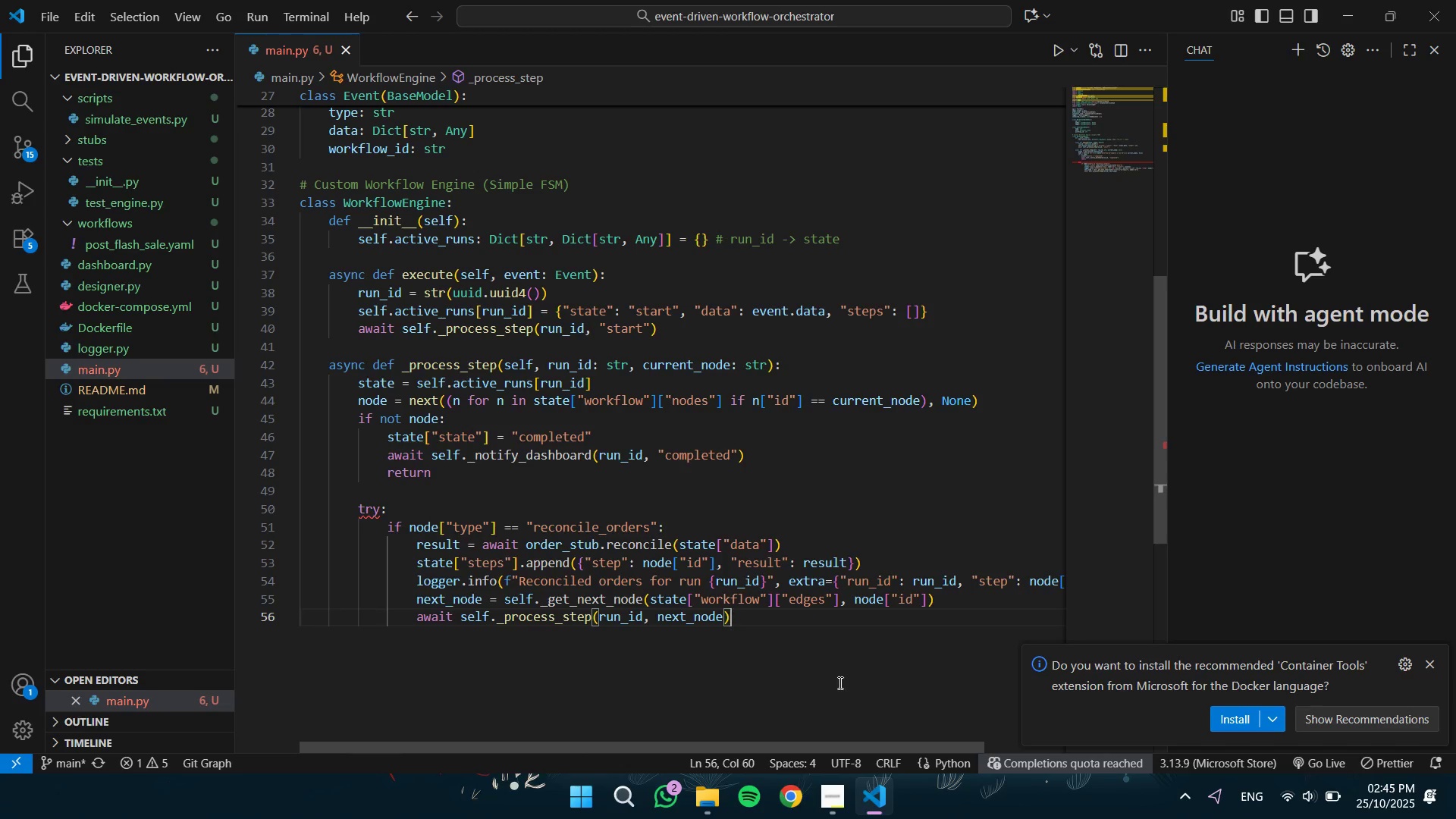 
key(Enter)
 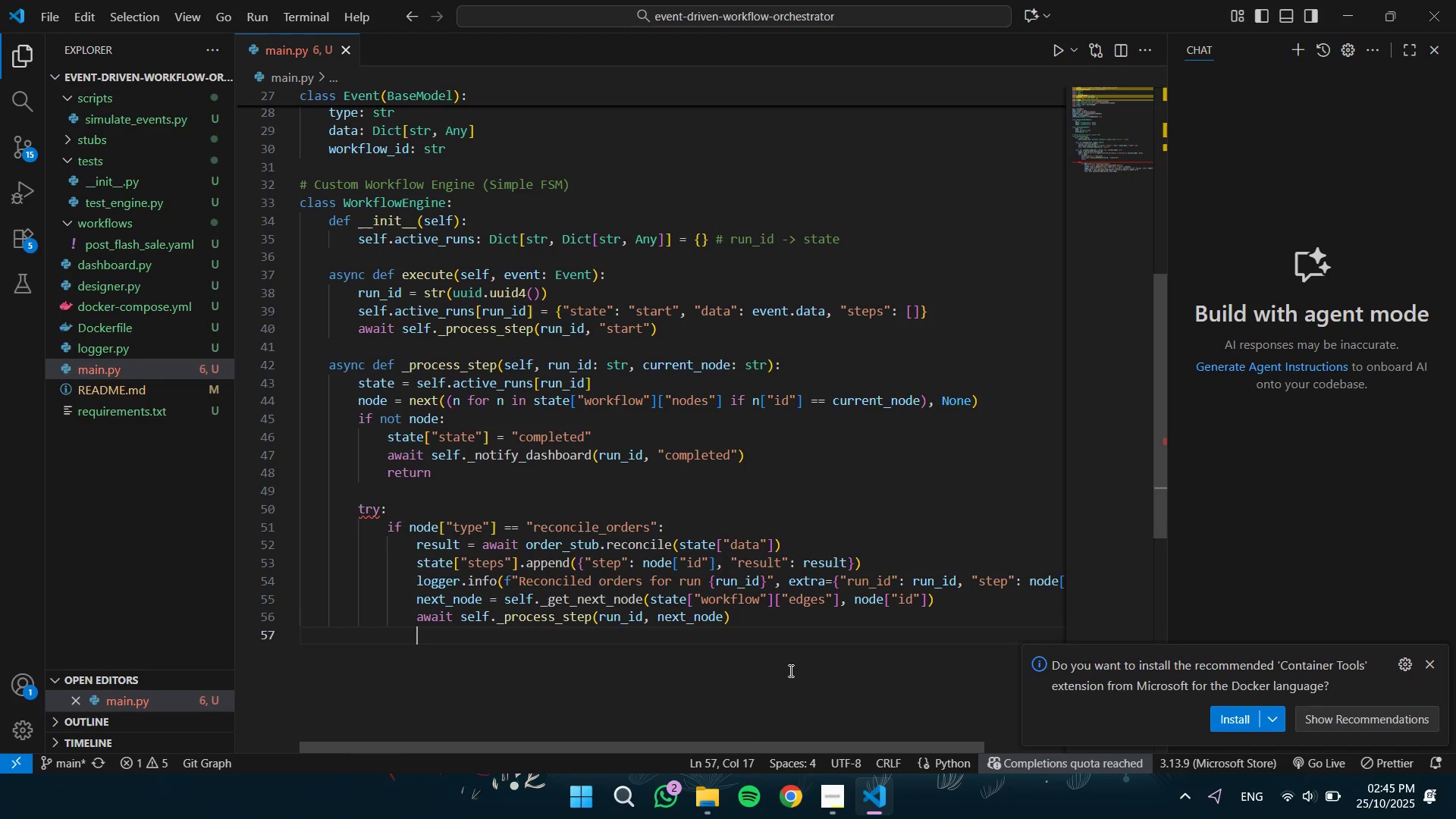 
key(Backspace)
 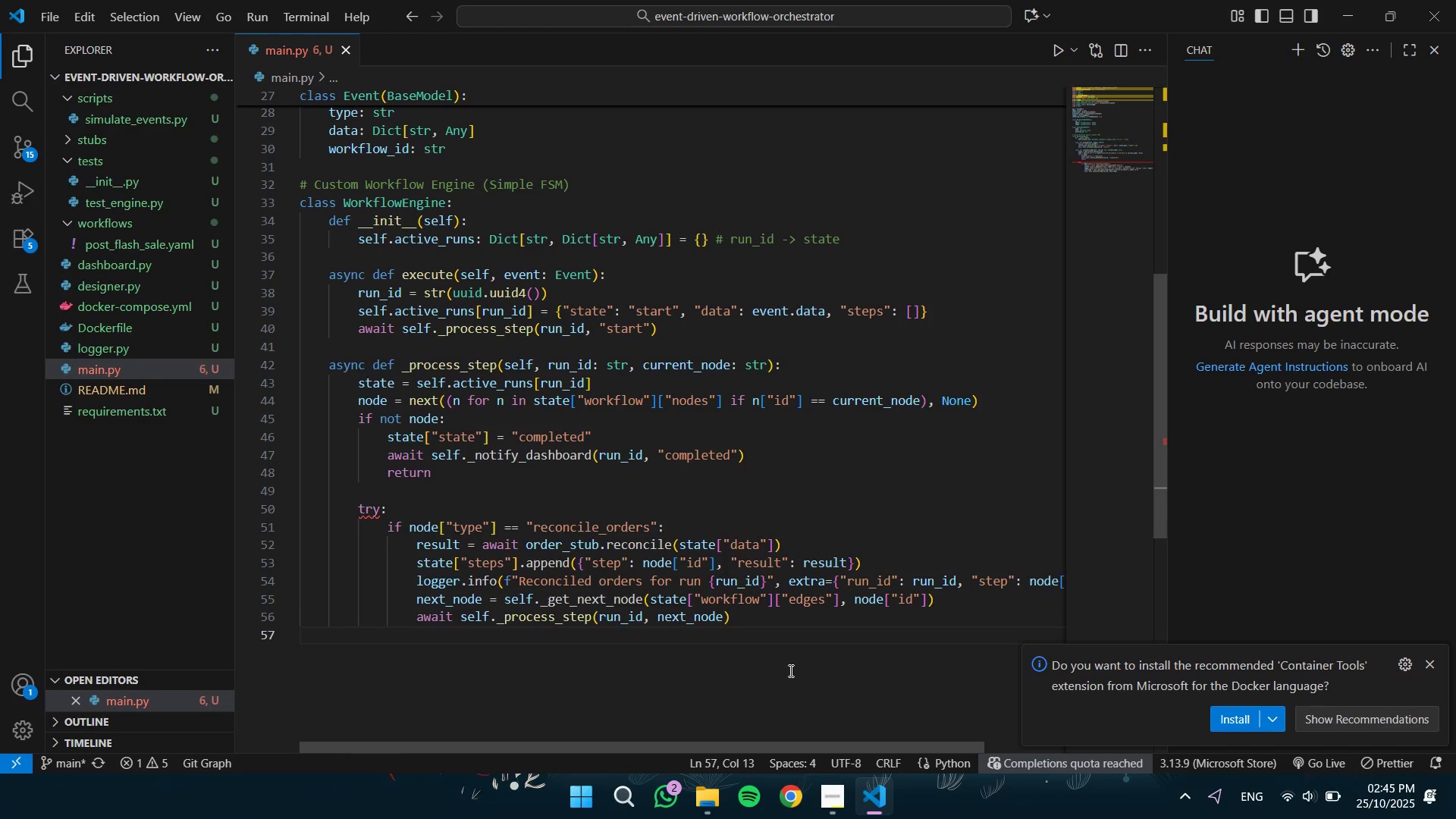 
key(Enter)
 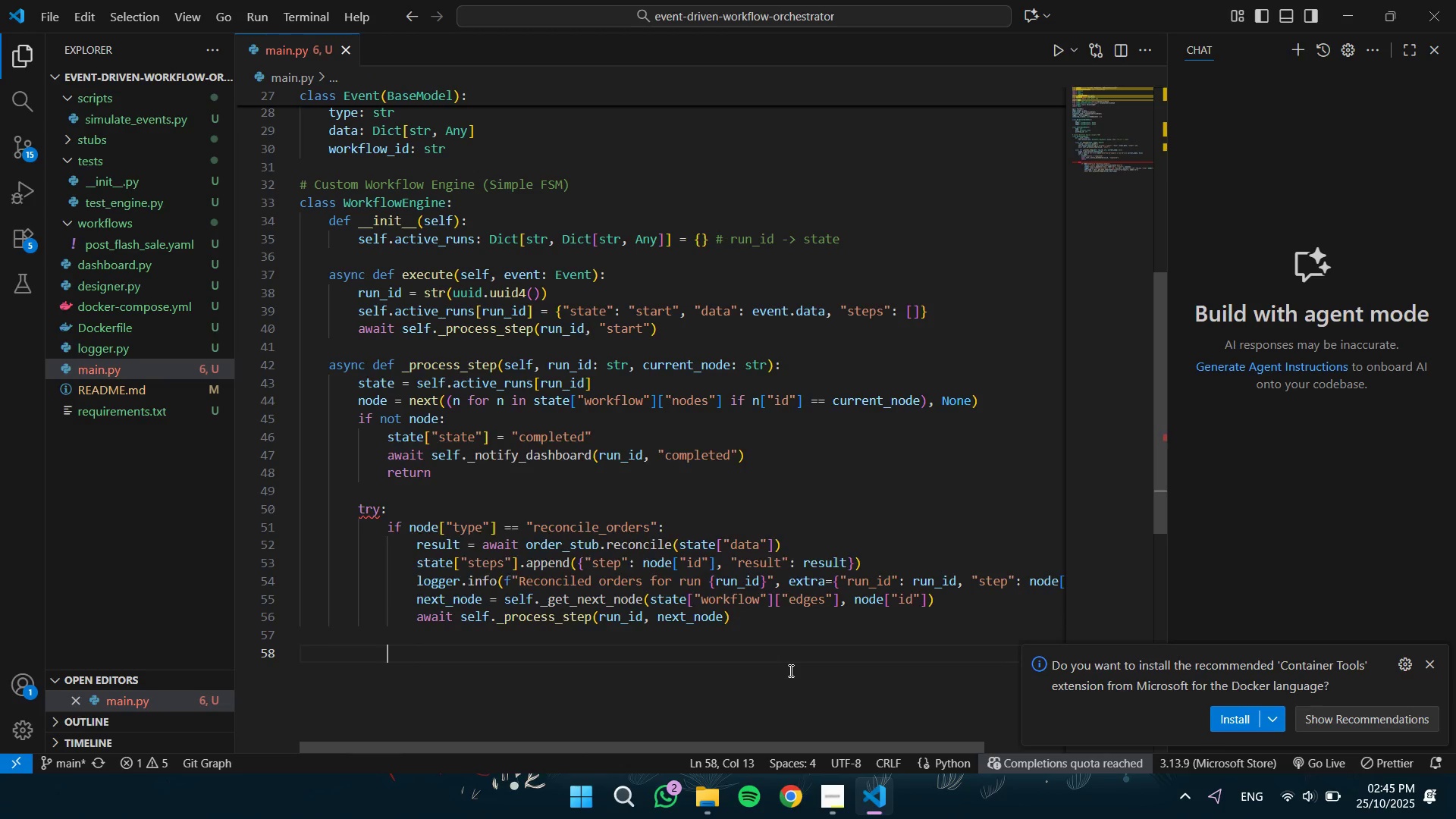 
type(eli)
 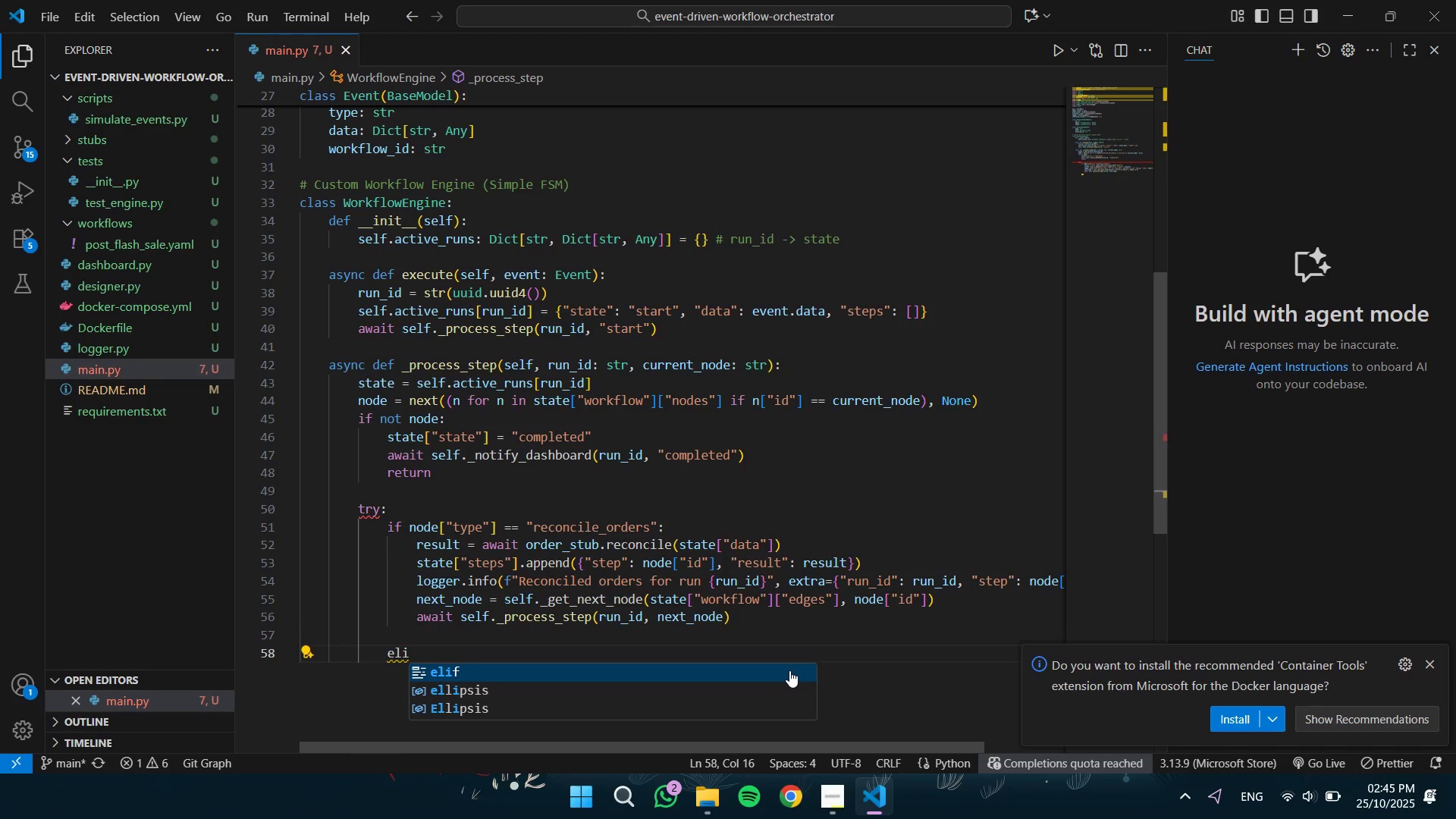 
key(Enter)
 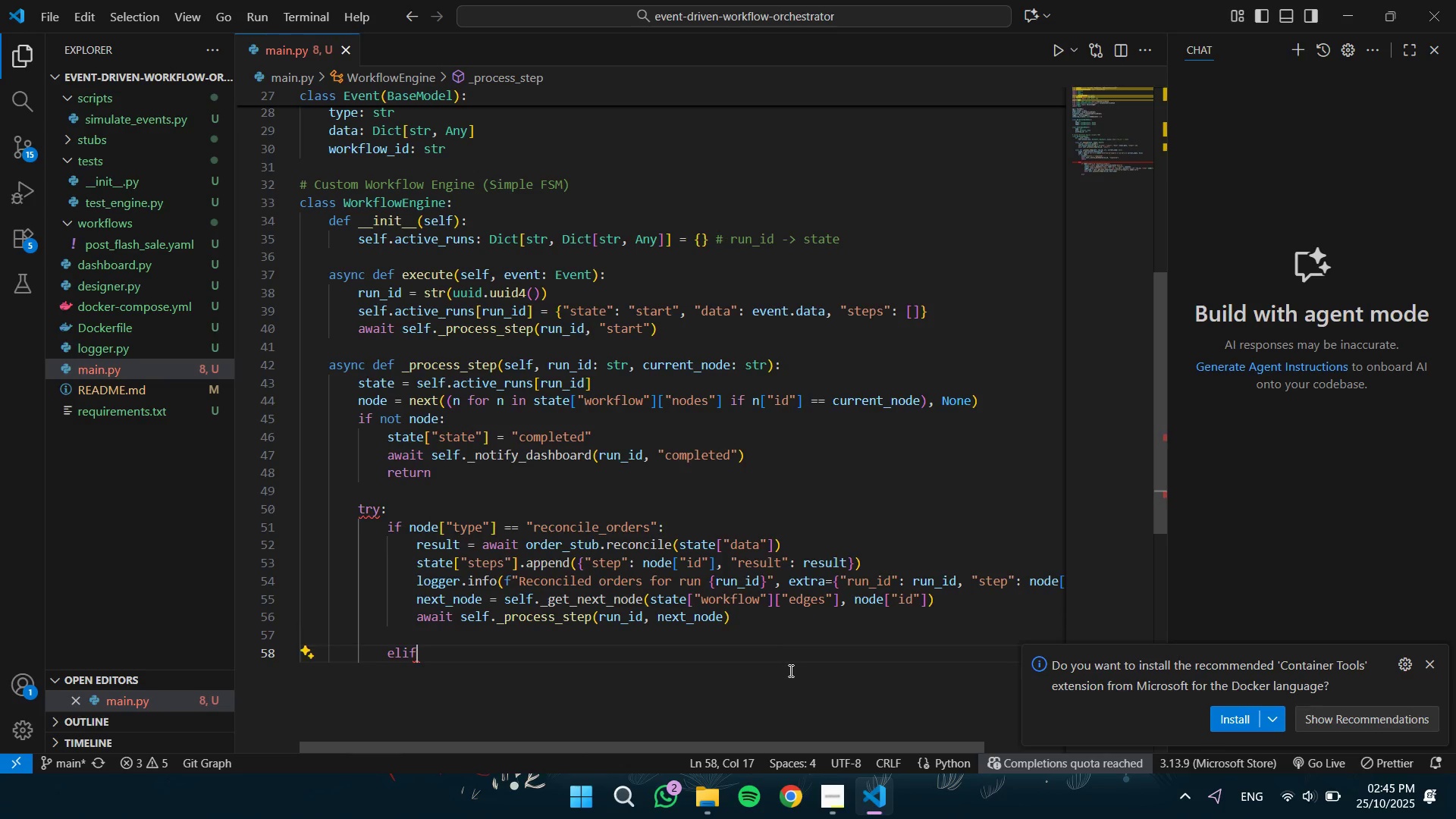 
key(Shift+ShiftLeft)
 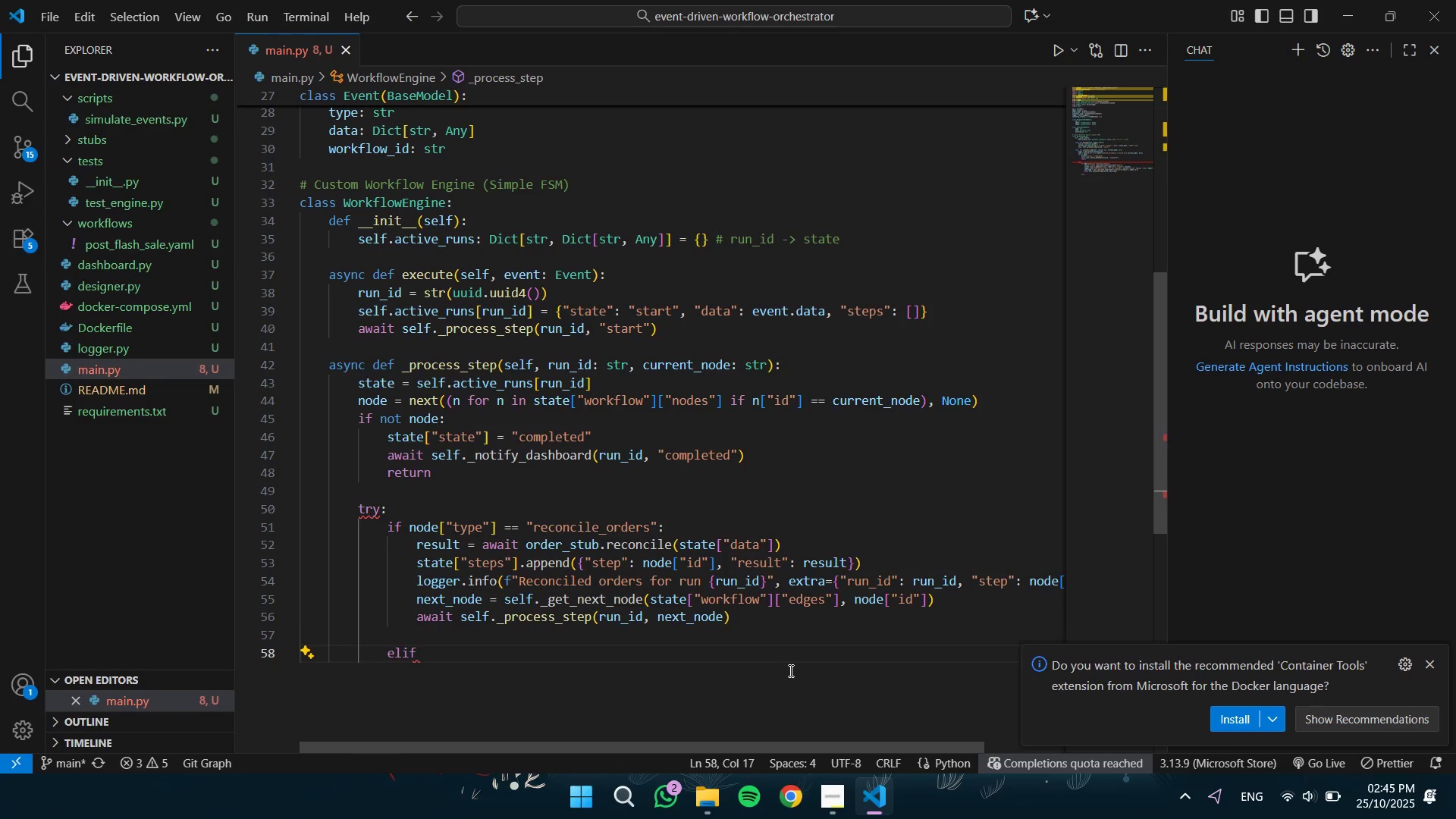 
key(Shift+Semicolon)
 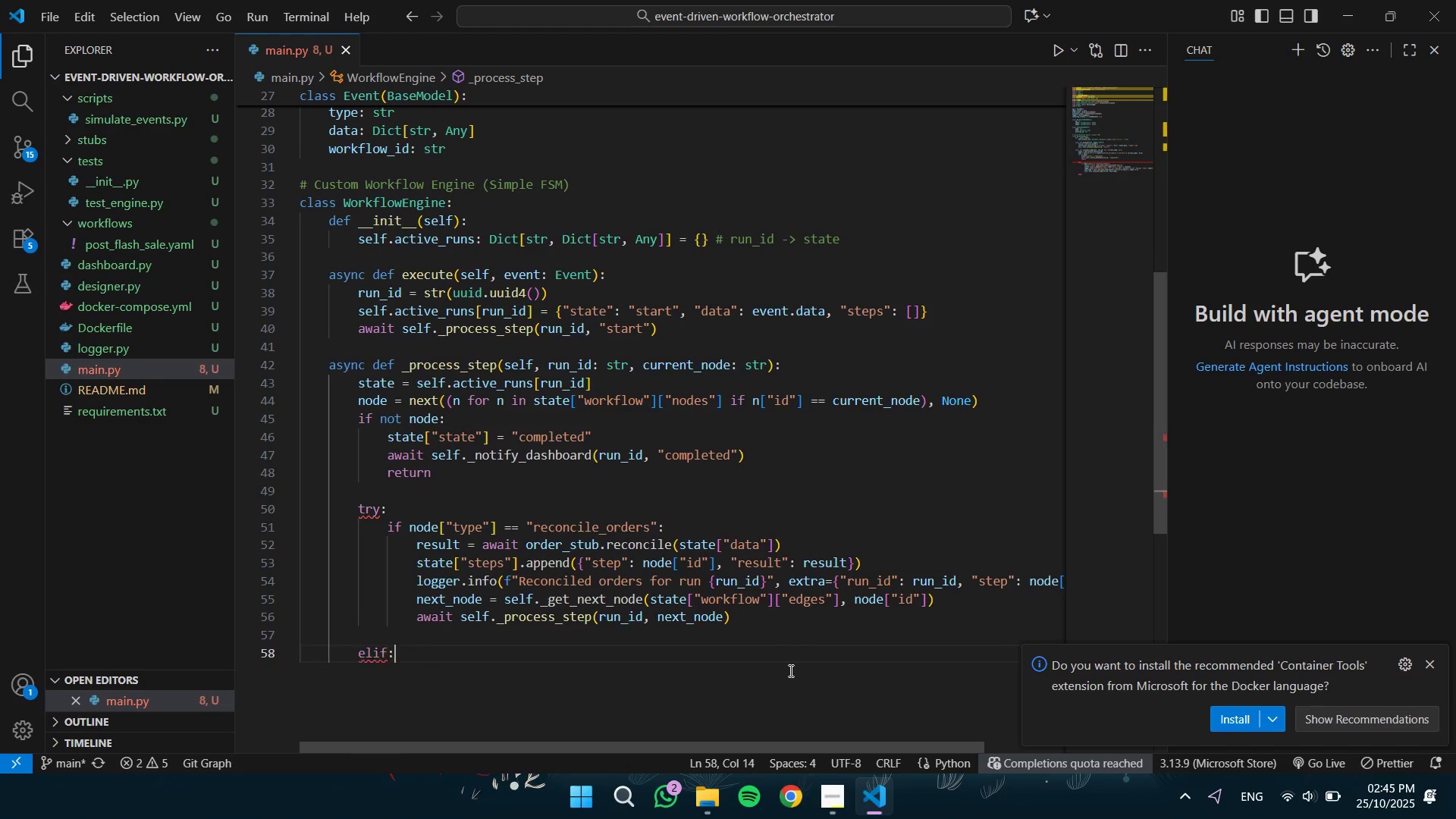 
key(Enter)
 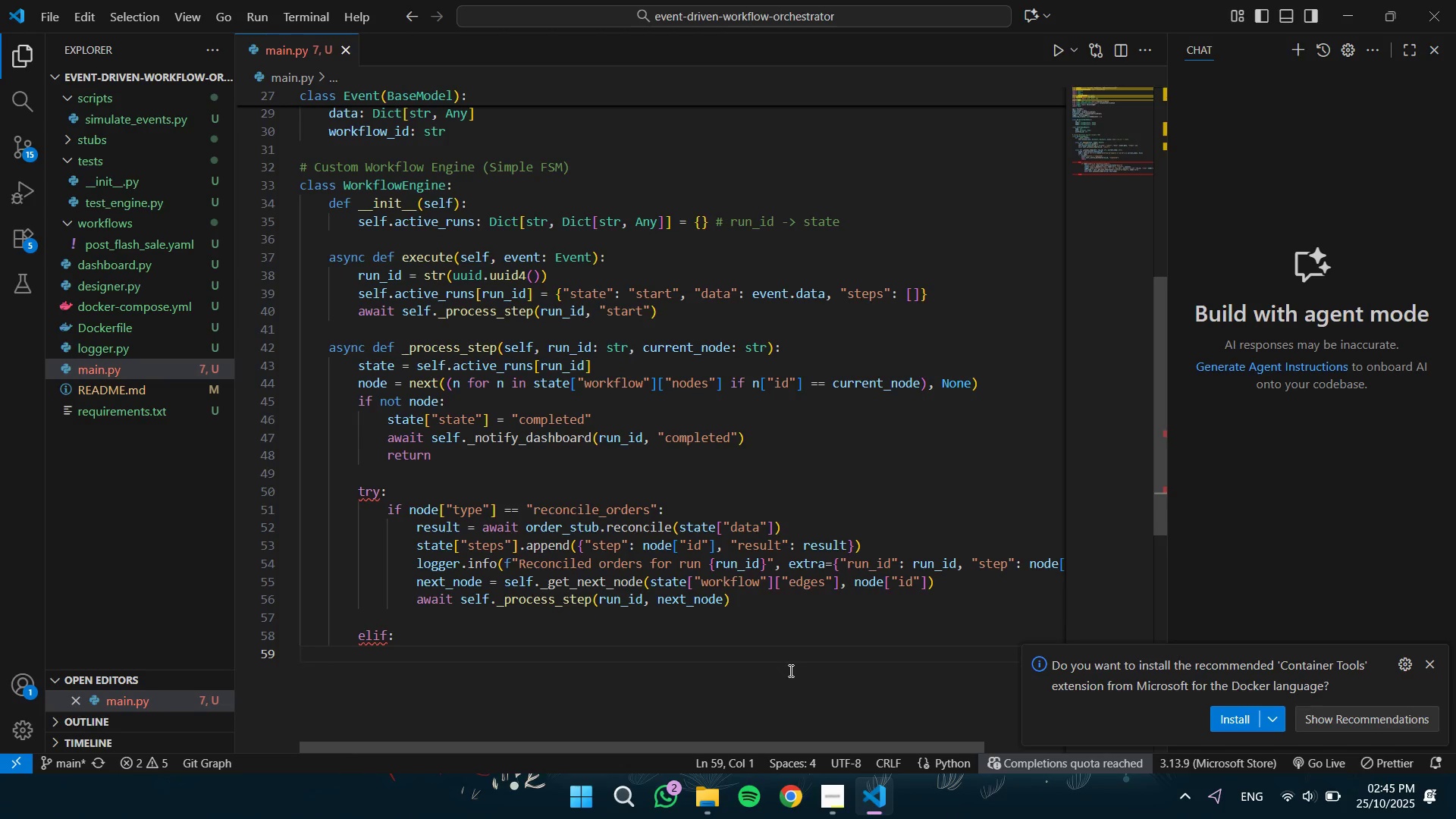 
key(Backspace)
key(Backspace)
type( node)
 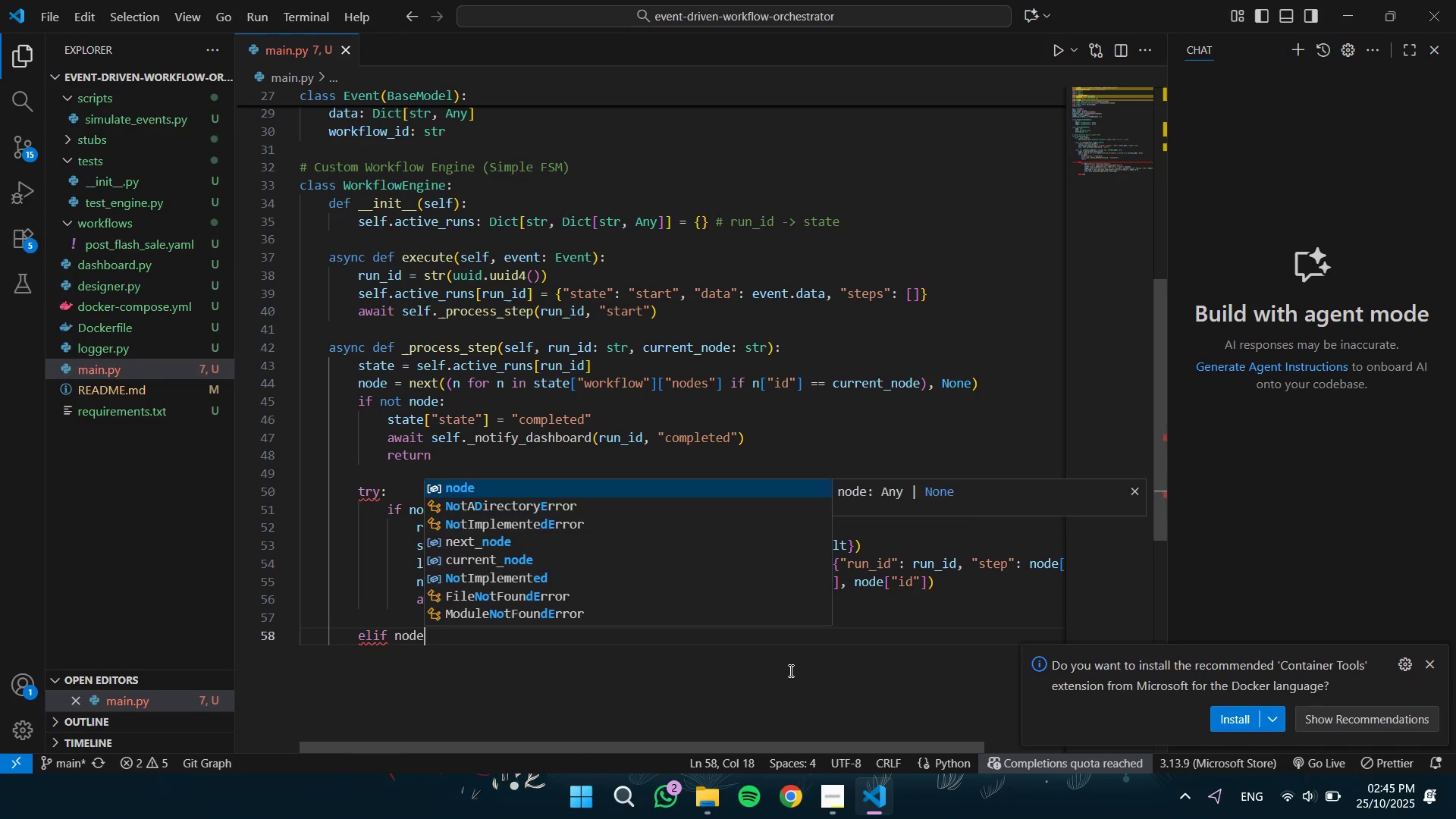 
key(Enter)
 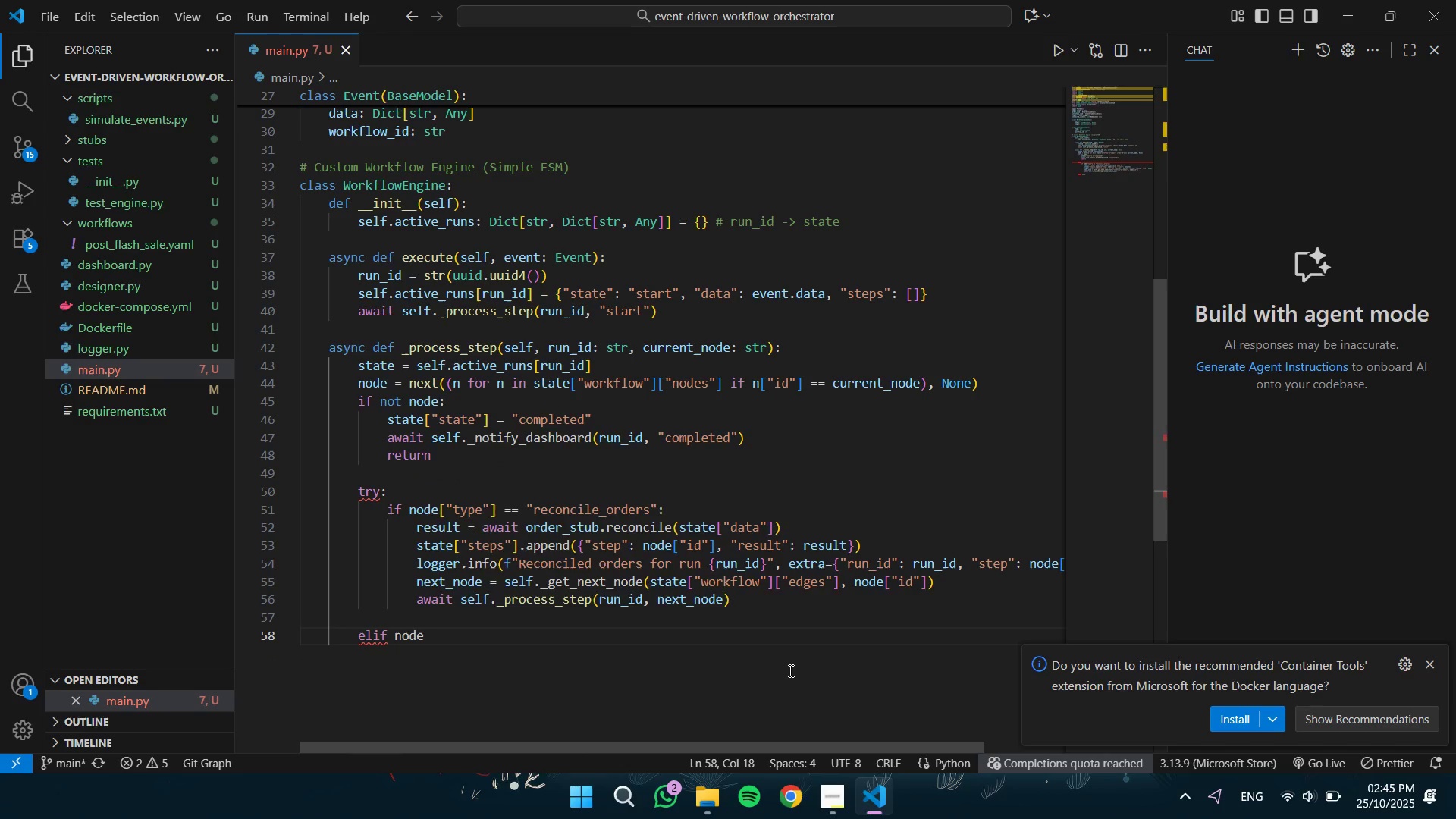 
type(["type)
 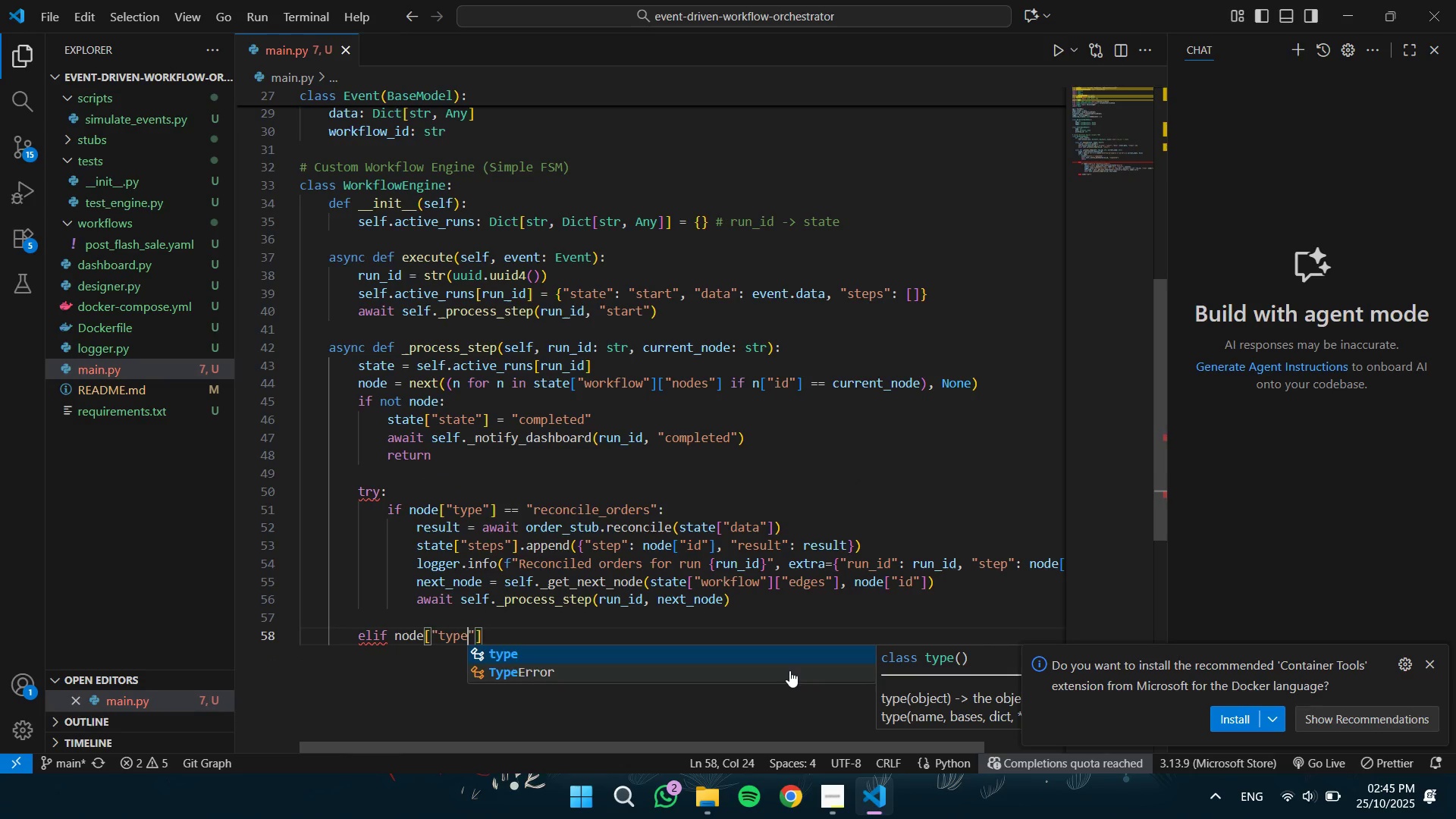 
key(ArrowRight)
 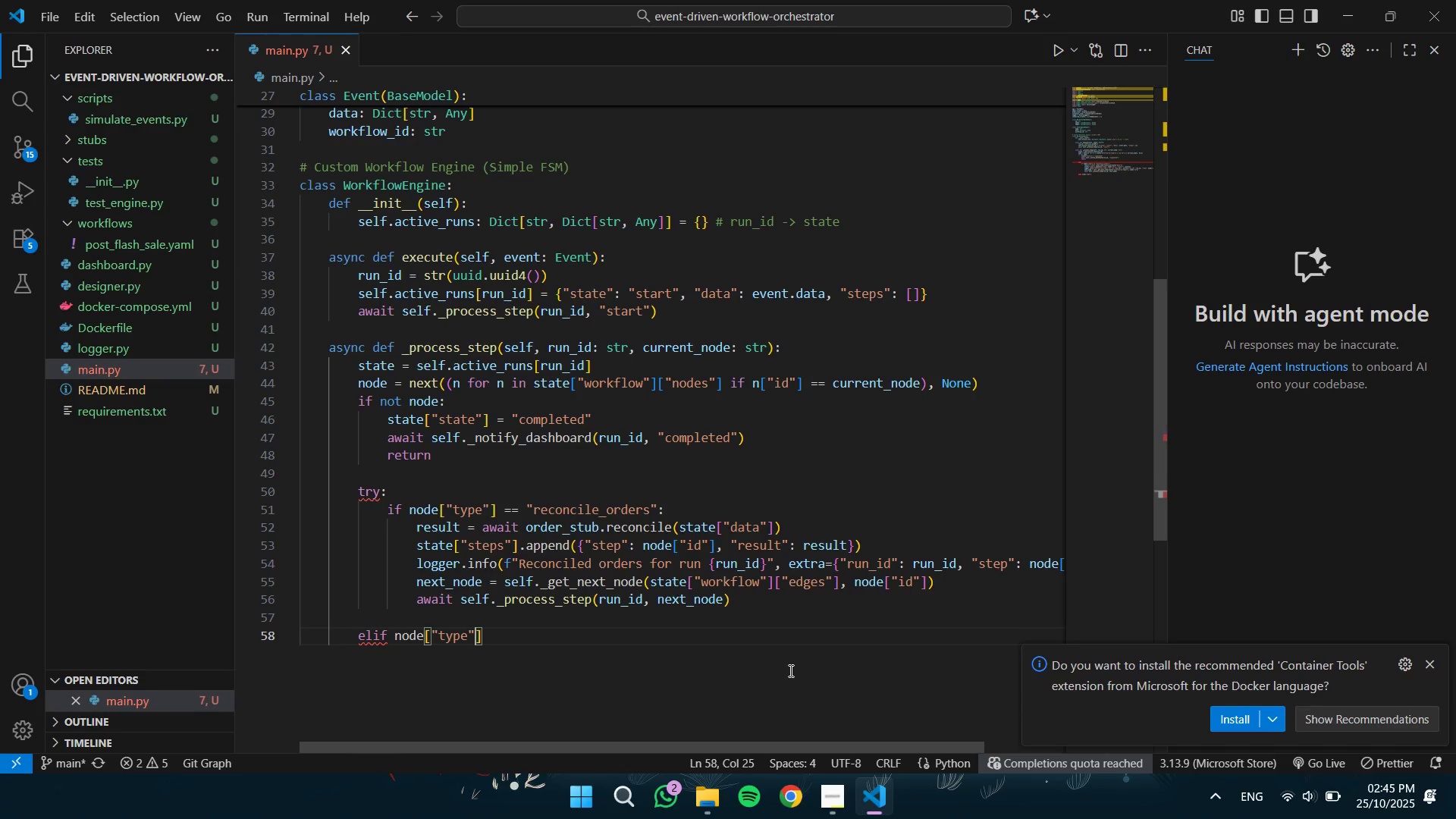 
key(ArrowRight)
 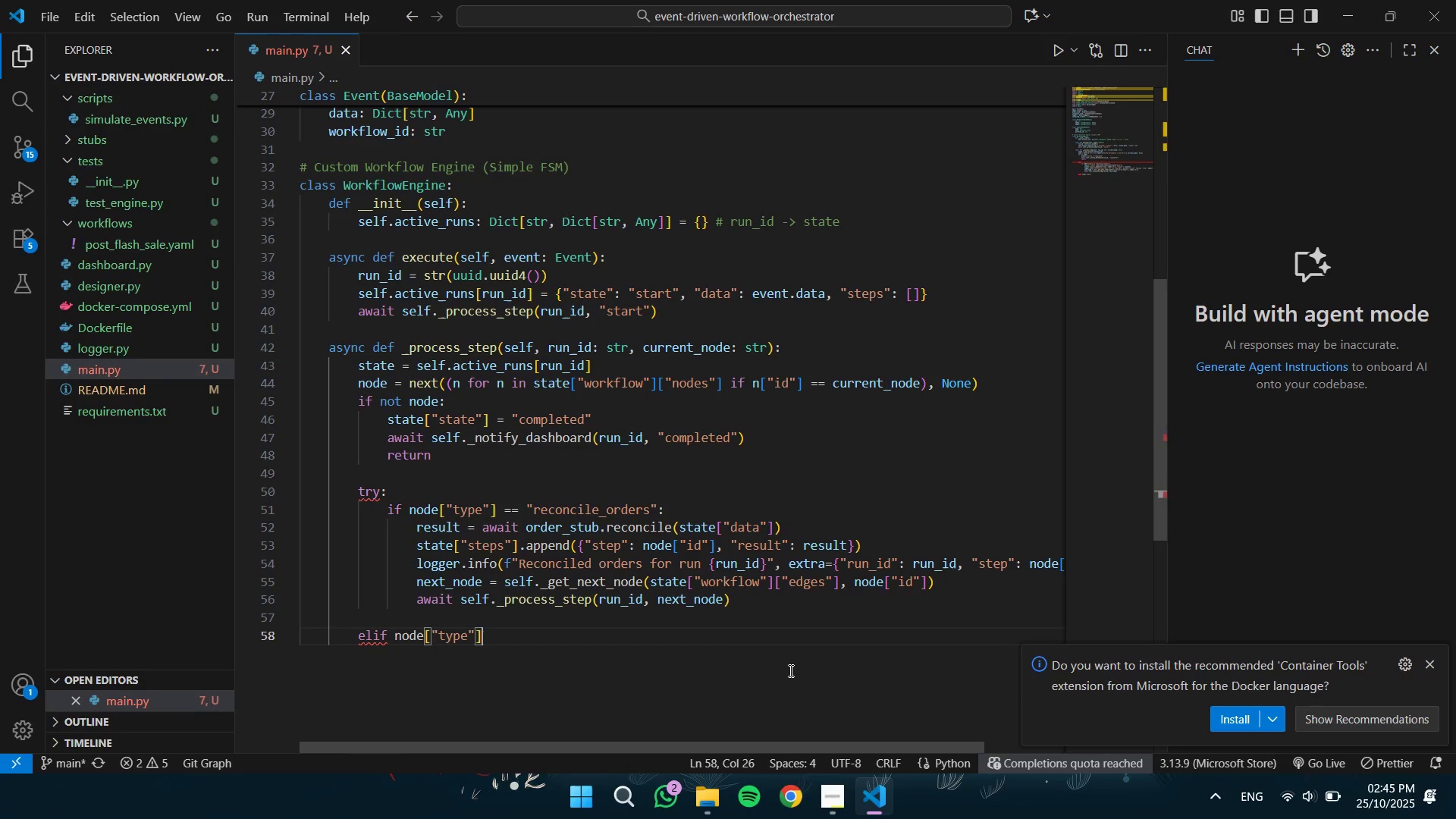 
type( == "restocke_check)
 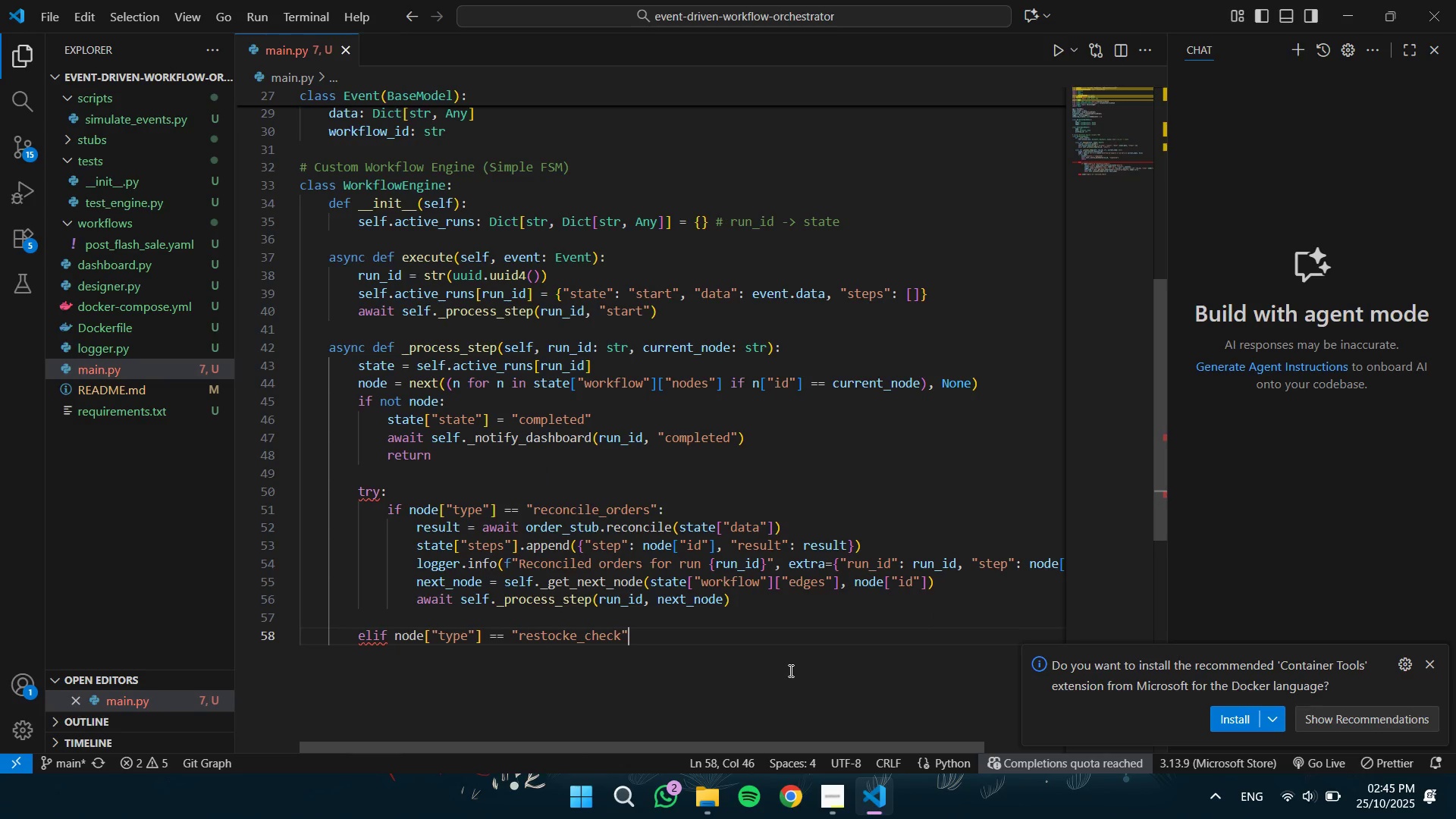 
 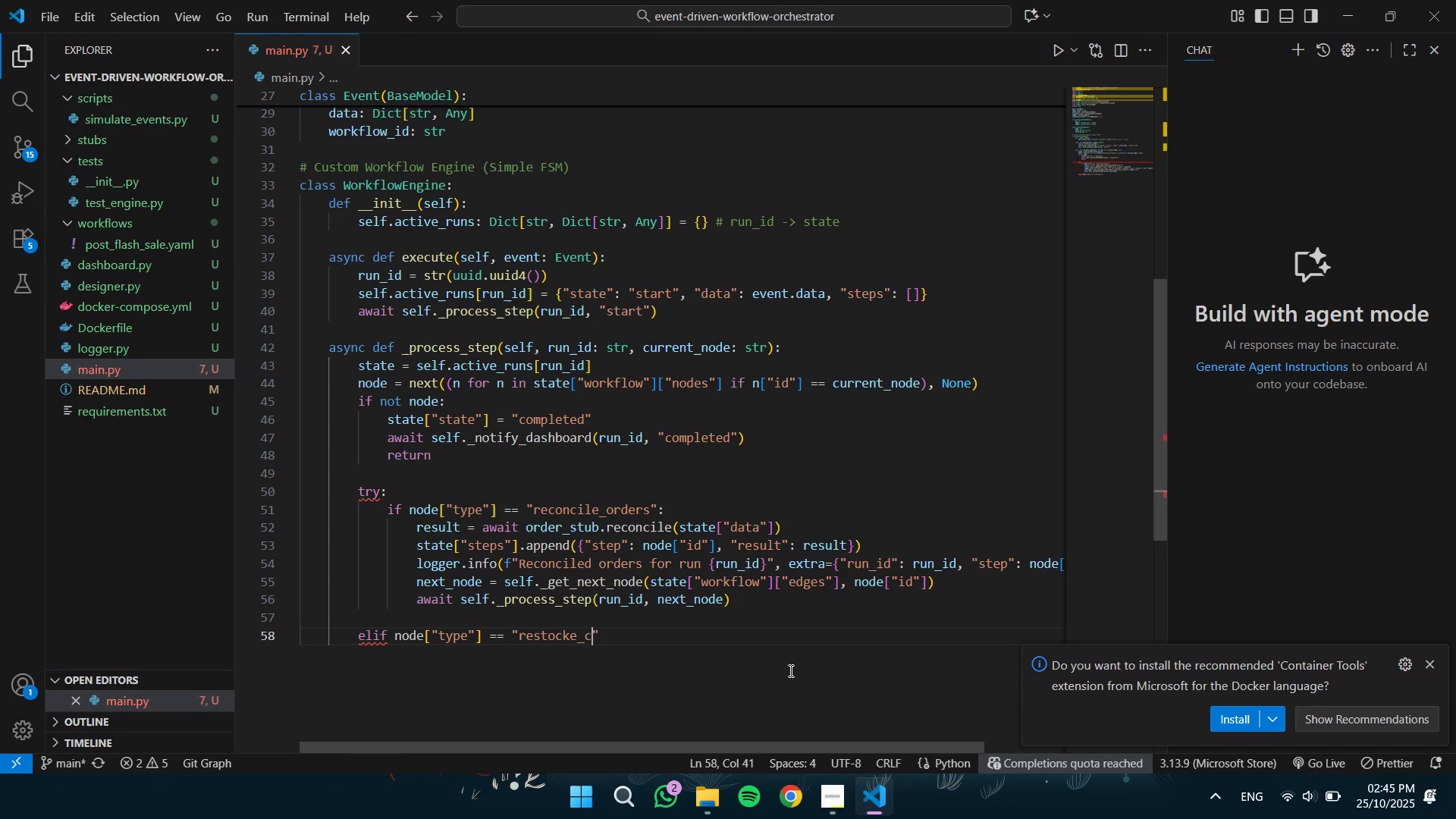 
key(ArrowRight)
 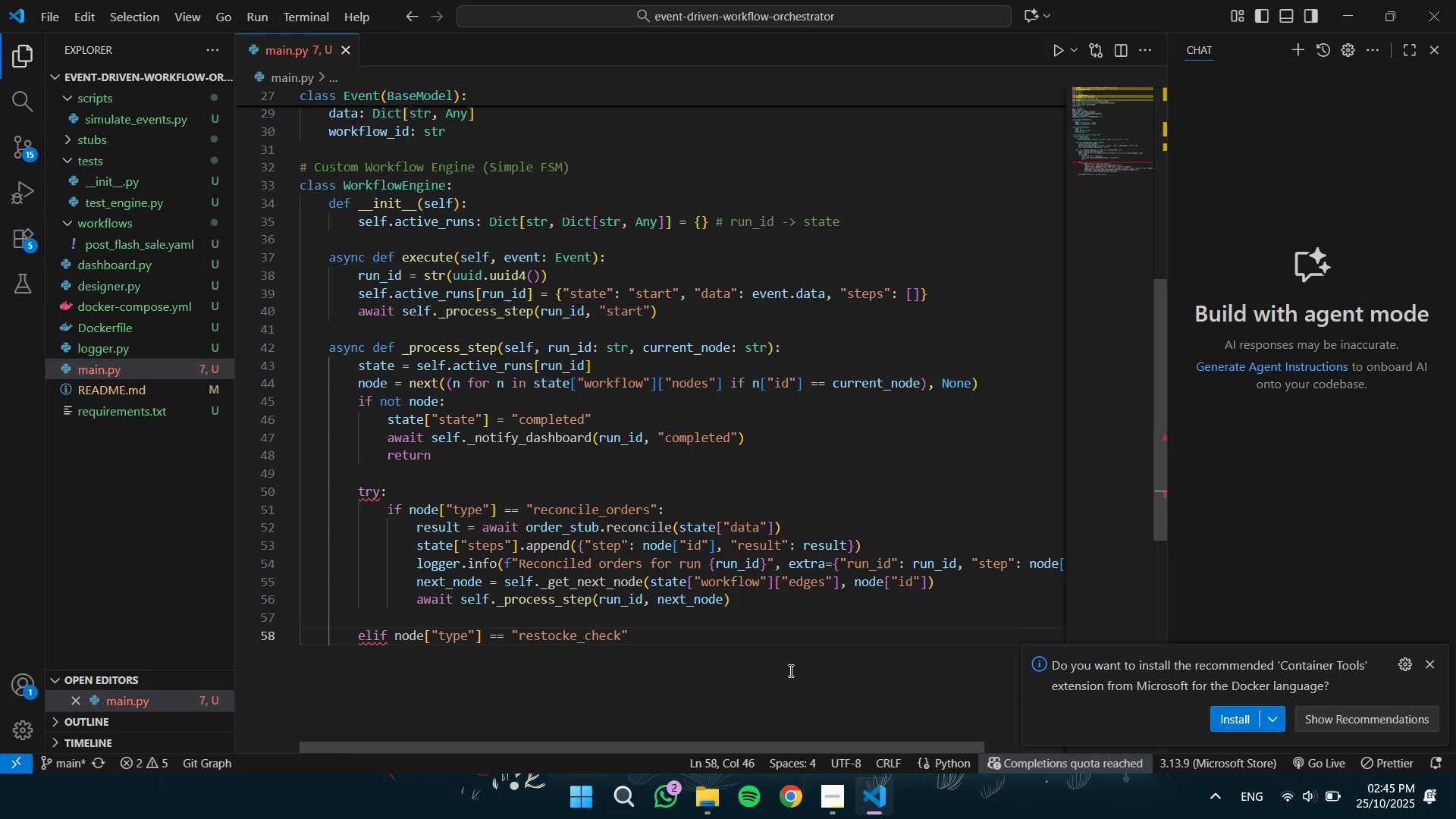 
key(Shift+Semicolon)
 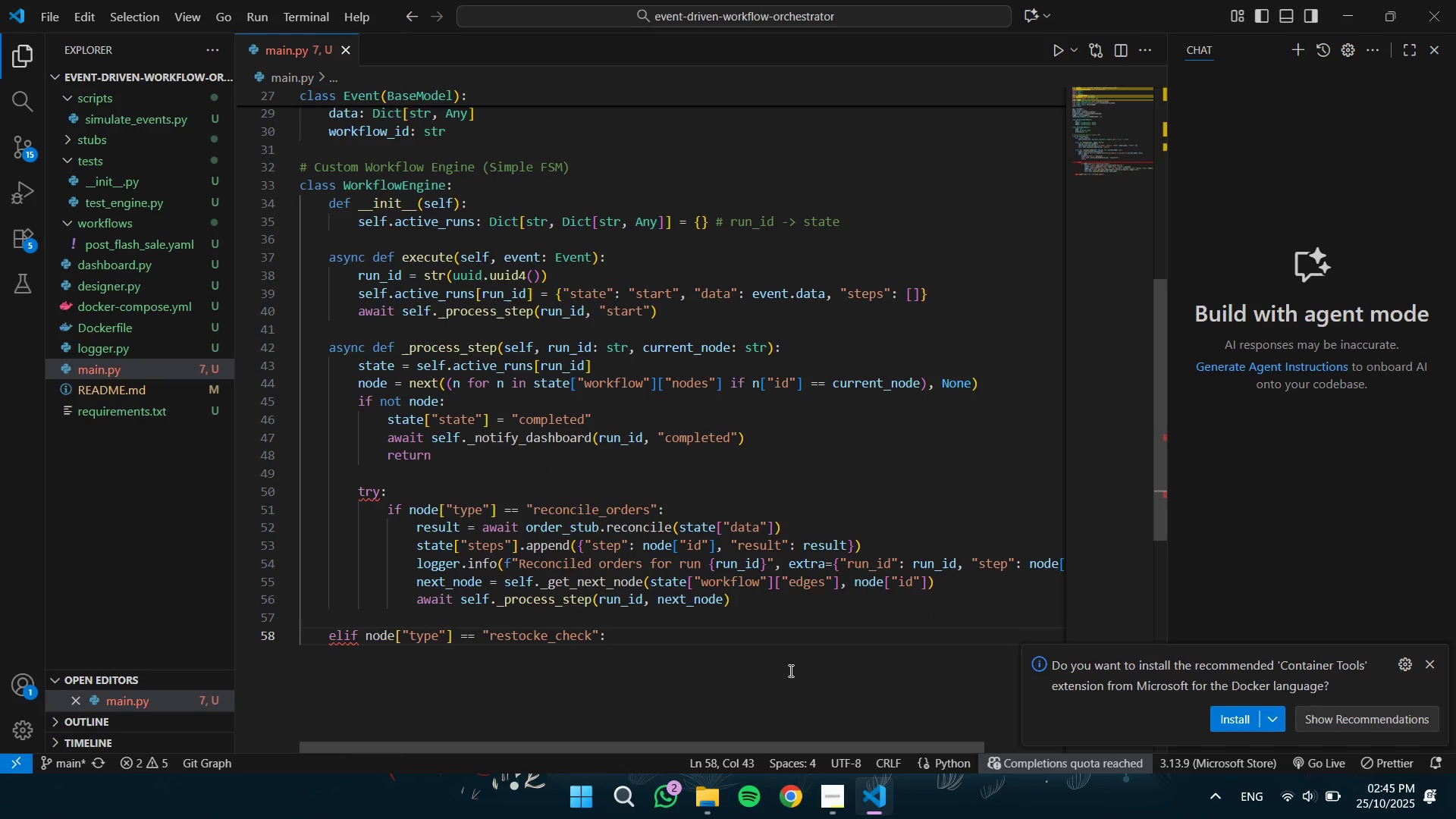 
key(Enter)
 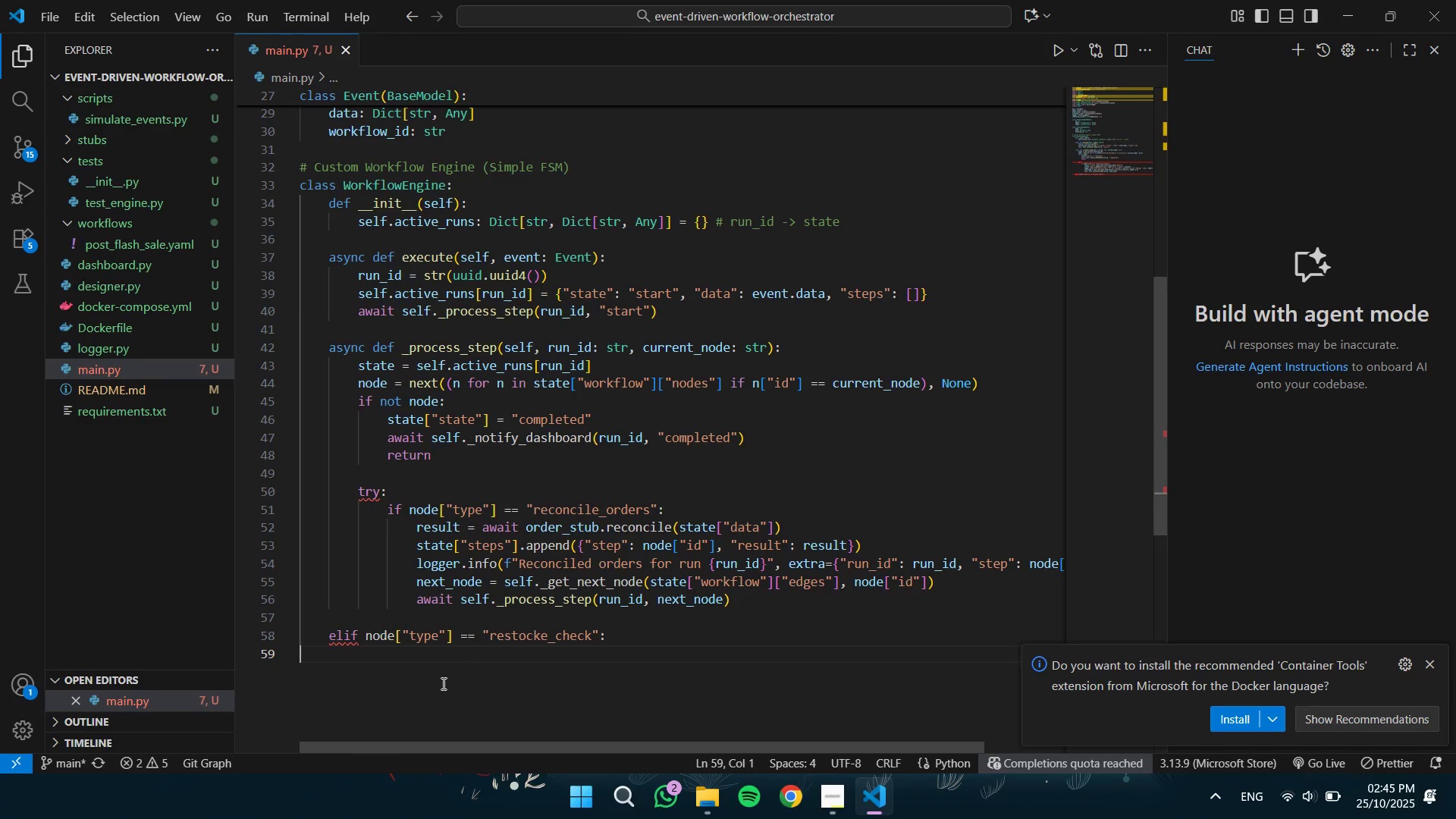 
wait(7.19)
 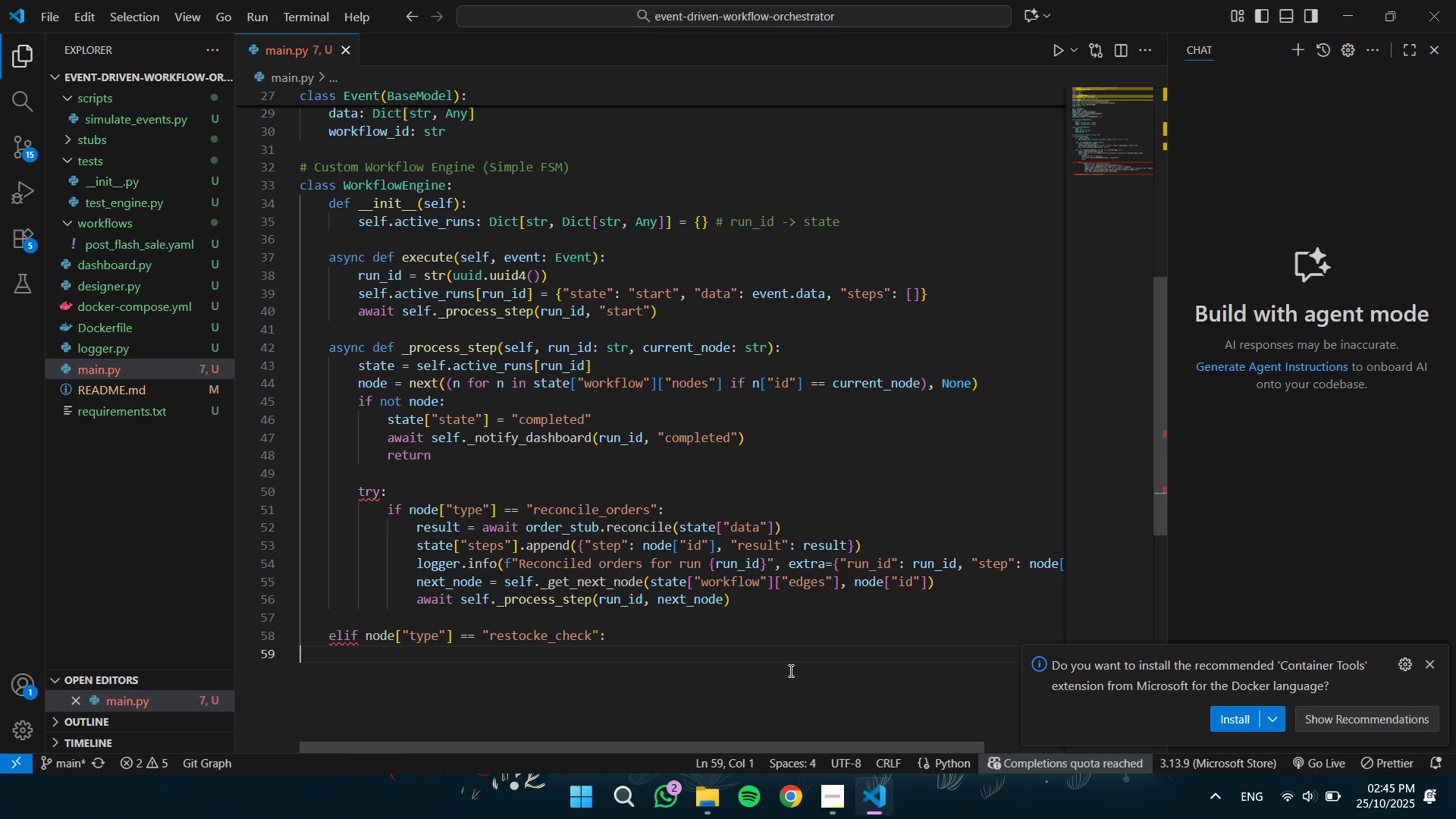 
left_click([325, 639])
 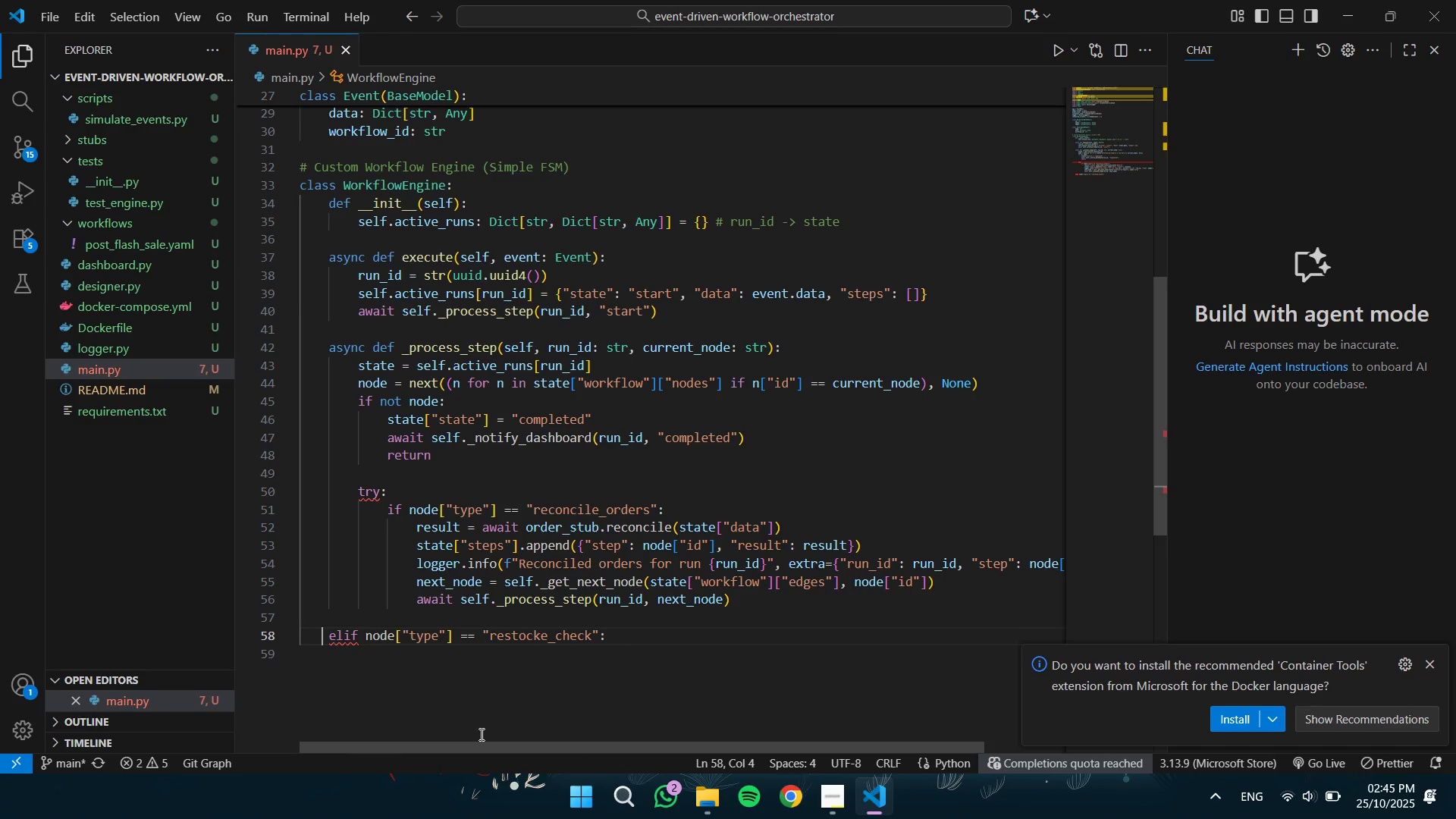 
key(ArrowRight)
 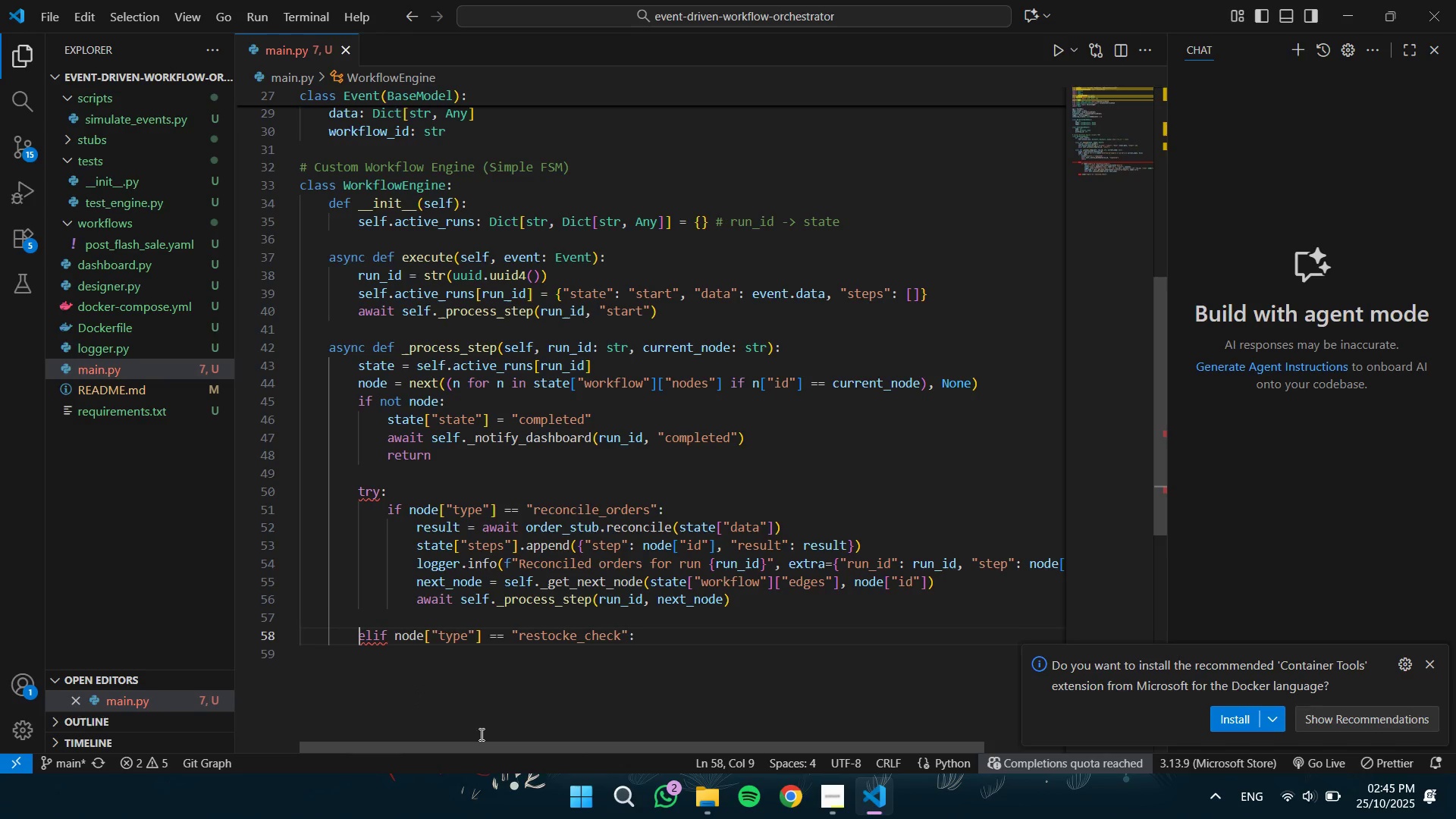 
key(Tab)
key(Tab)
key(Tab)
type(low_skus = await )
 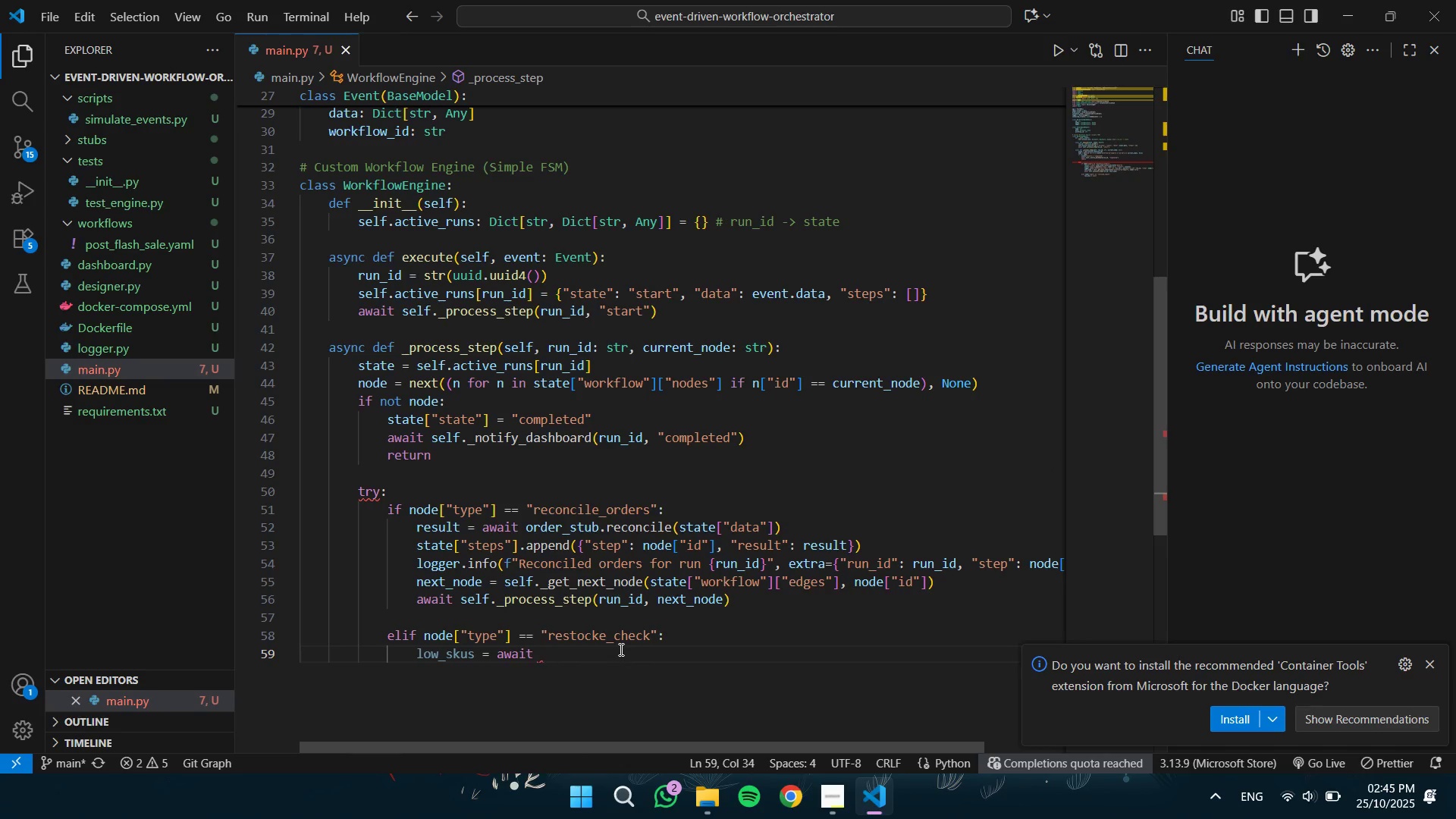 
type(inve)
 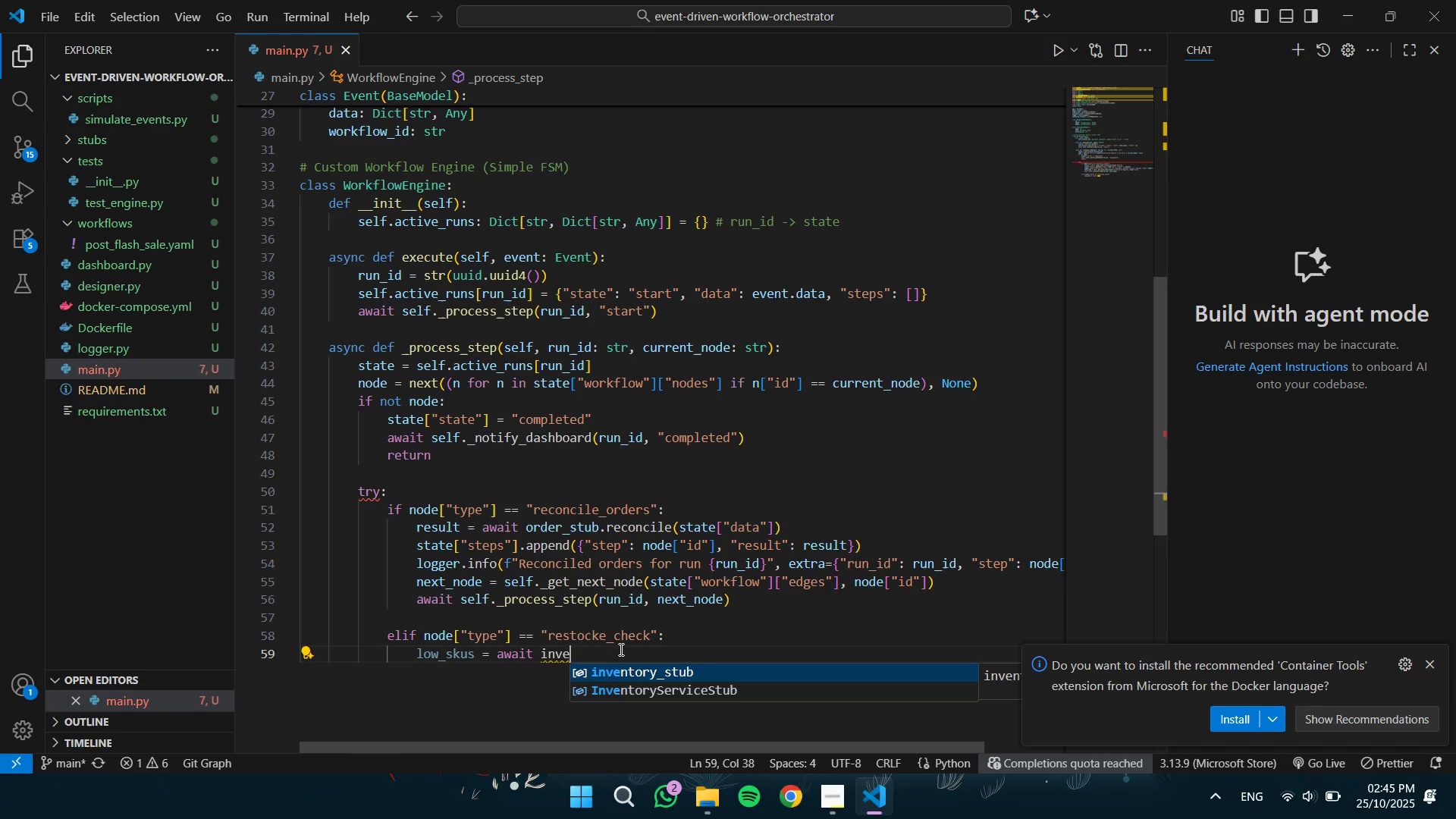 
key(Enter)
 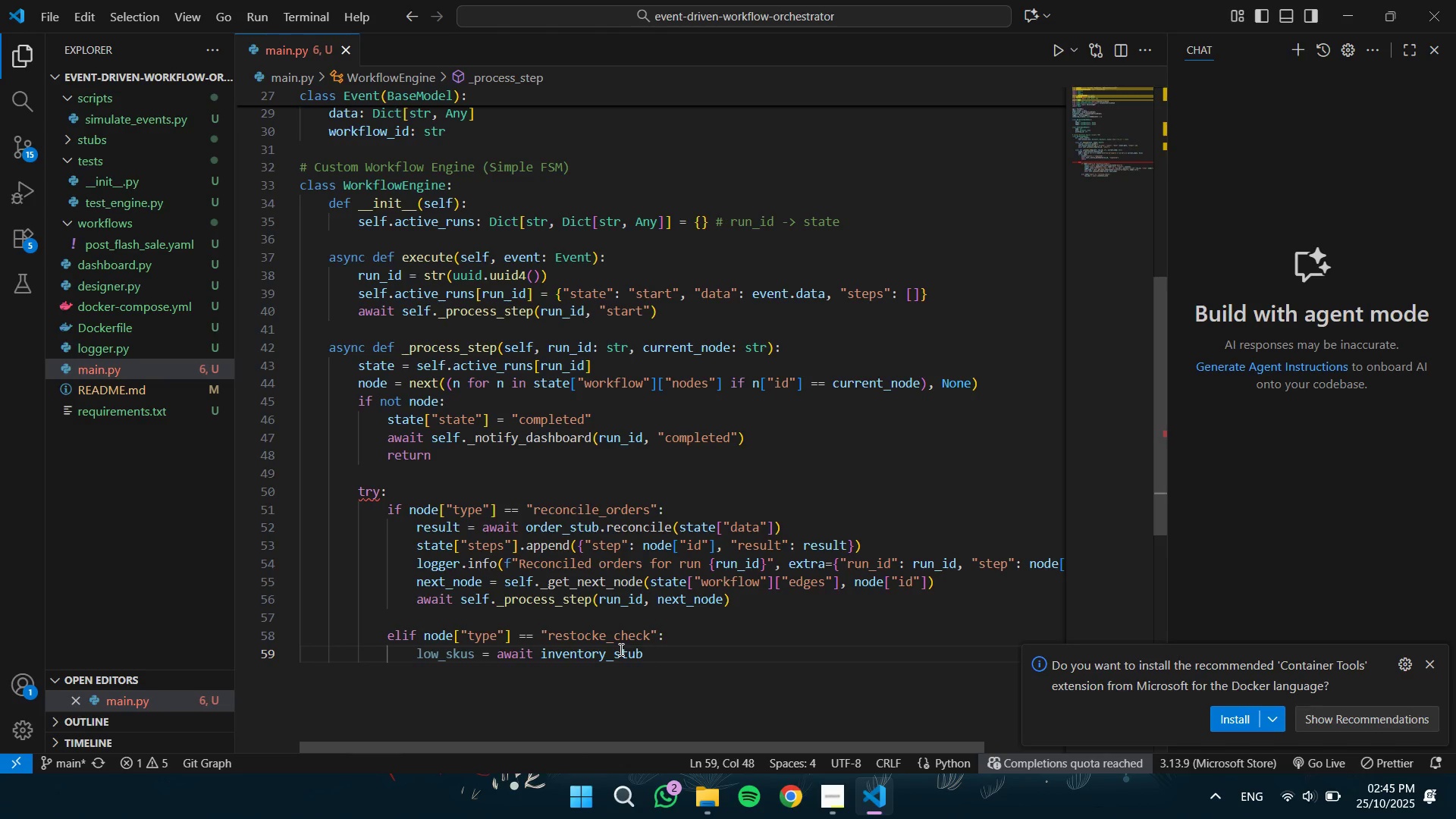 
type(.check_restock)
 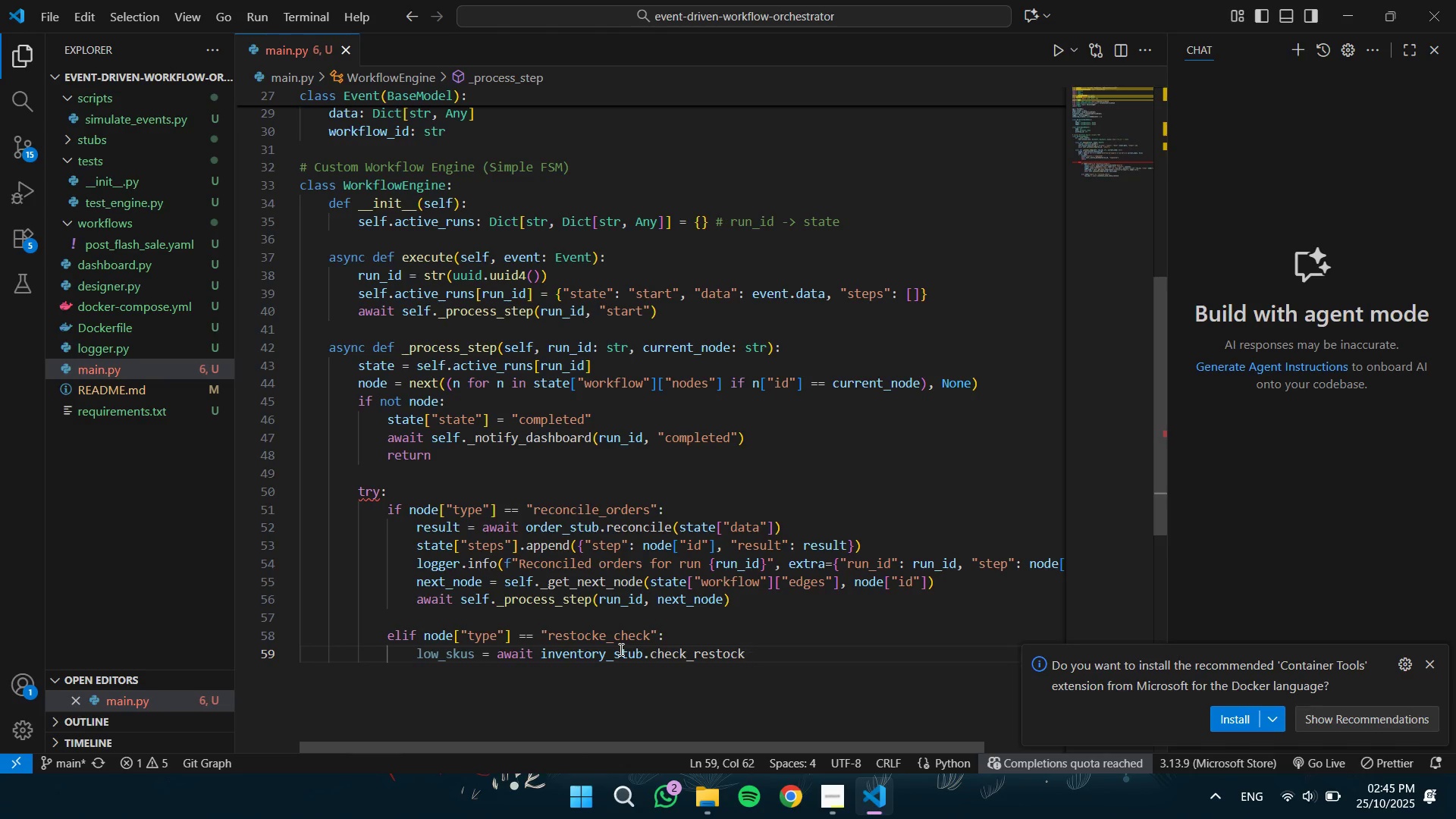 
type((state)
 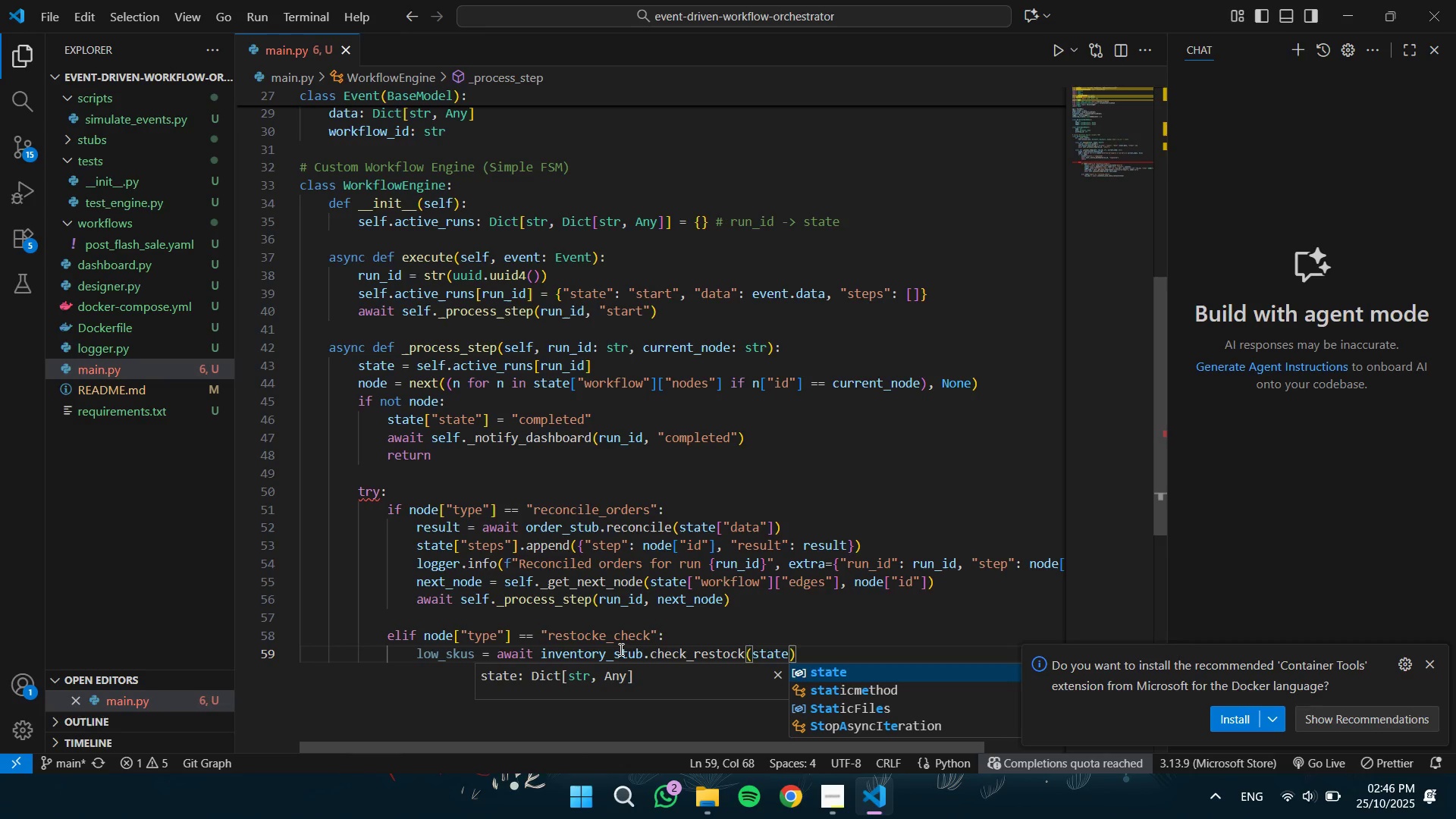 
type(["data)
 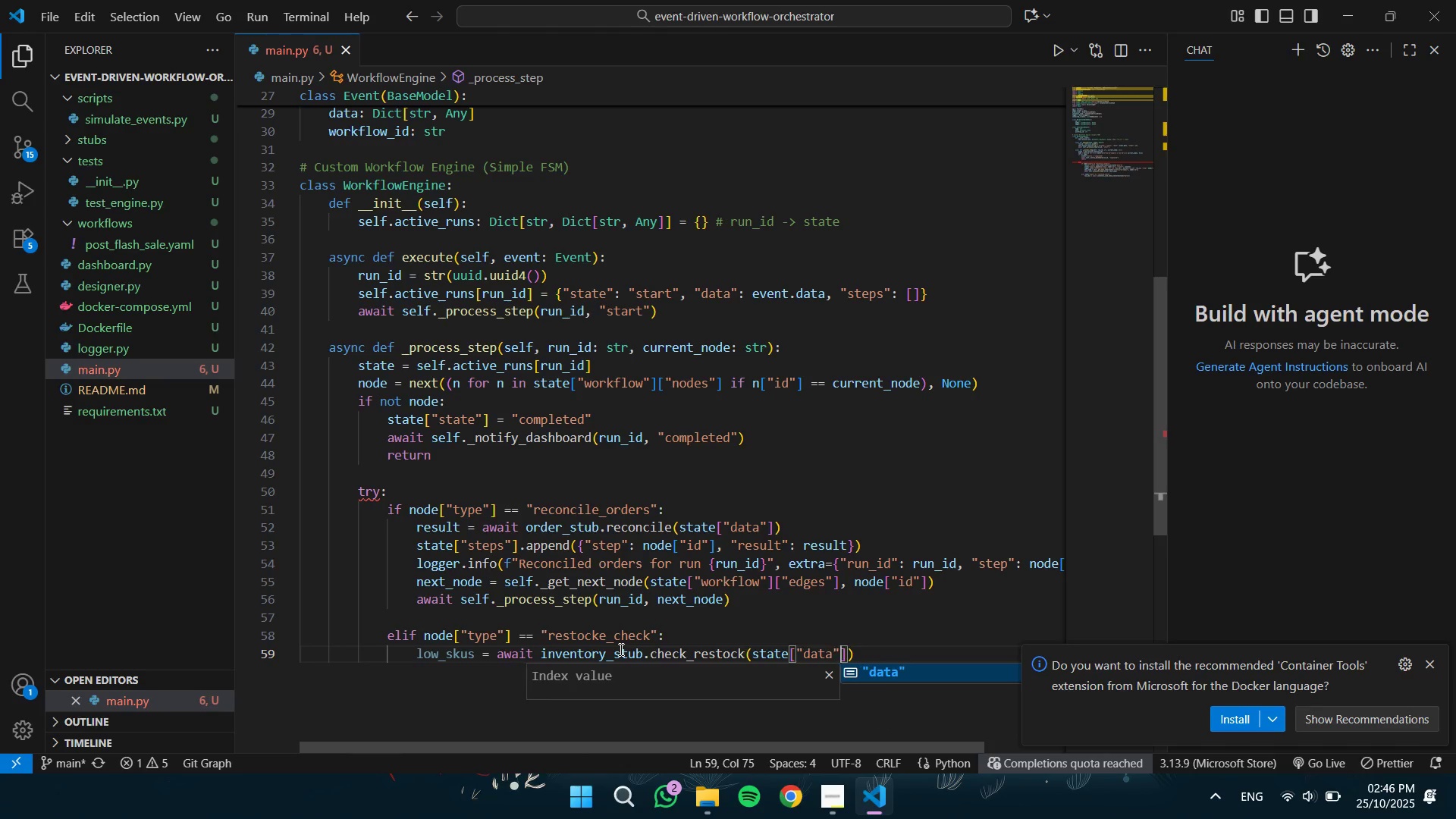 
 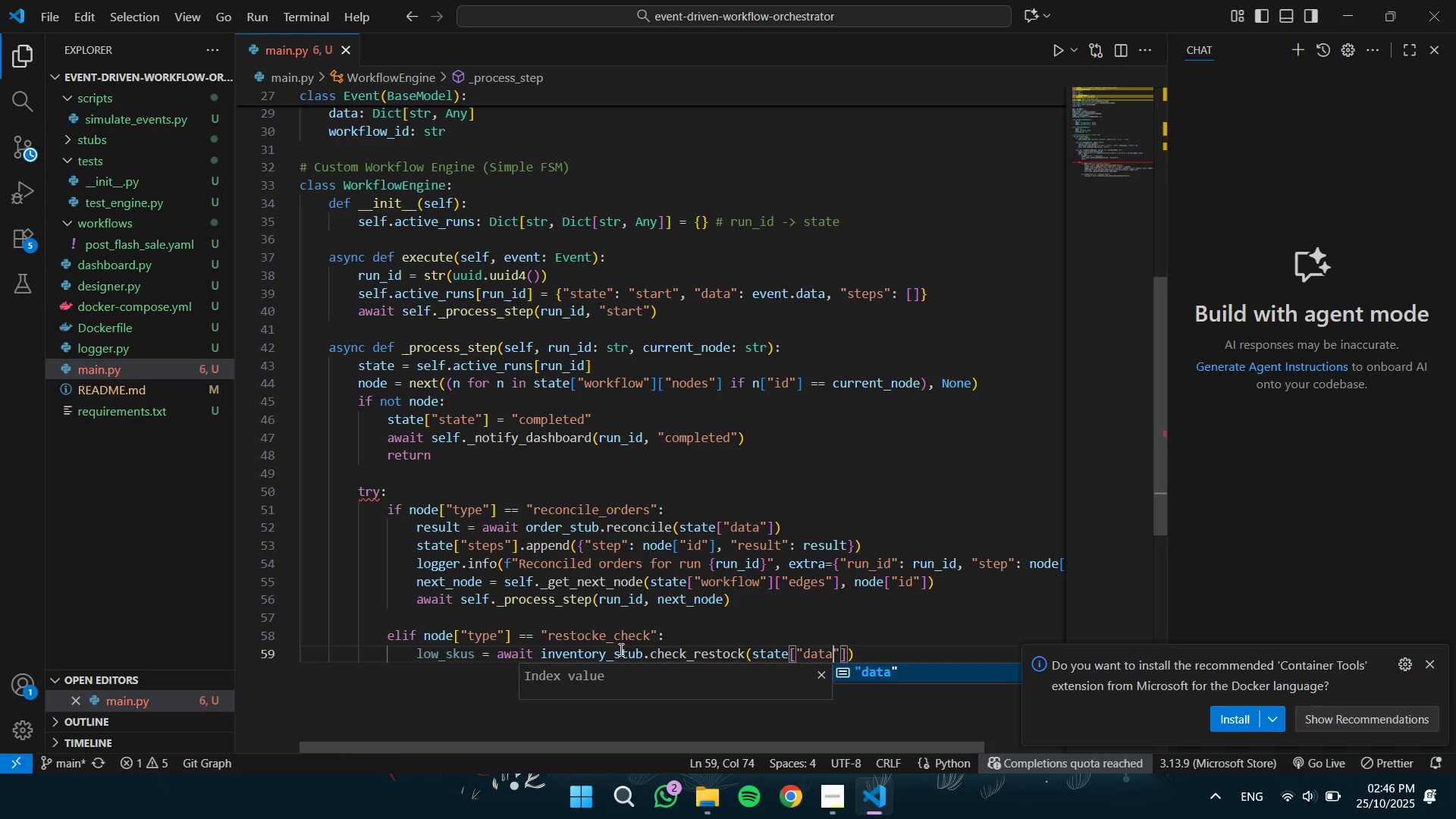 
key(ArrowRight)
 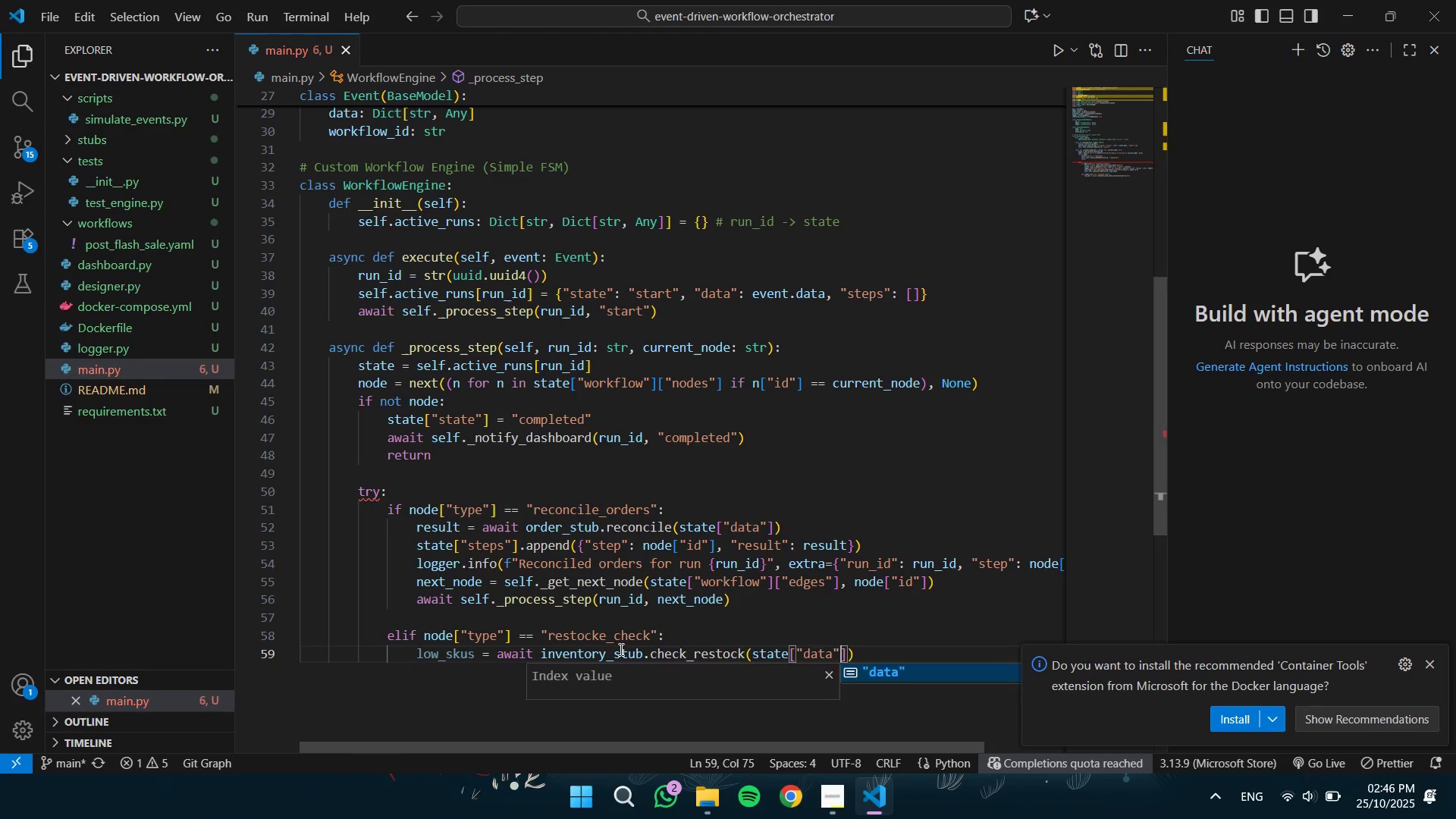 
key(ArrowRight)
 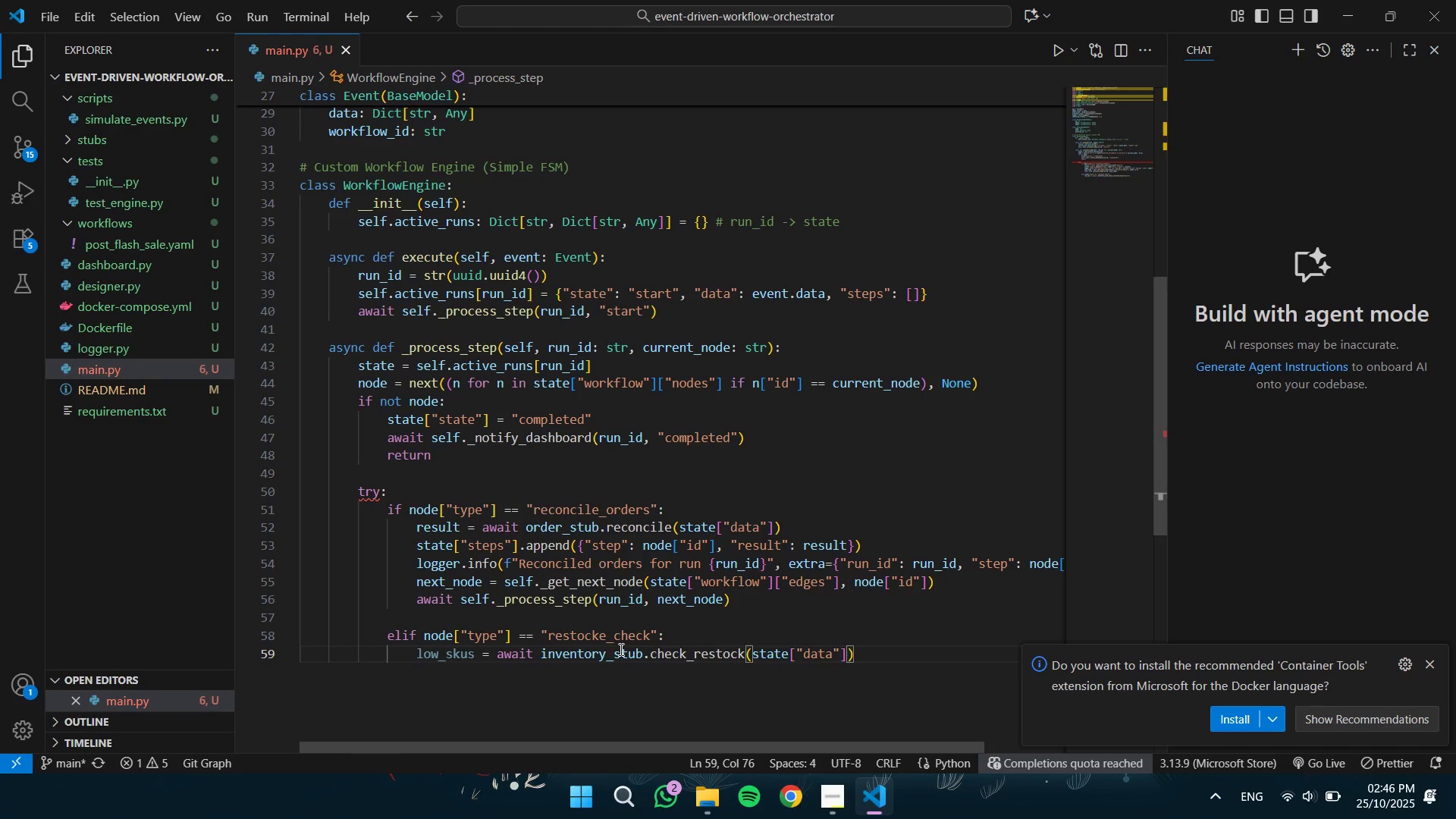 
key(ArrowRight)
 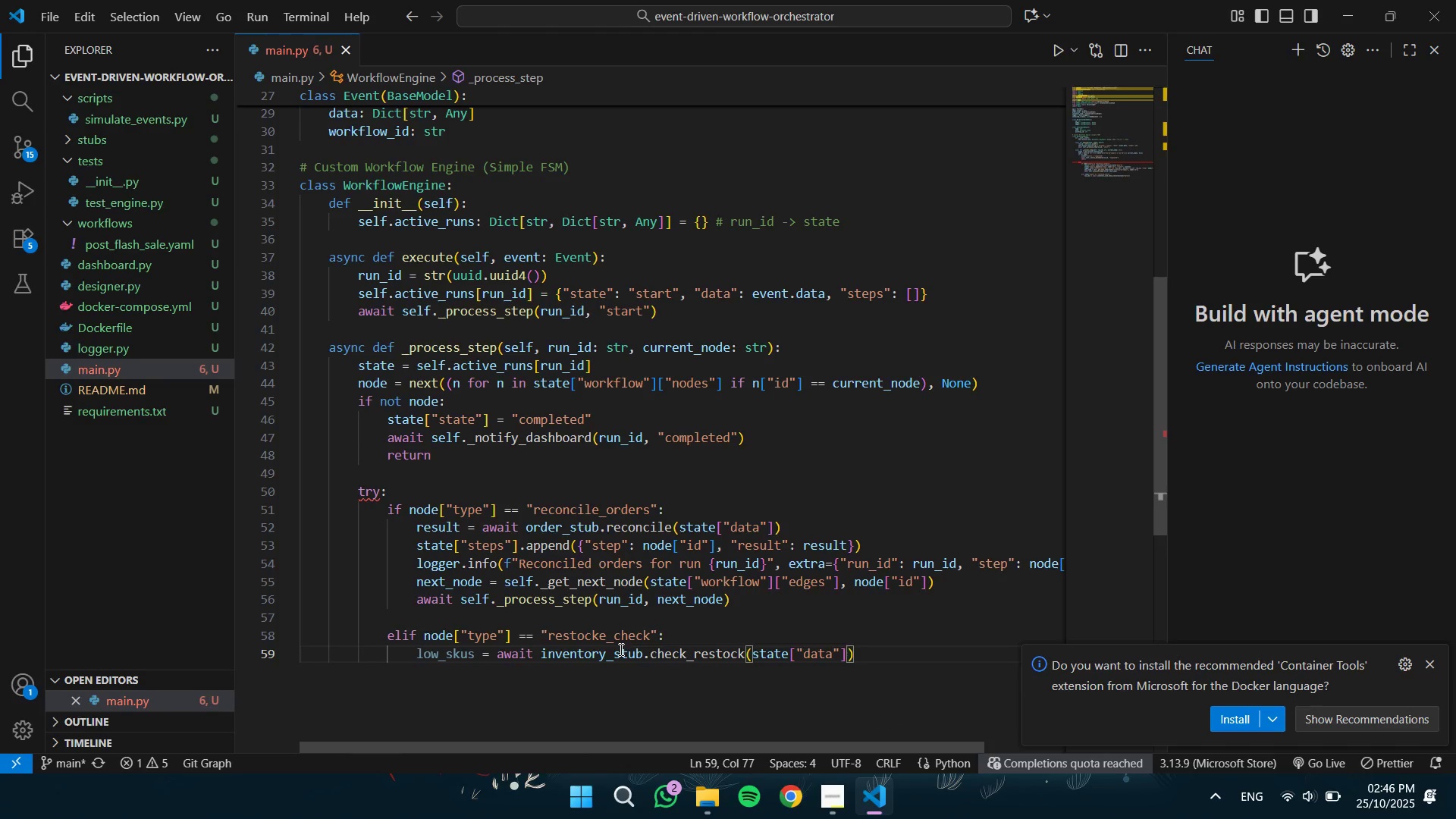 
key(Enter)
 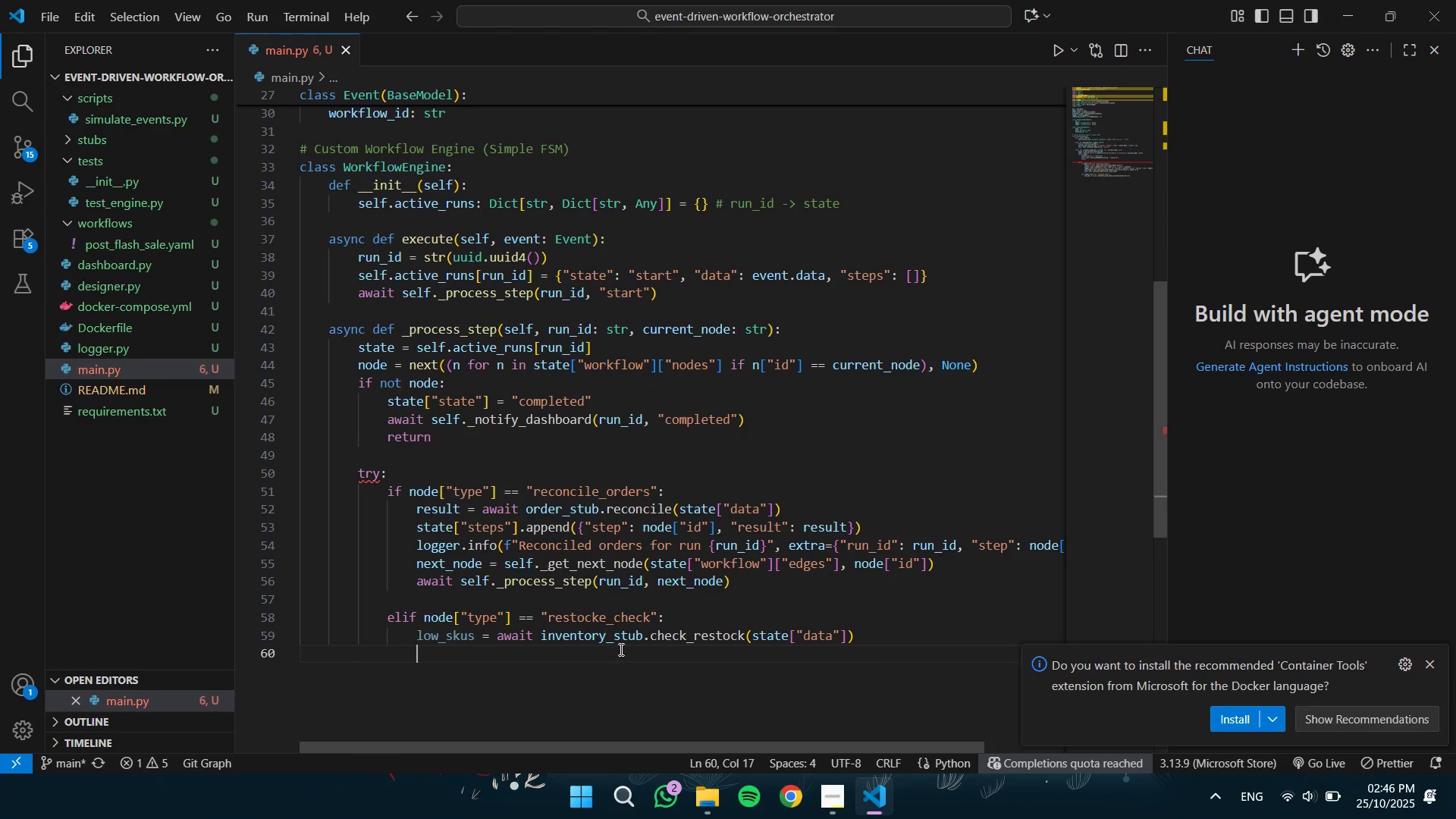 
type(datae[NumLock][NumLock][NumLock][NumLock])
key(Backspace)
key(Backspace)
key(Backspace)
key(Backspace)
key(Backspace)
type(state["steps)
 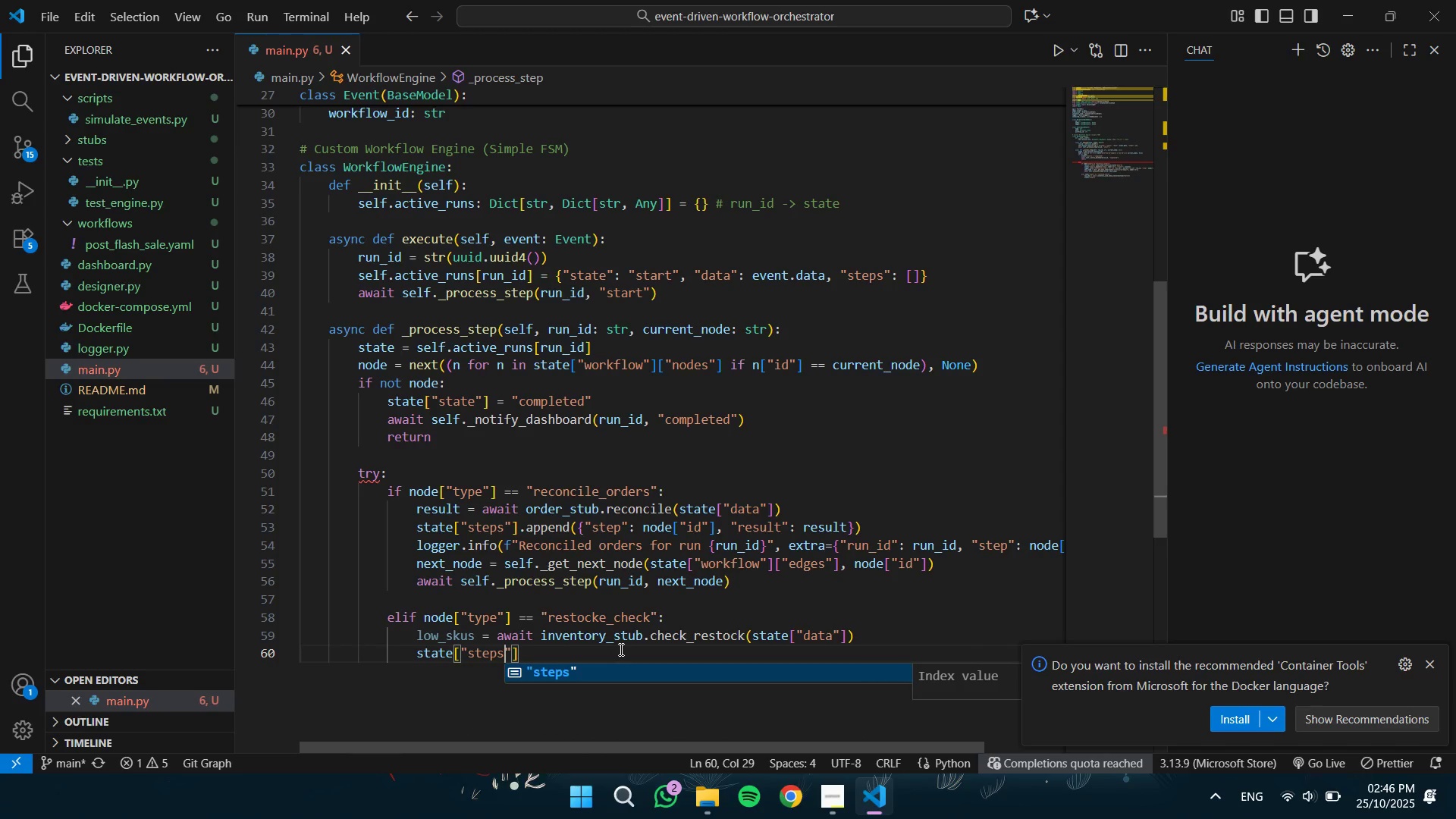 
key(ArrowRight)
 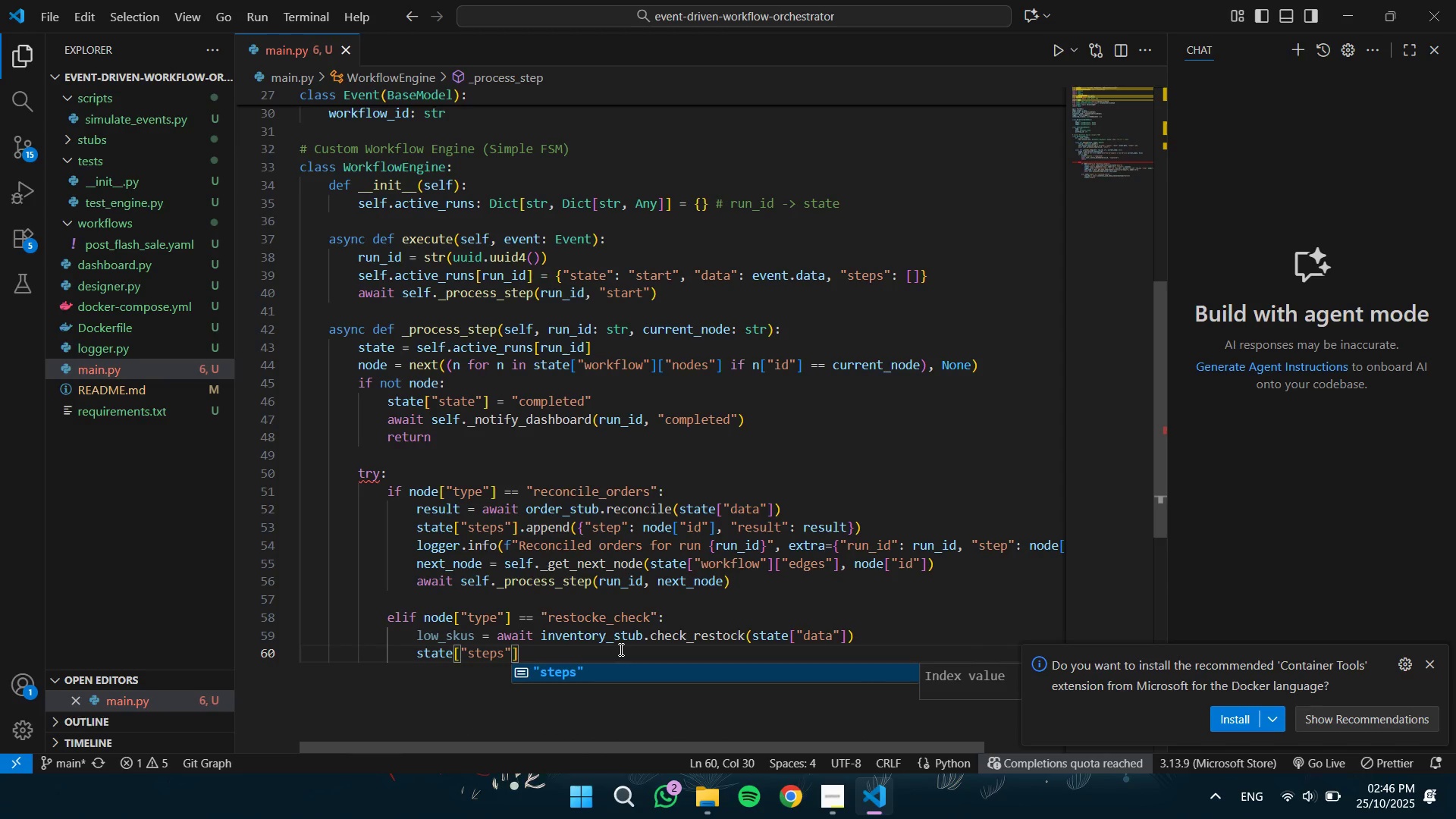 
key(ArrowRight)
 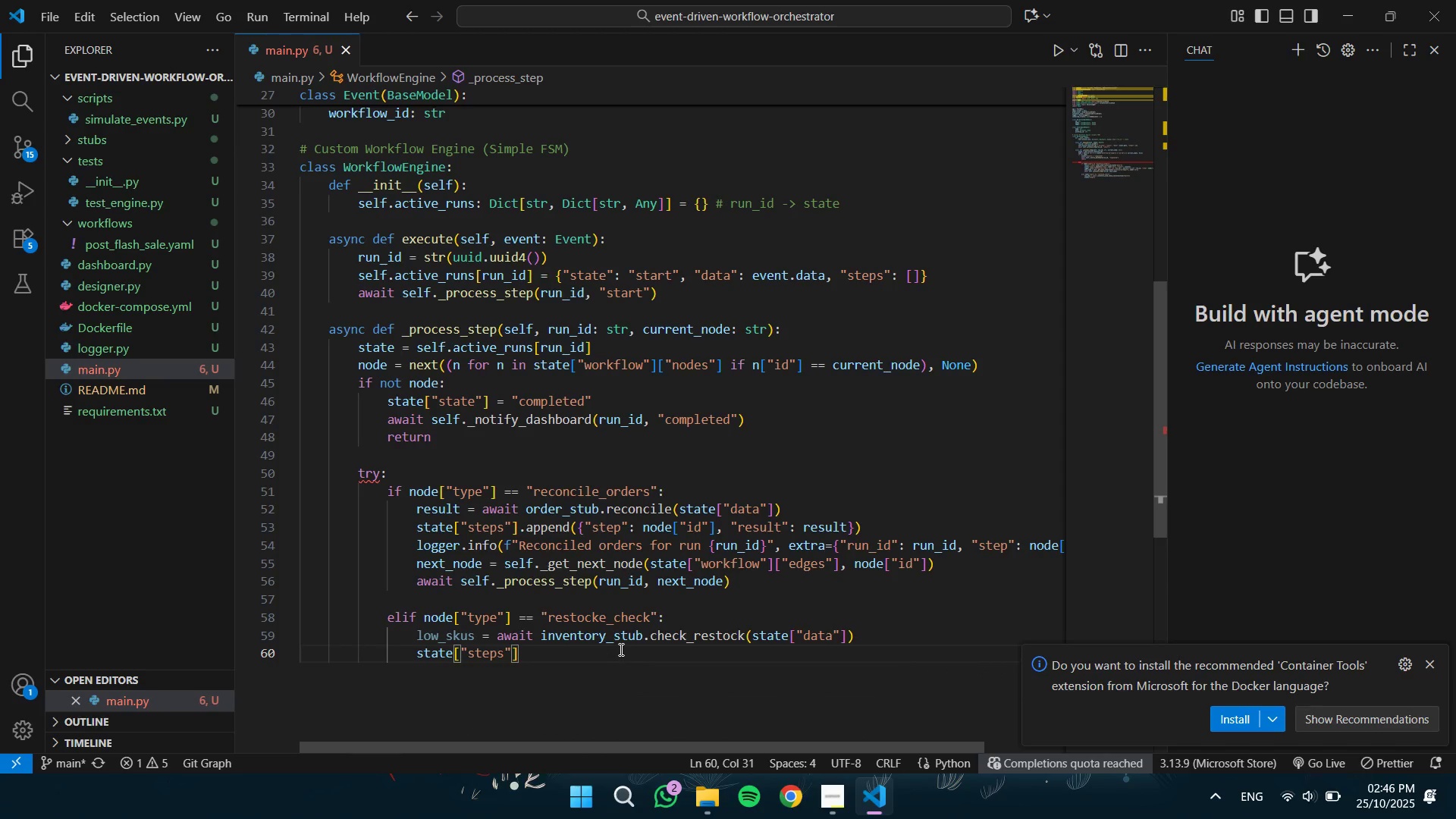 
type(.append({"step)
 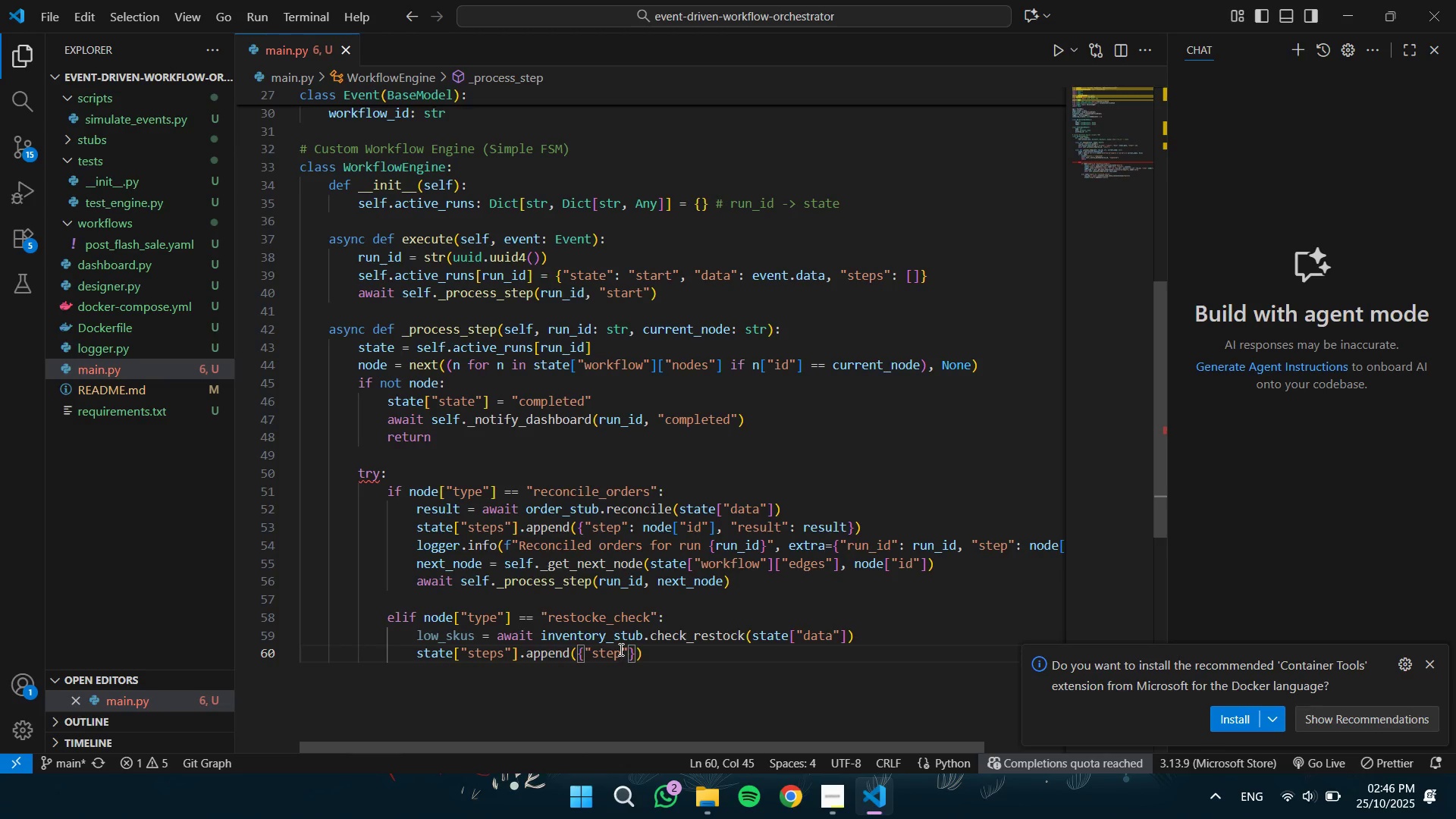 
key(ArrowRight)
 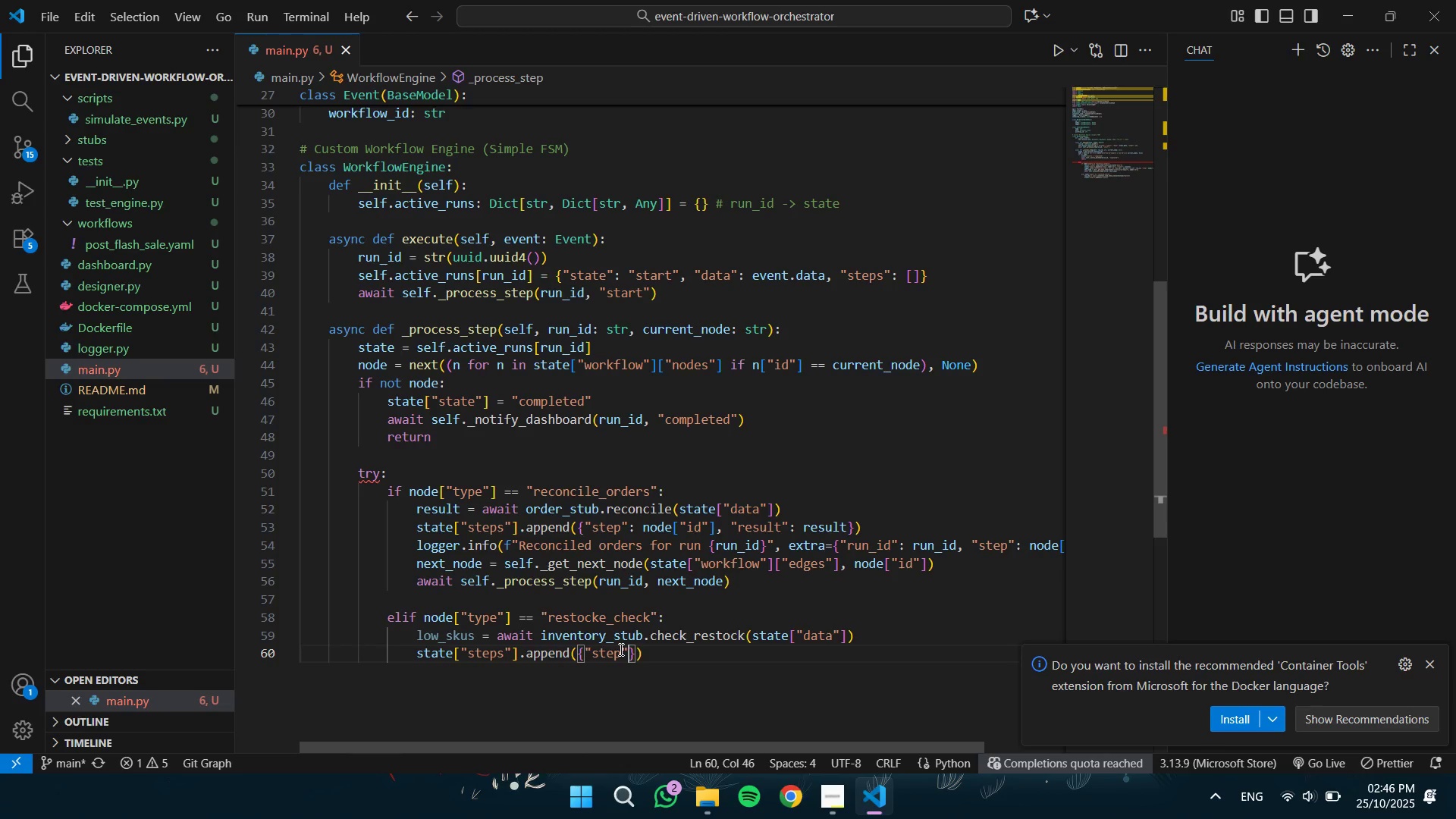 
type(: node["id)
 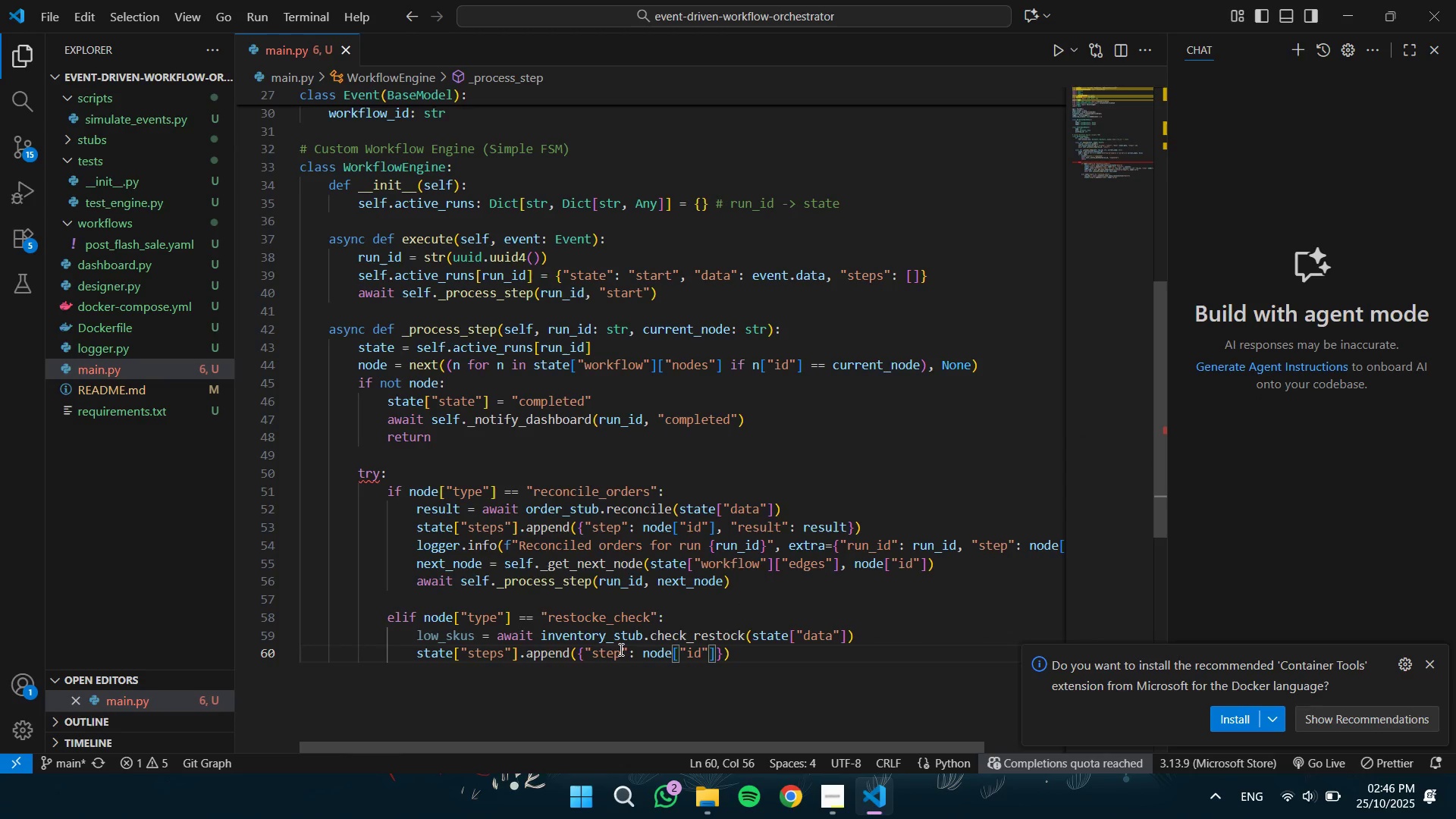 
key(ArrowRight)
 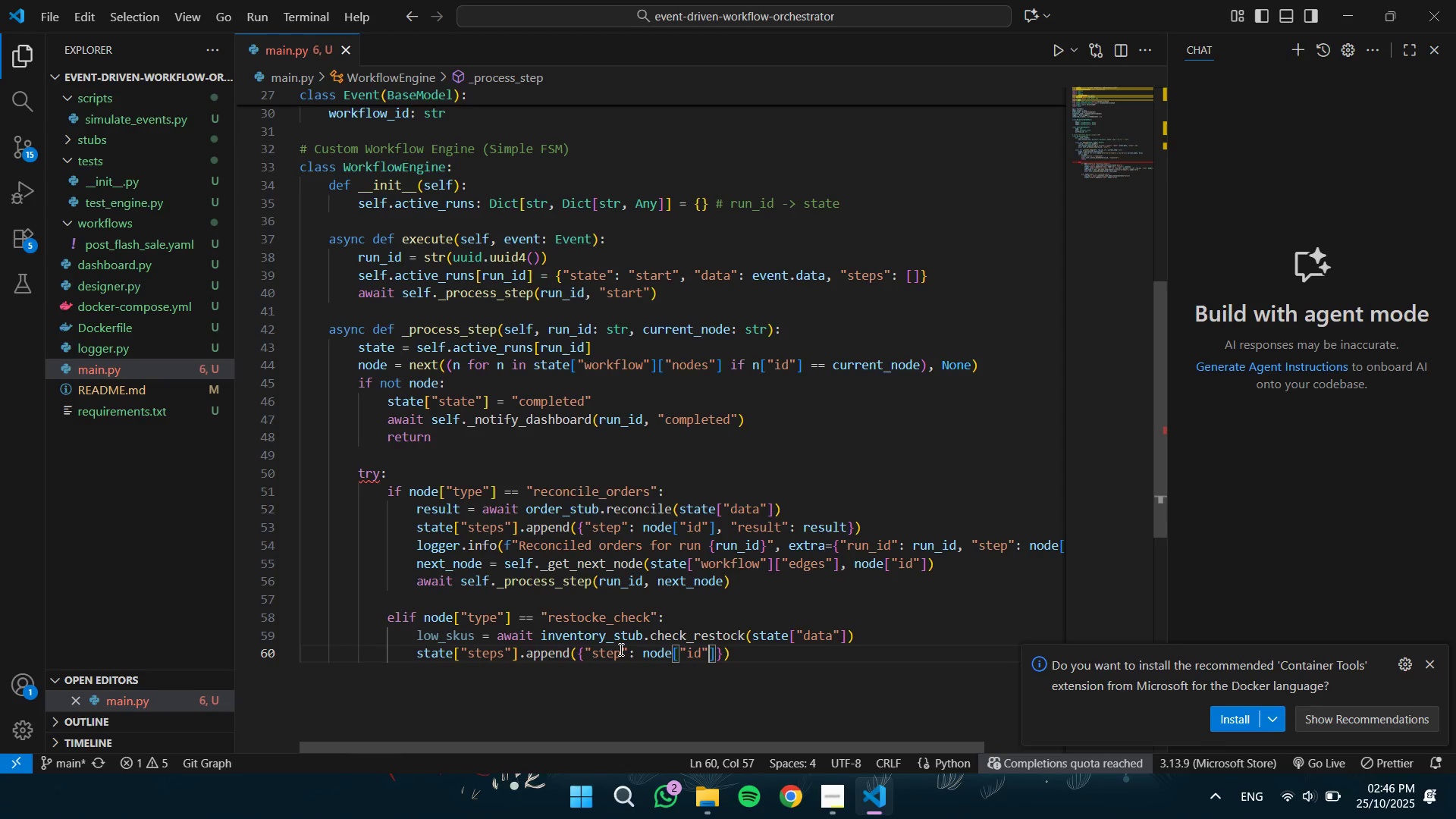 
key(ArrowRight)
 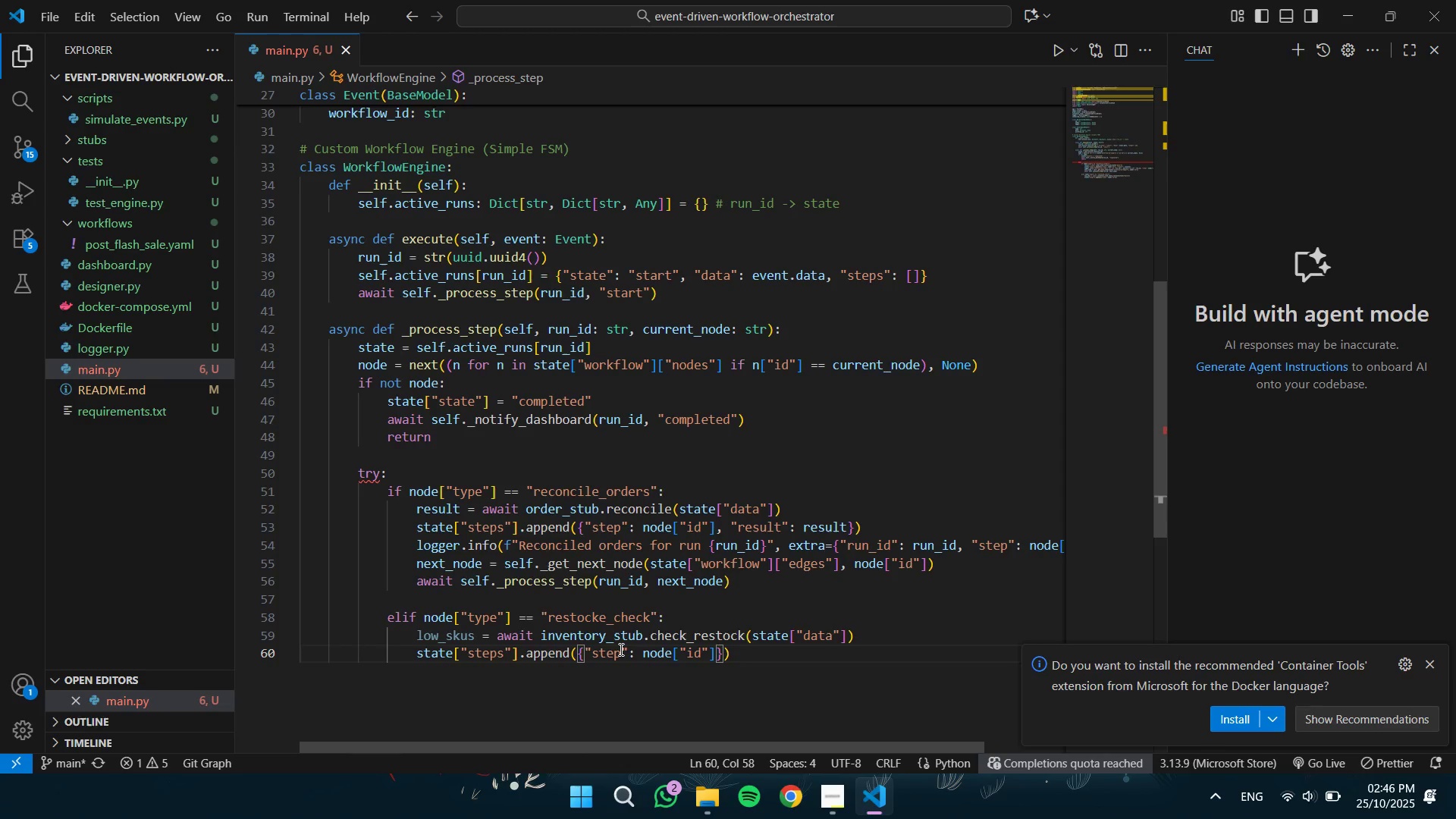 
type(, "low_skus)
 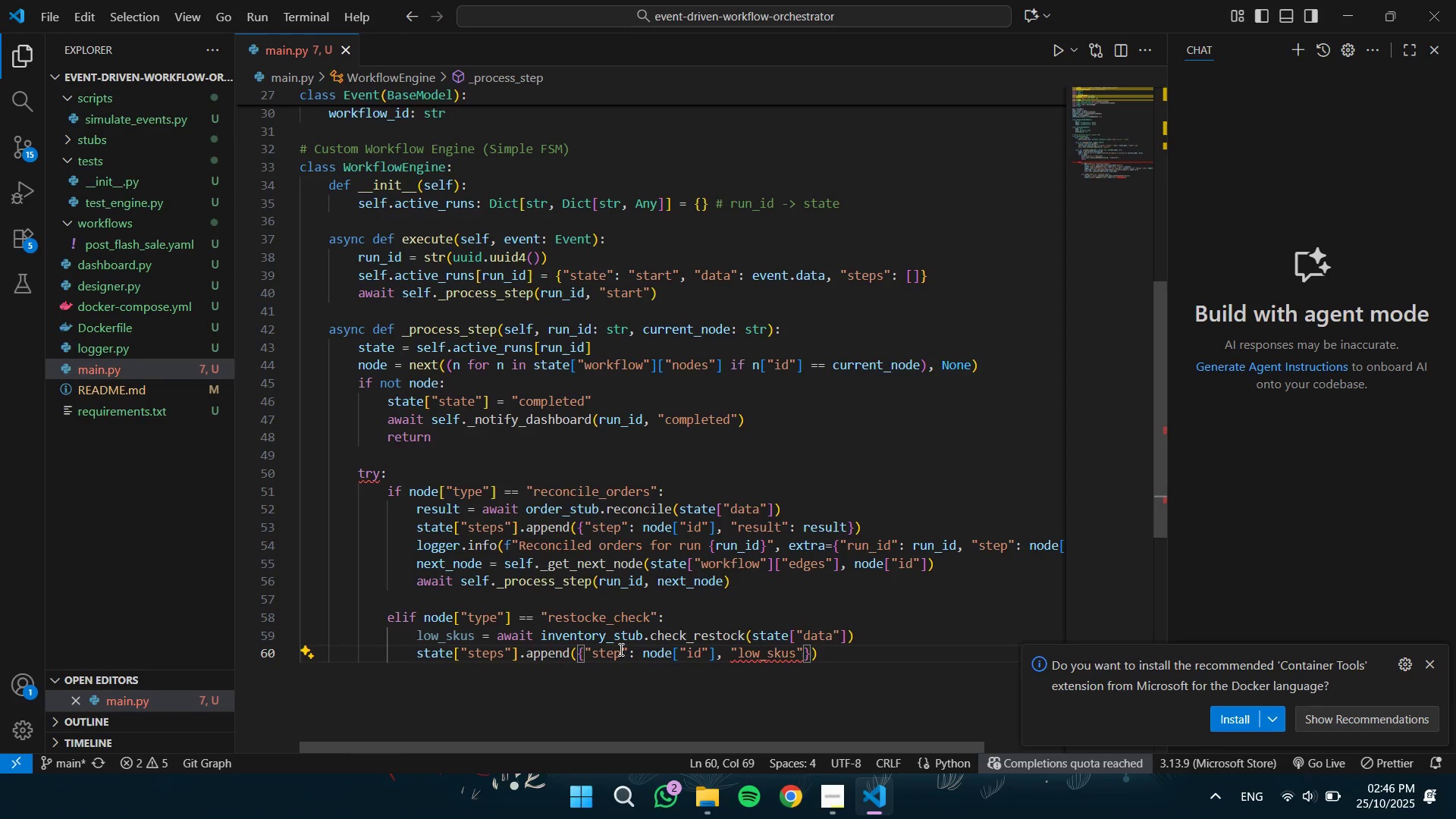 
key(ArrowRight)
 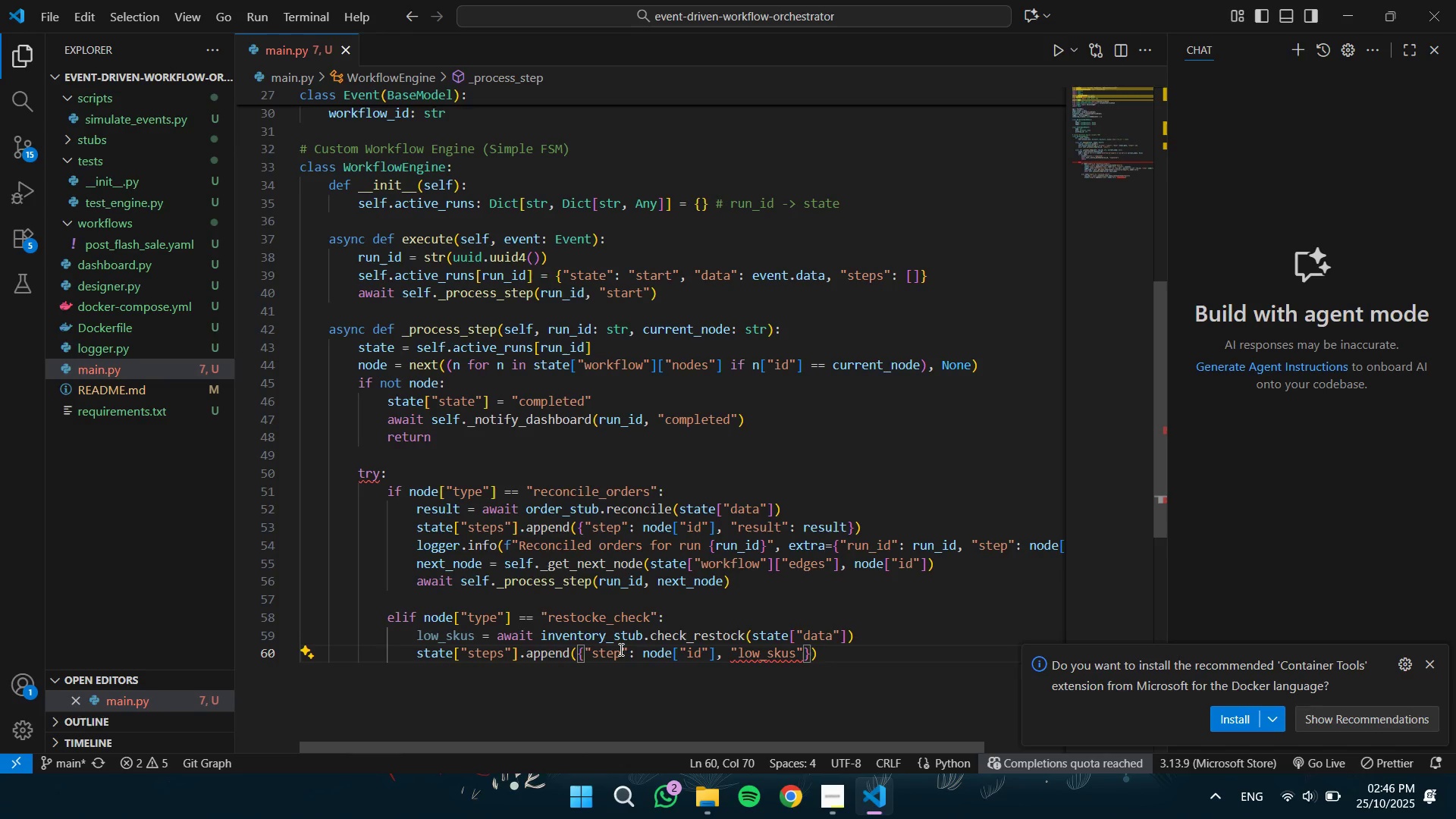 
type(: low)
 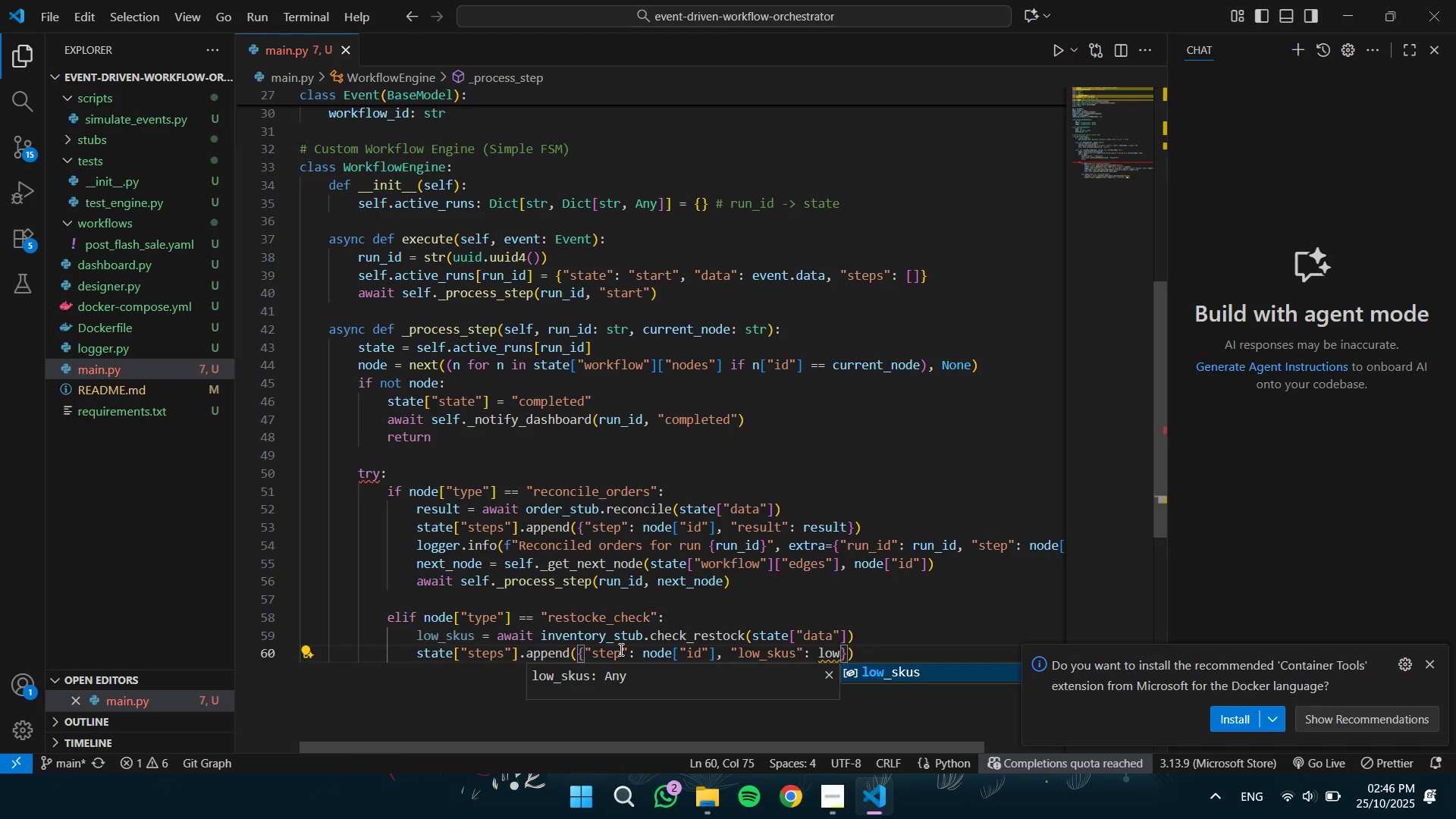 
key(Enter)
 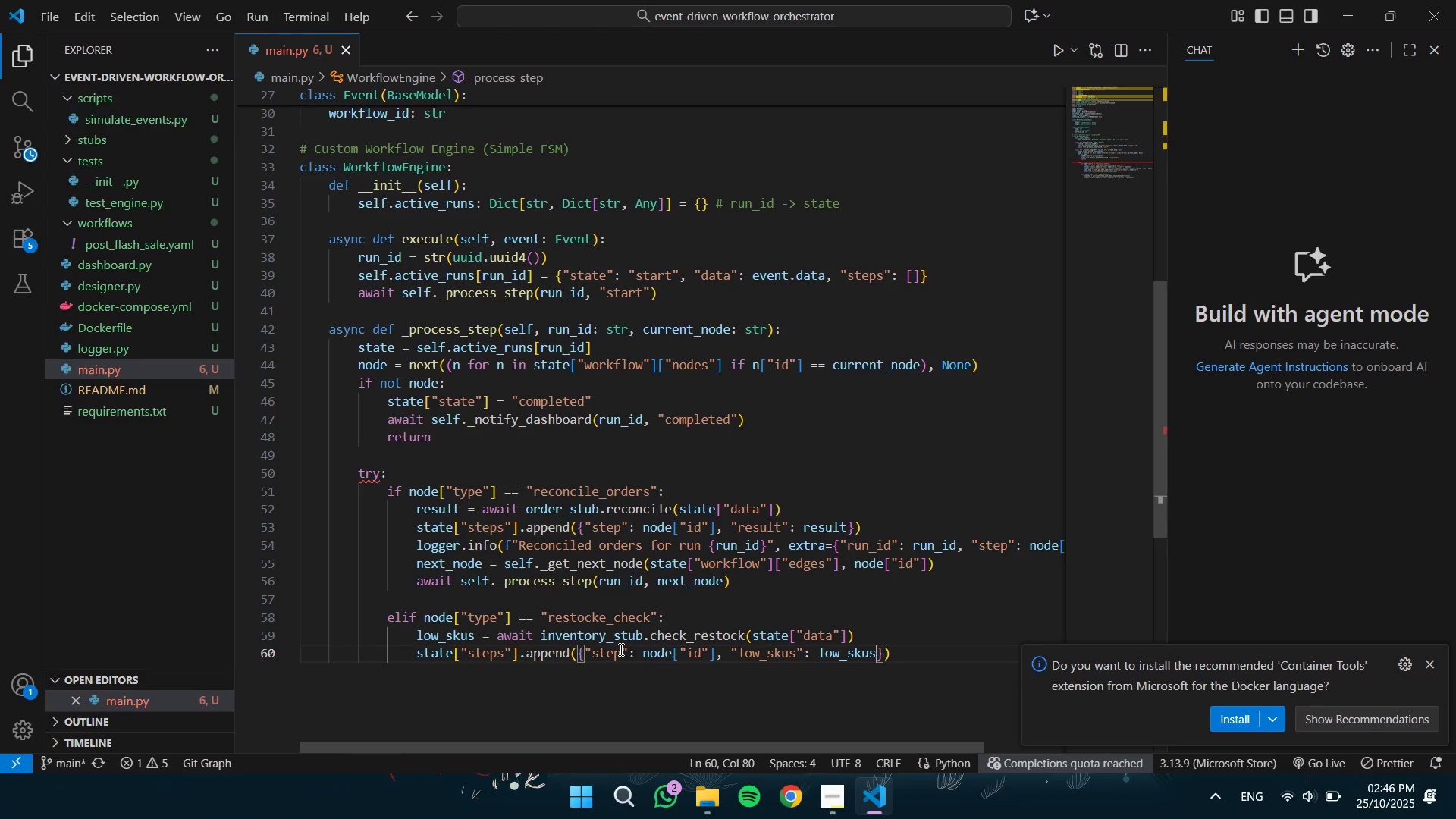 
key(ArrowRight)
 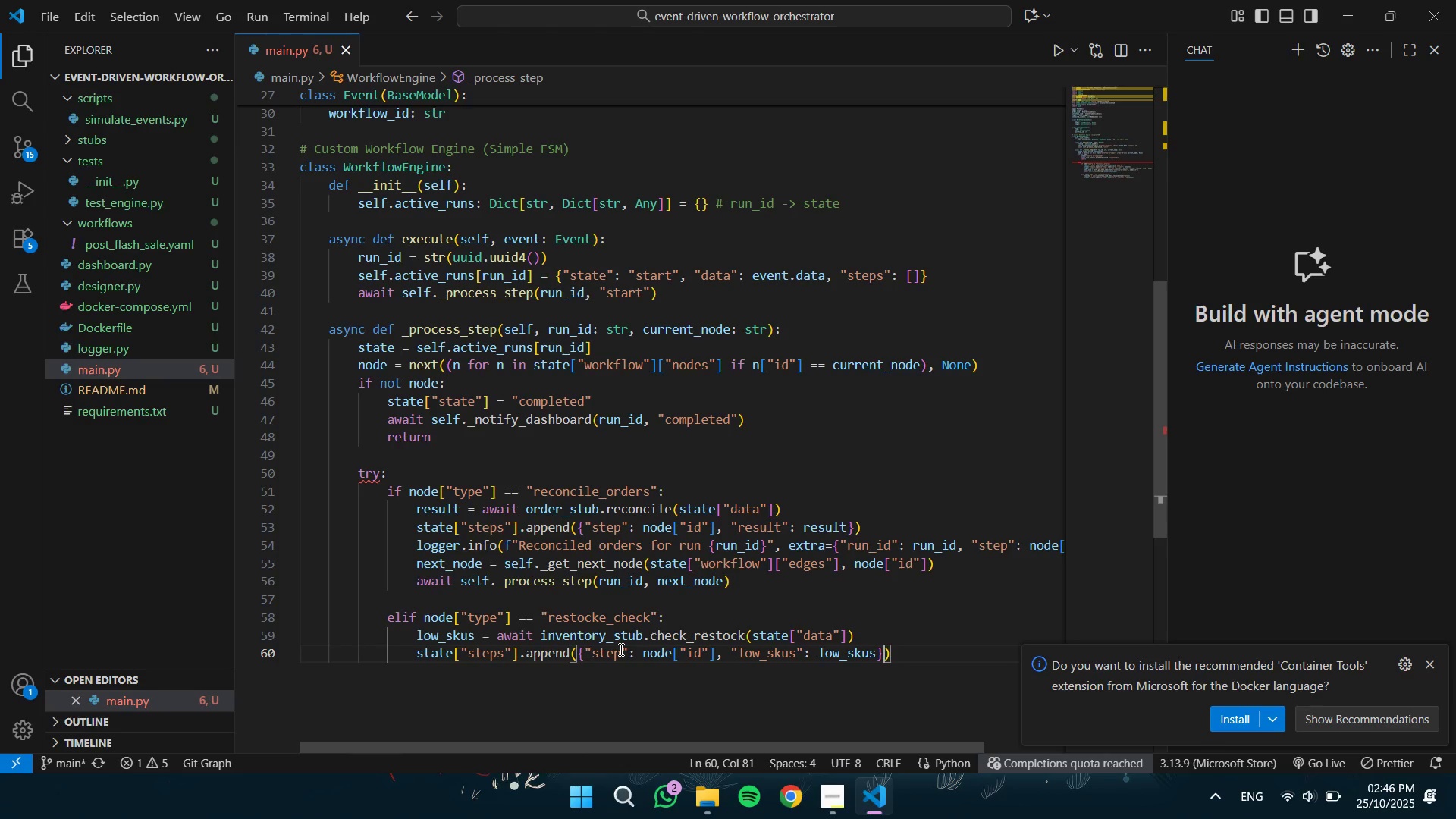 
key(ArrowRight)
 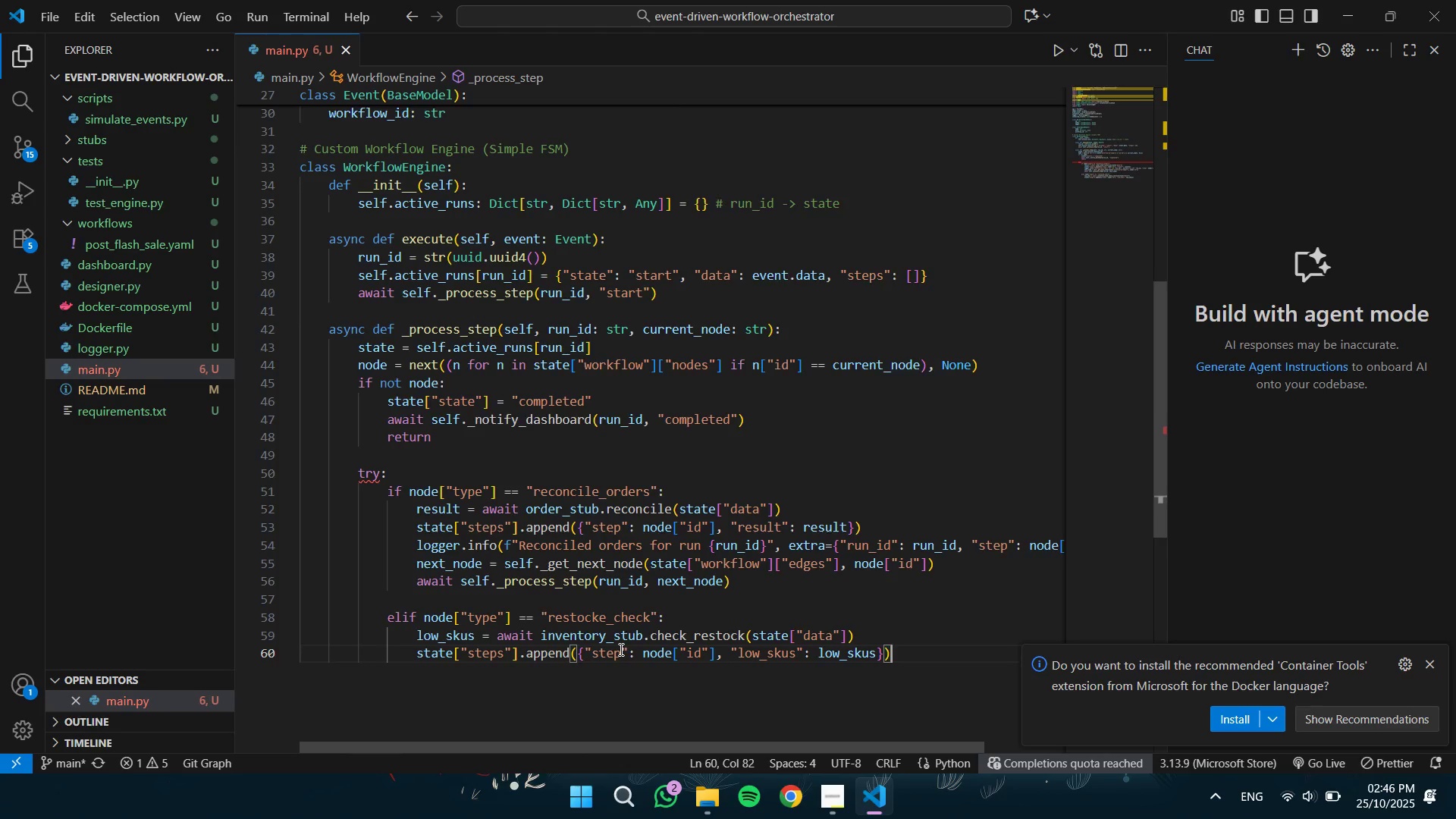 
key(Enter)
 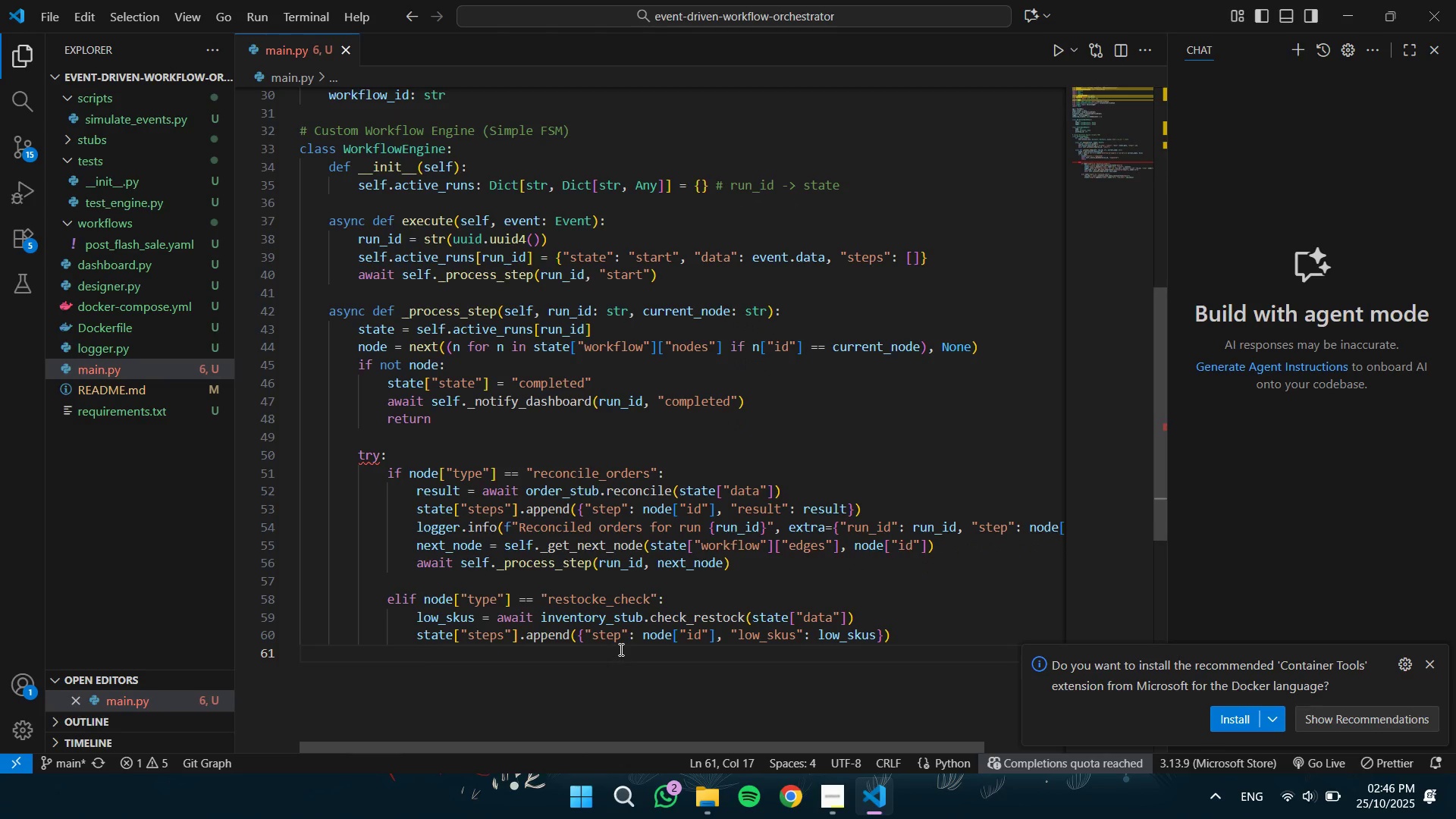 
type(if low)
 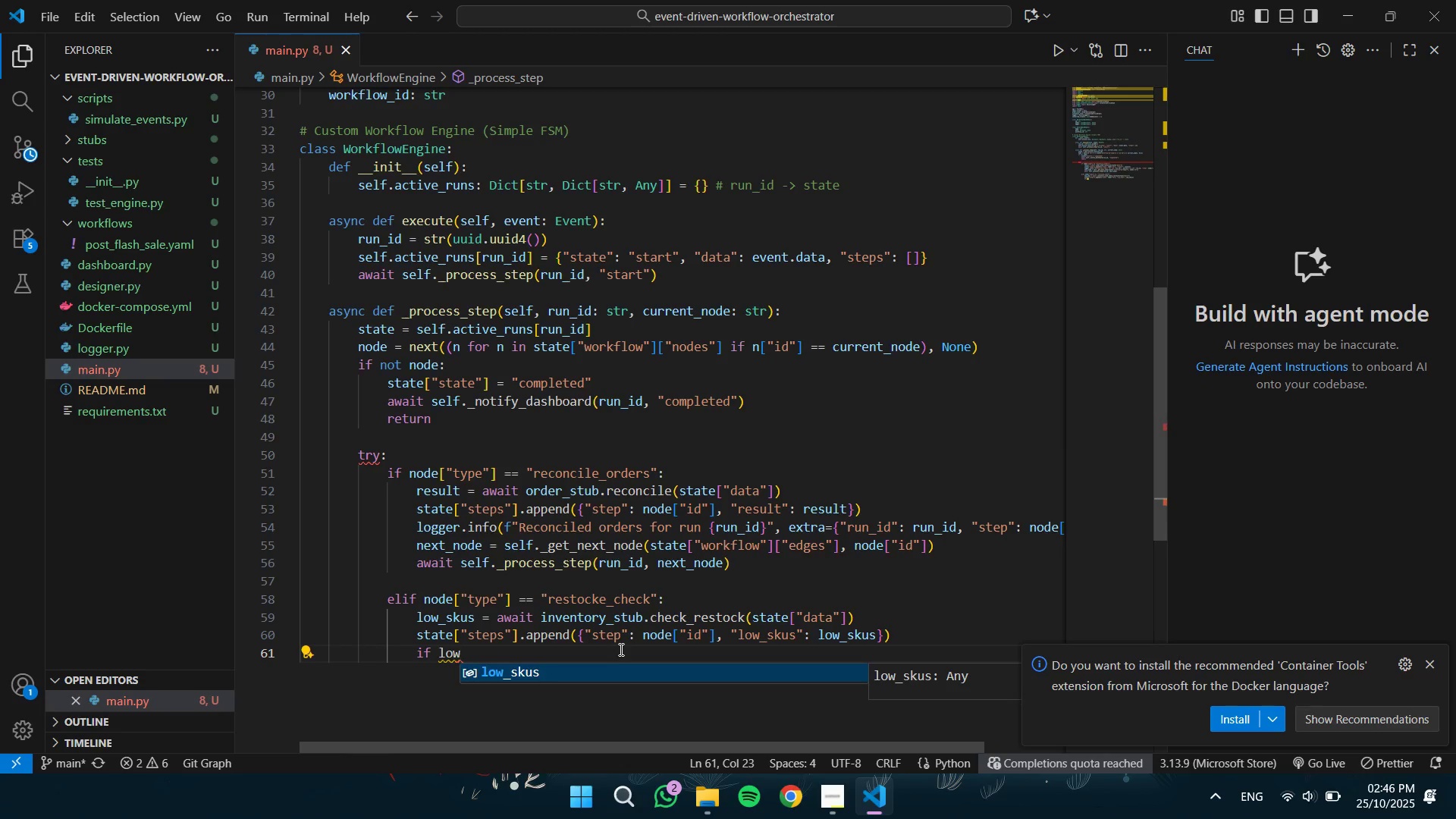 
key(Enter)
 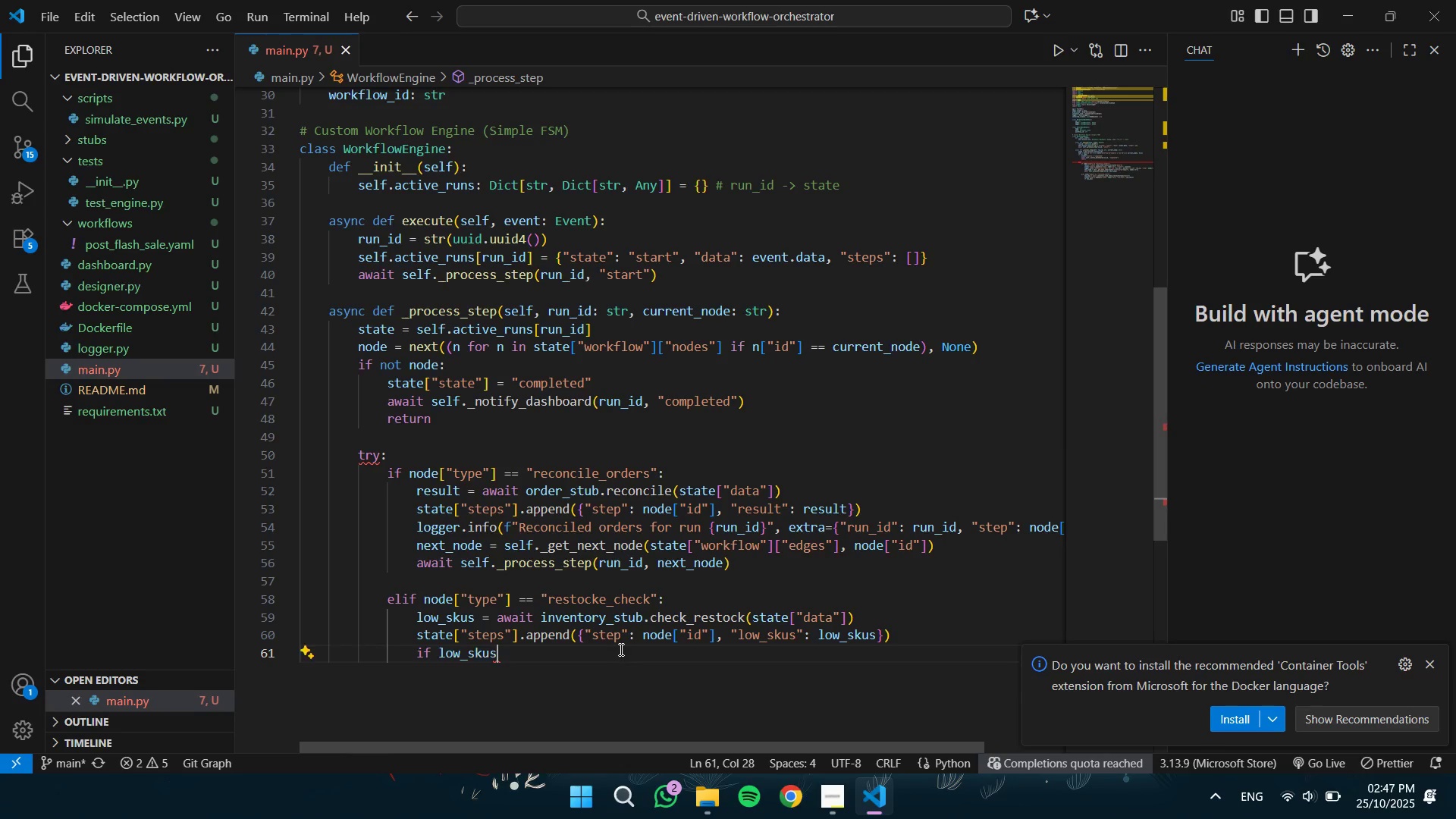 
key(Shift+Semicolon)
 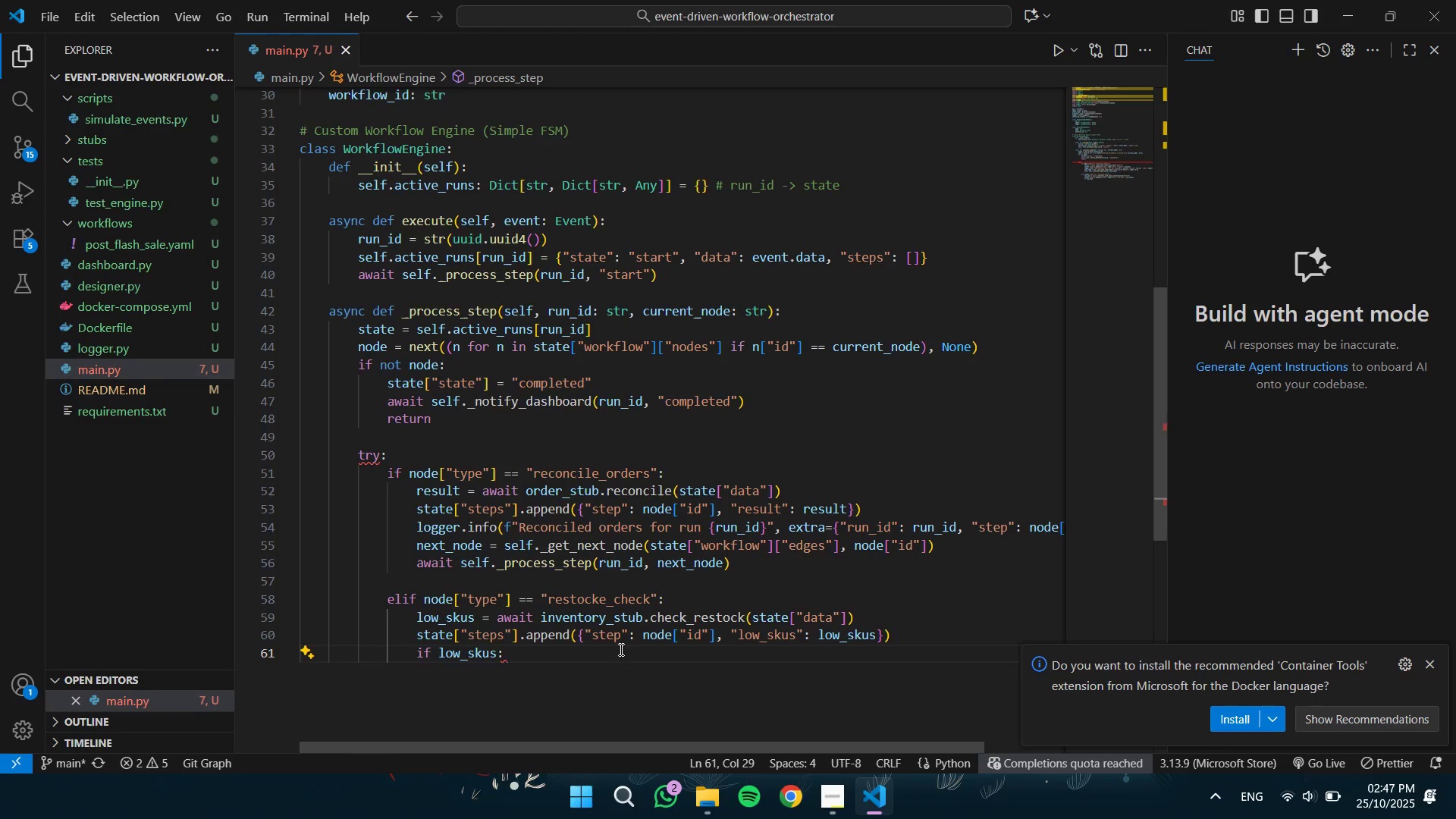 
key(Enter)
 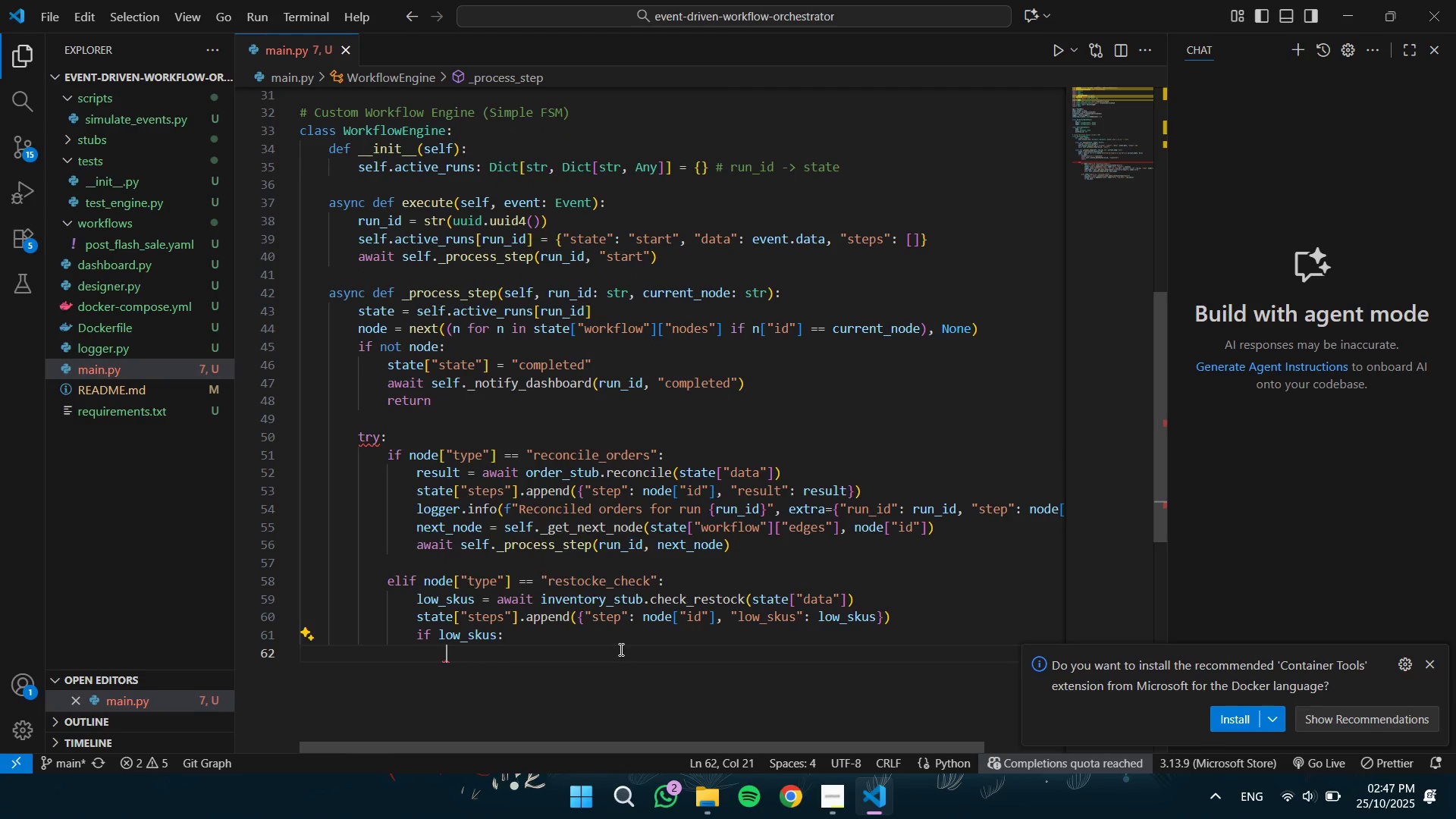 
type(await sel)
 